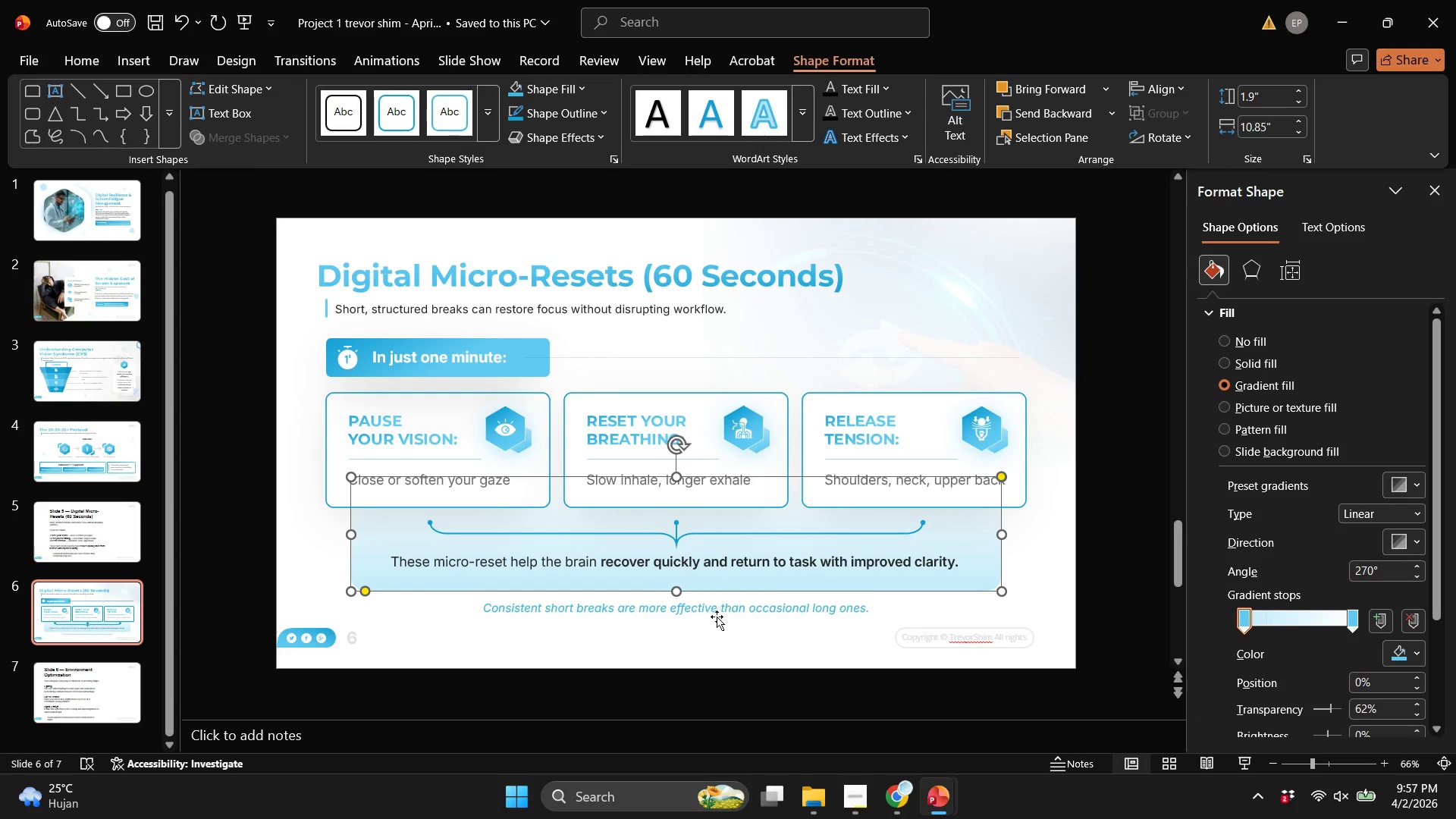 
left_click([712, 570])
 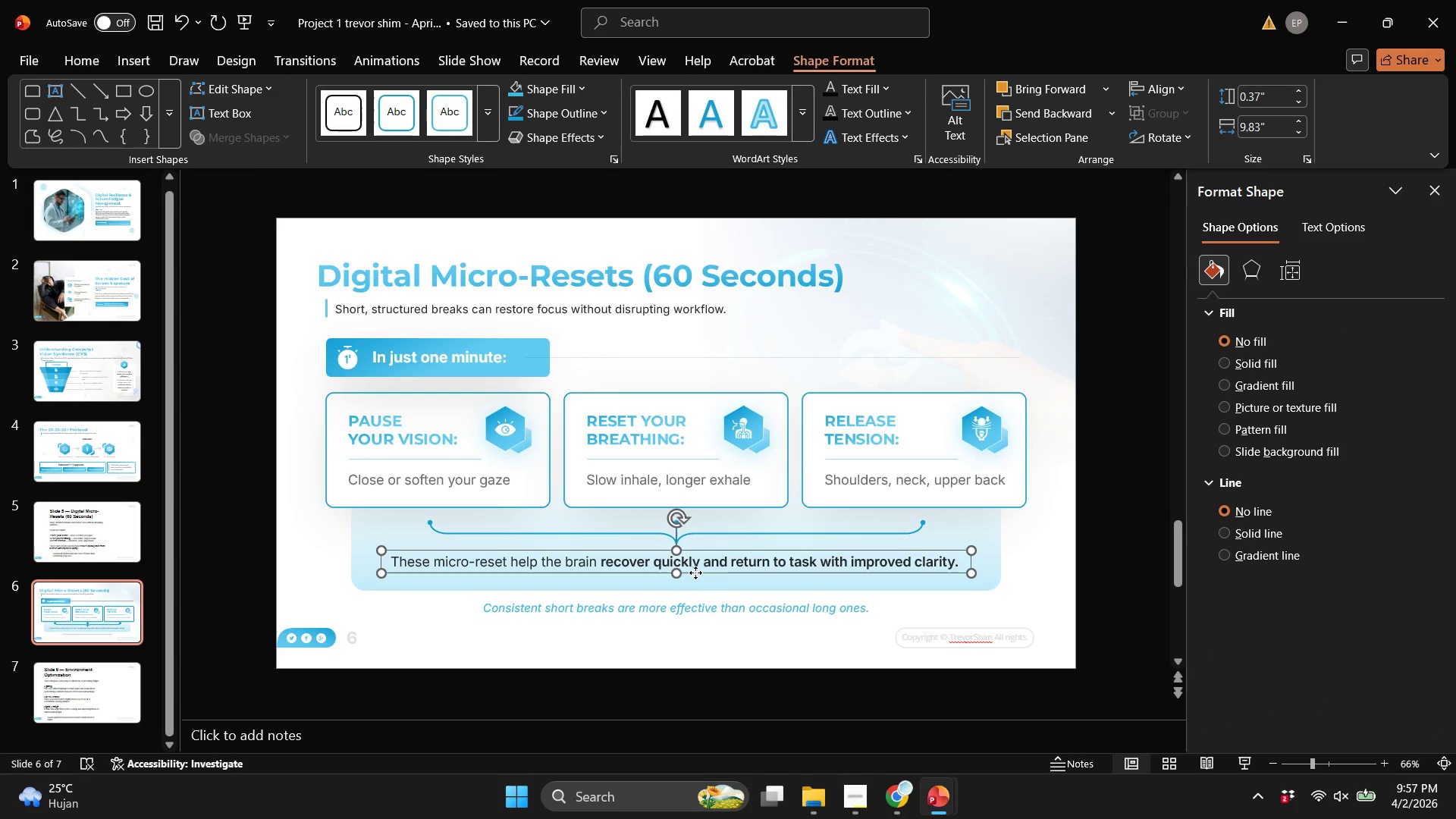 
left_click_drag(start_coordinate=[695, 573], to_coordinate=[695, 576])
 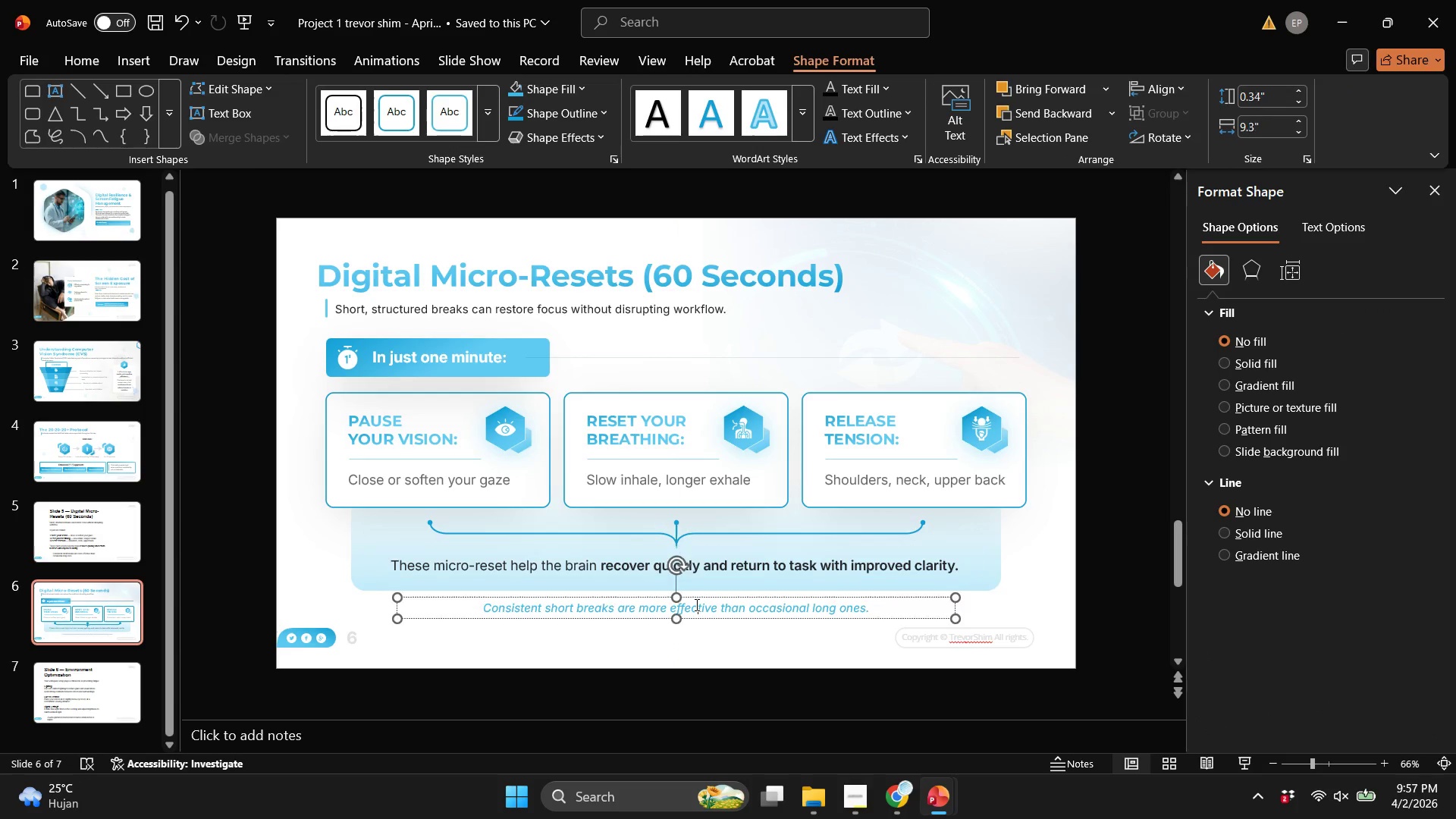 
left_click([695, 604])
 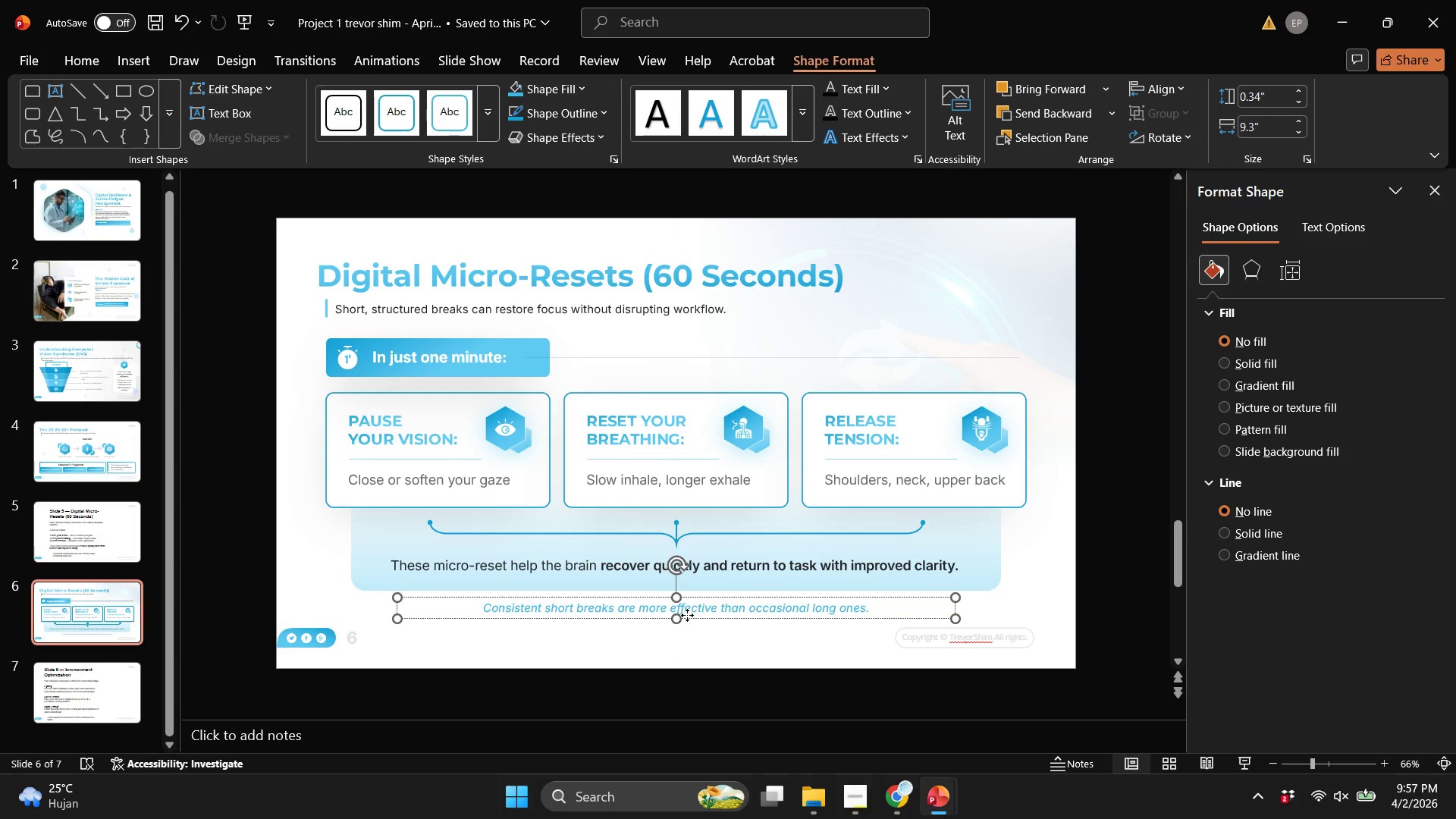 
left_click_drag(start_coordinate=[687, 615], to_coordinate=[686, 620])
 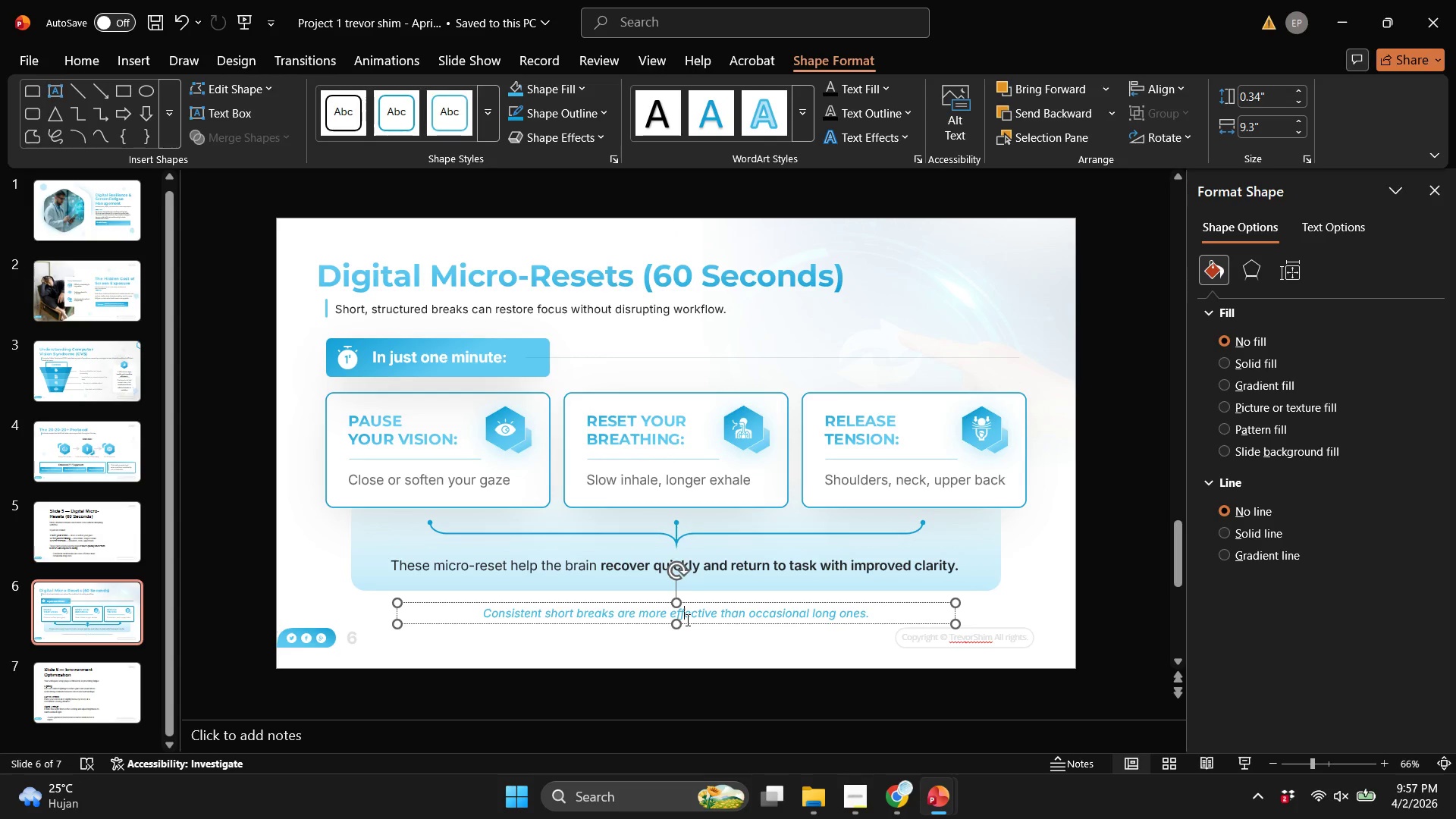 
left_click([686, 620])
 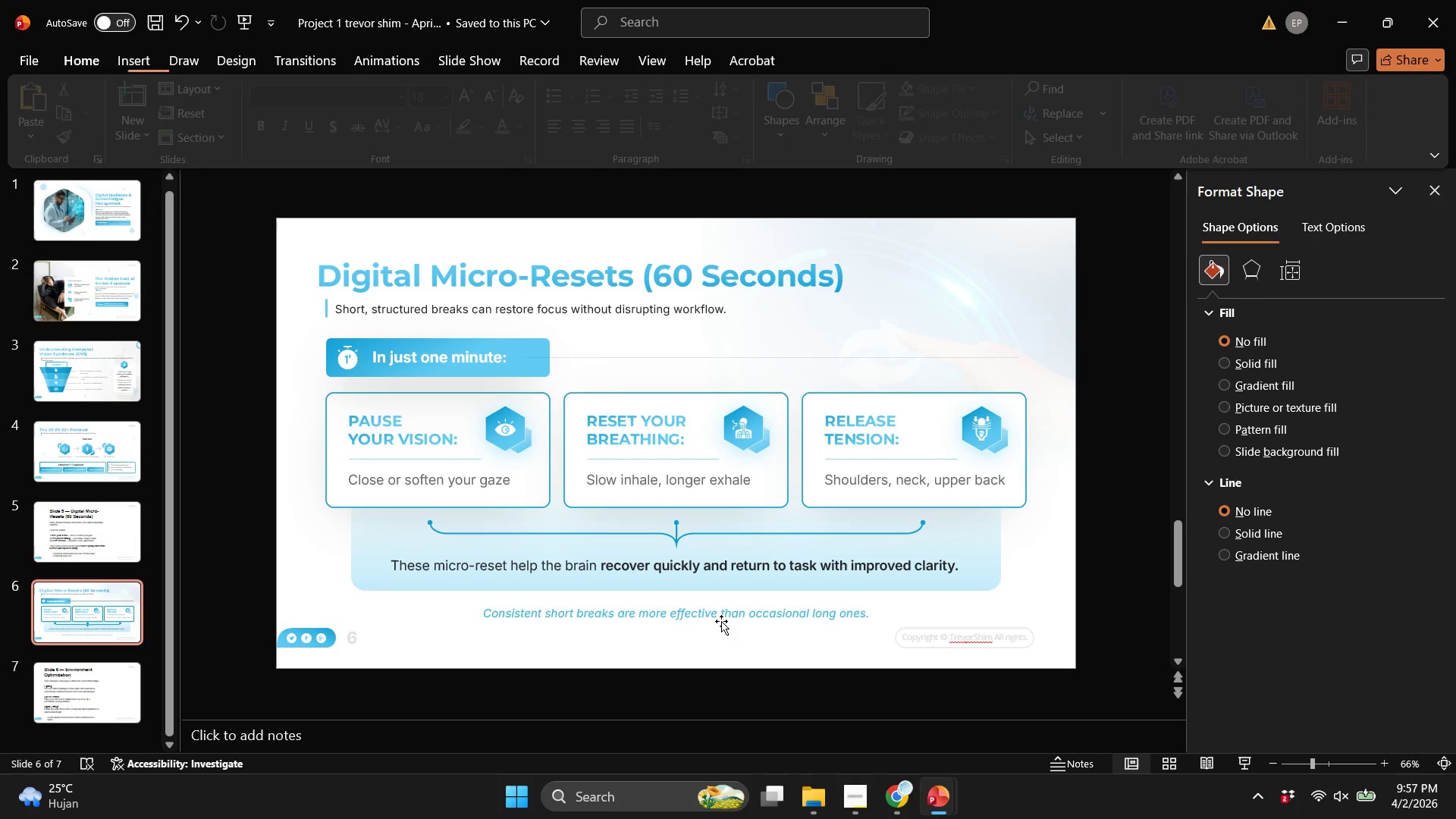 
triple_click([721, 621])
 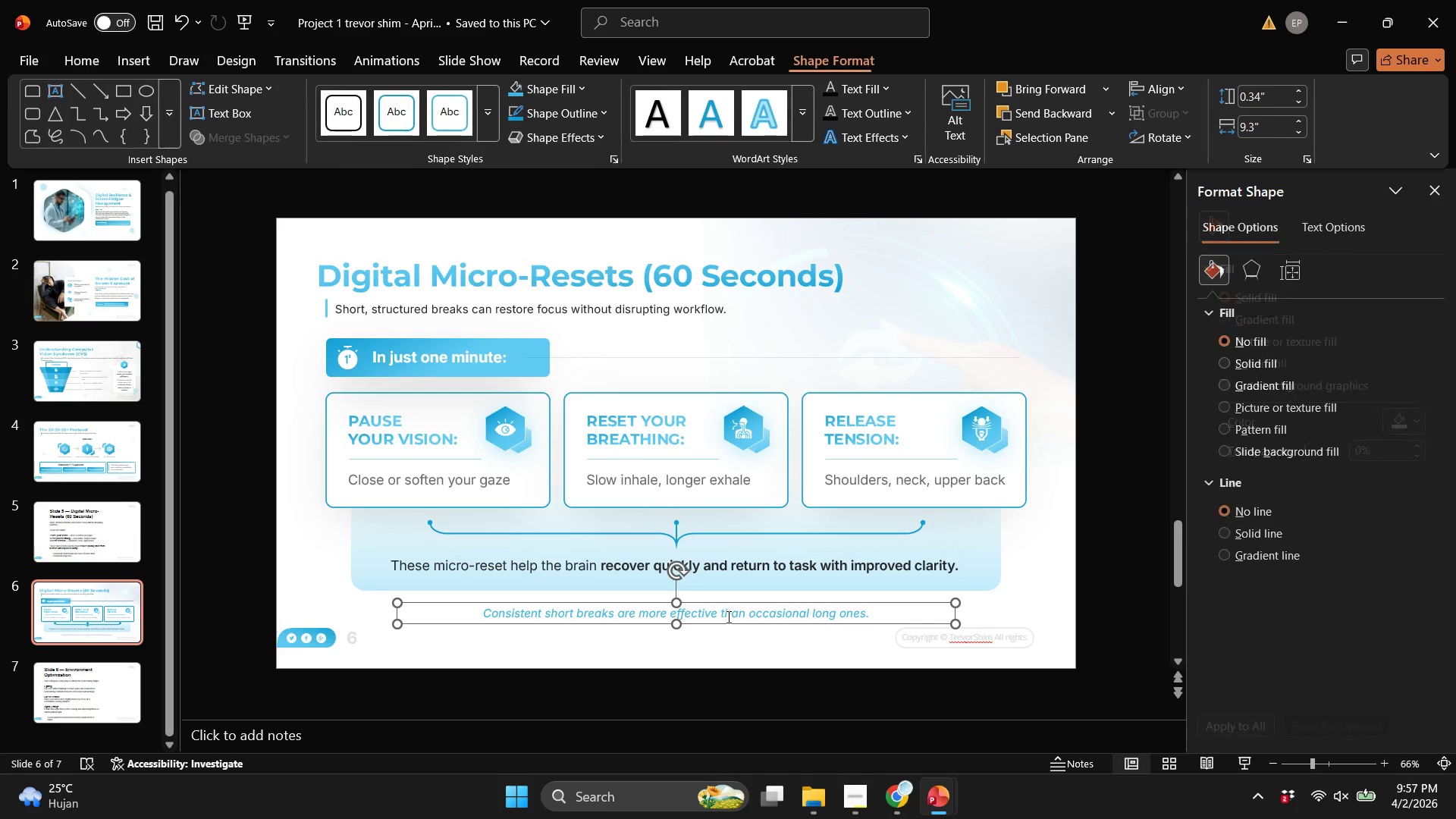 
key(ArrowUp)
 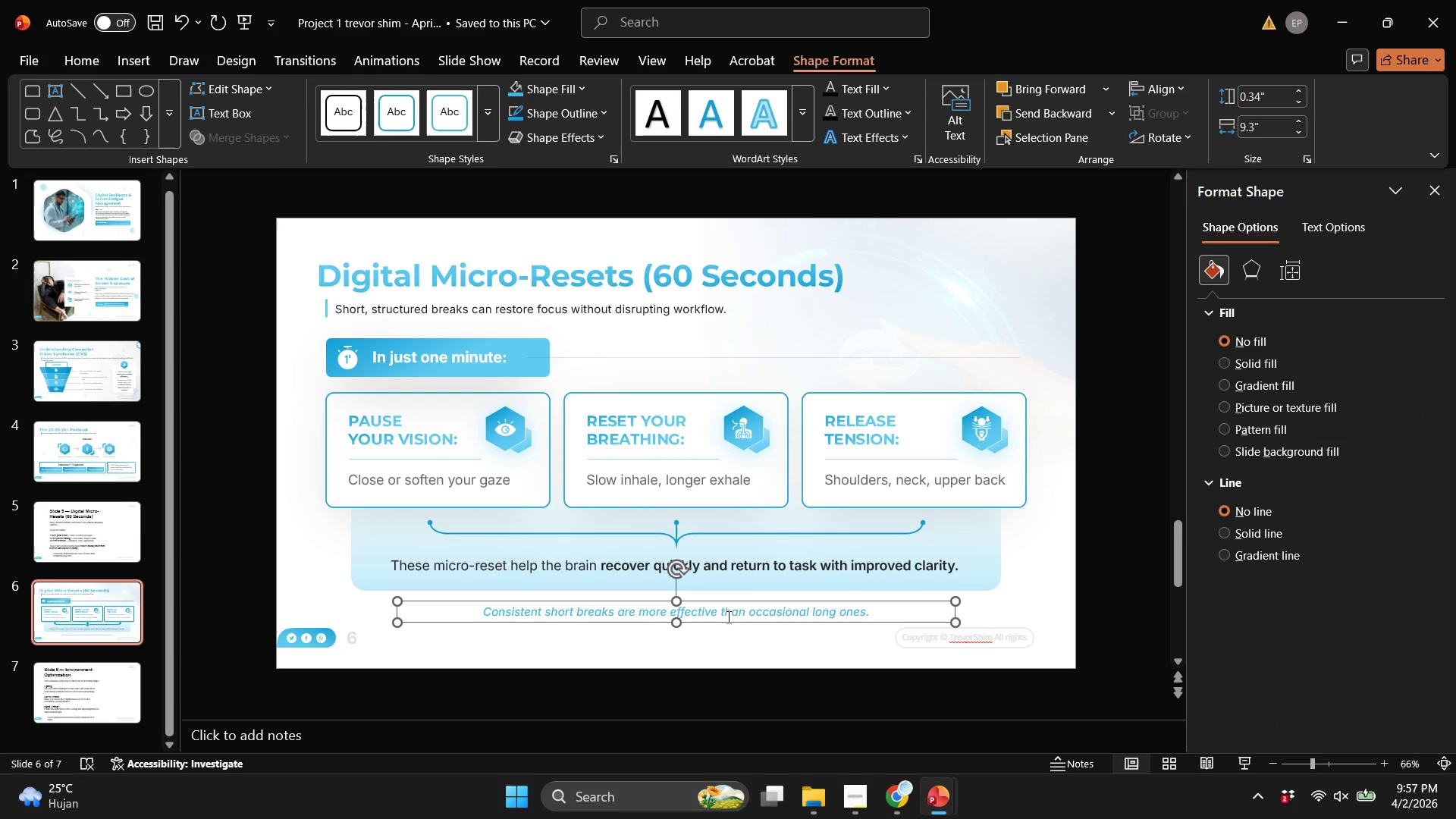 
key(ArrowUp)
 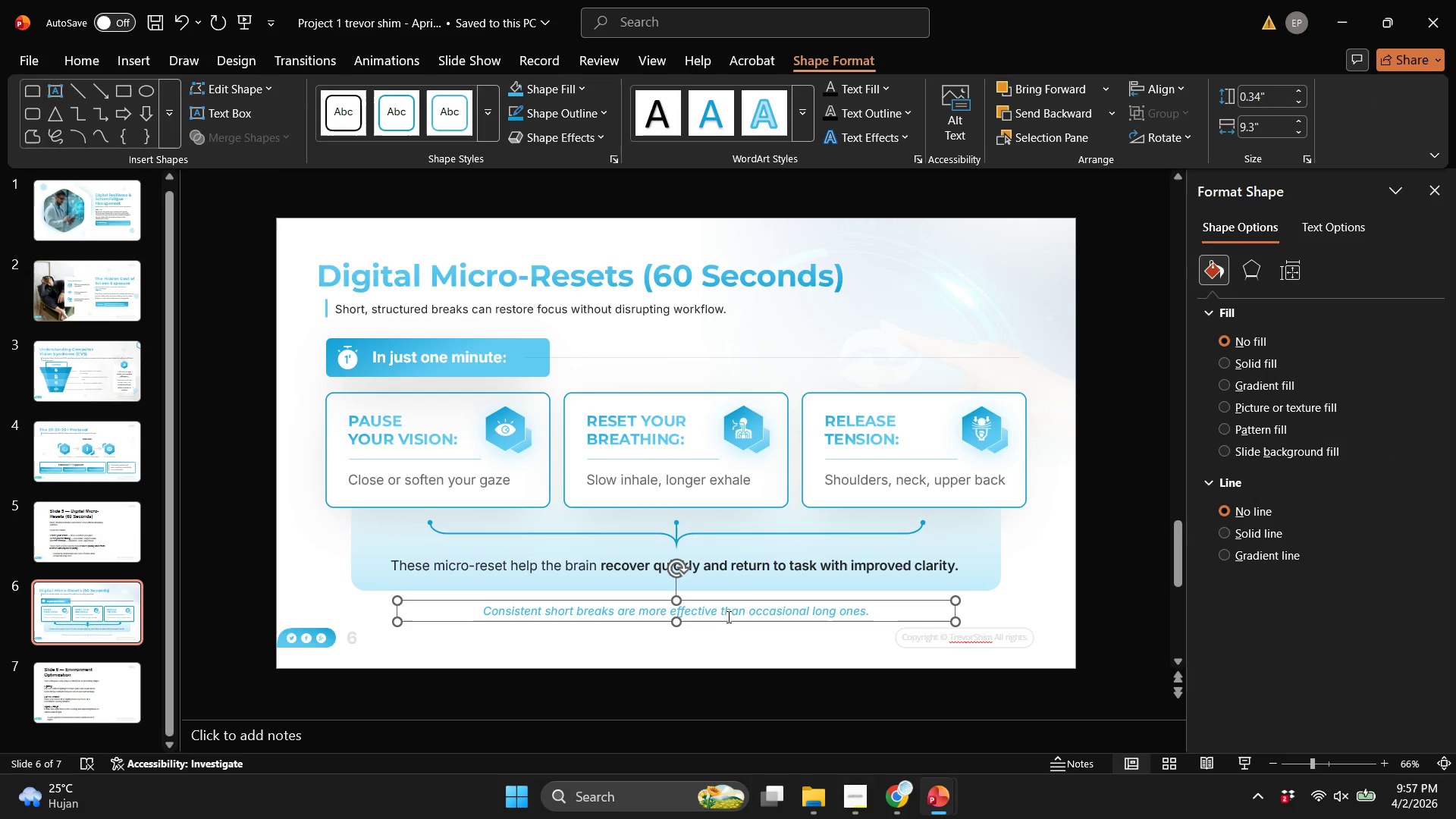 
key(ArrowUp)
 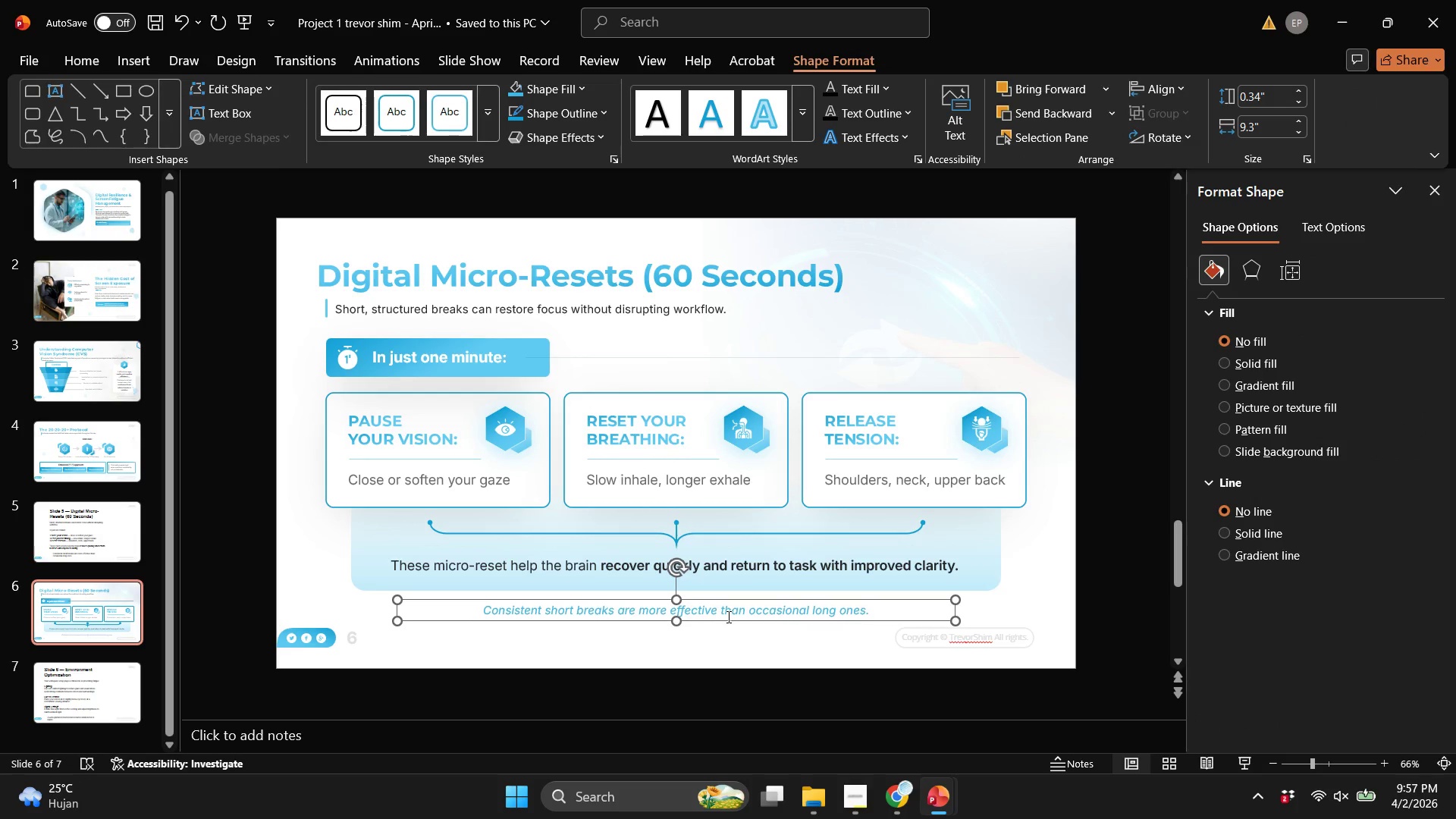 
key(ArrowUp)
 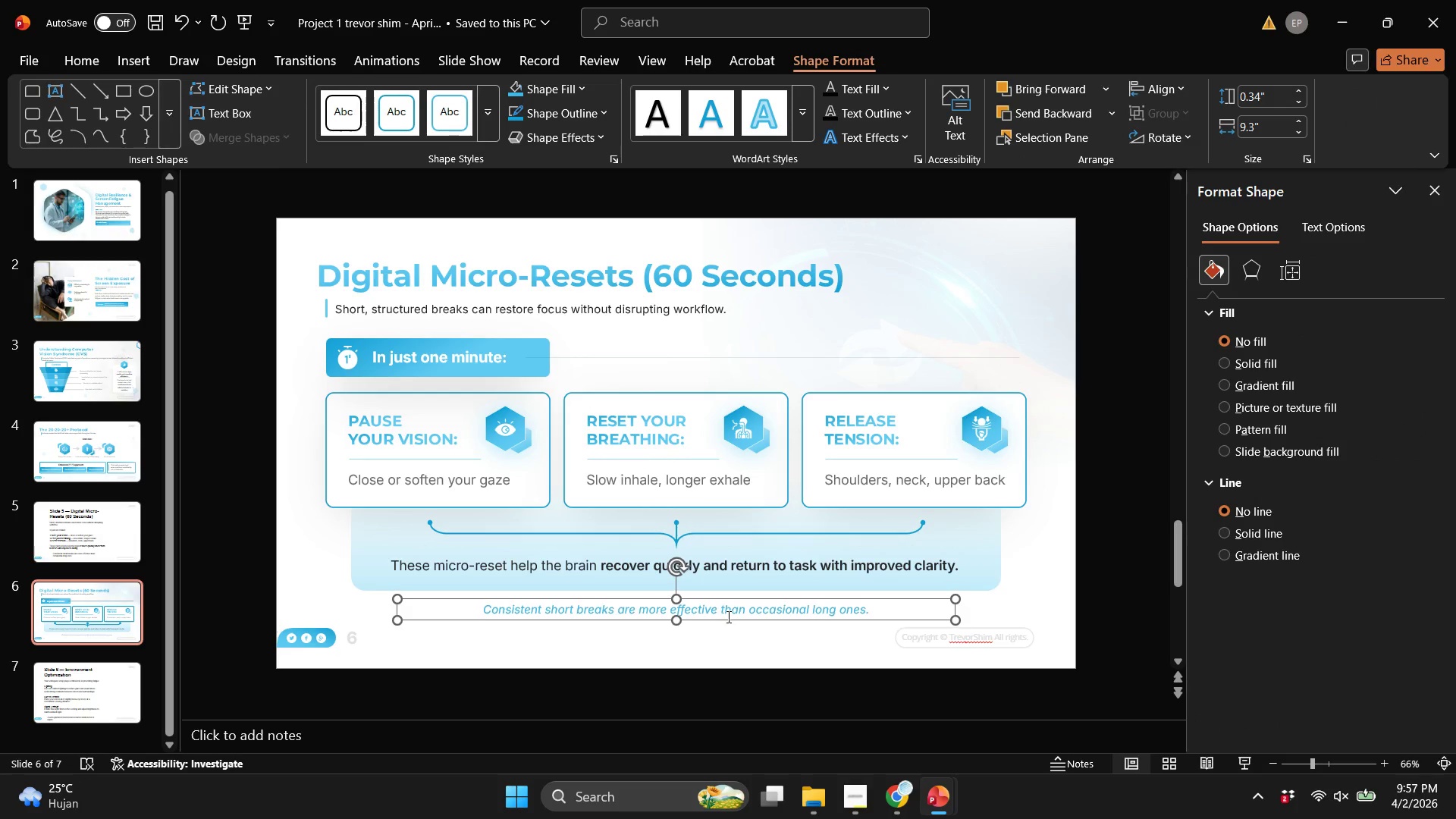 
key(ArrowUp)
 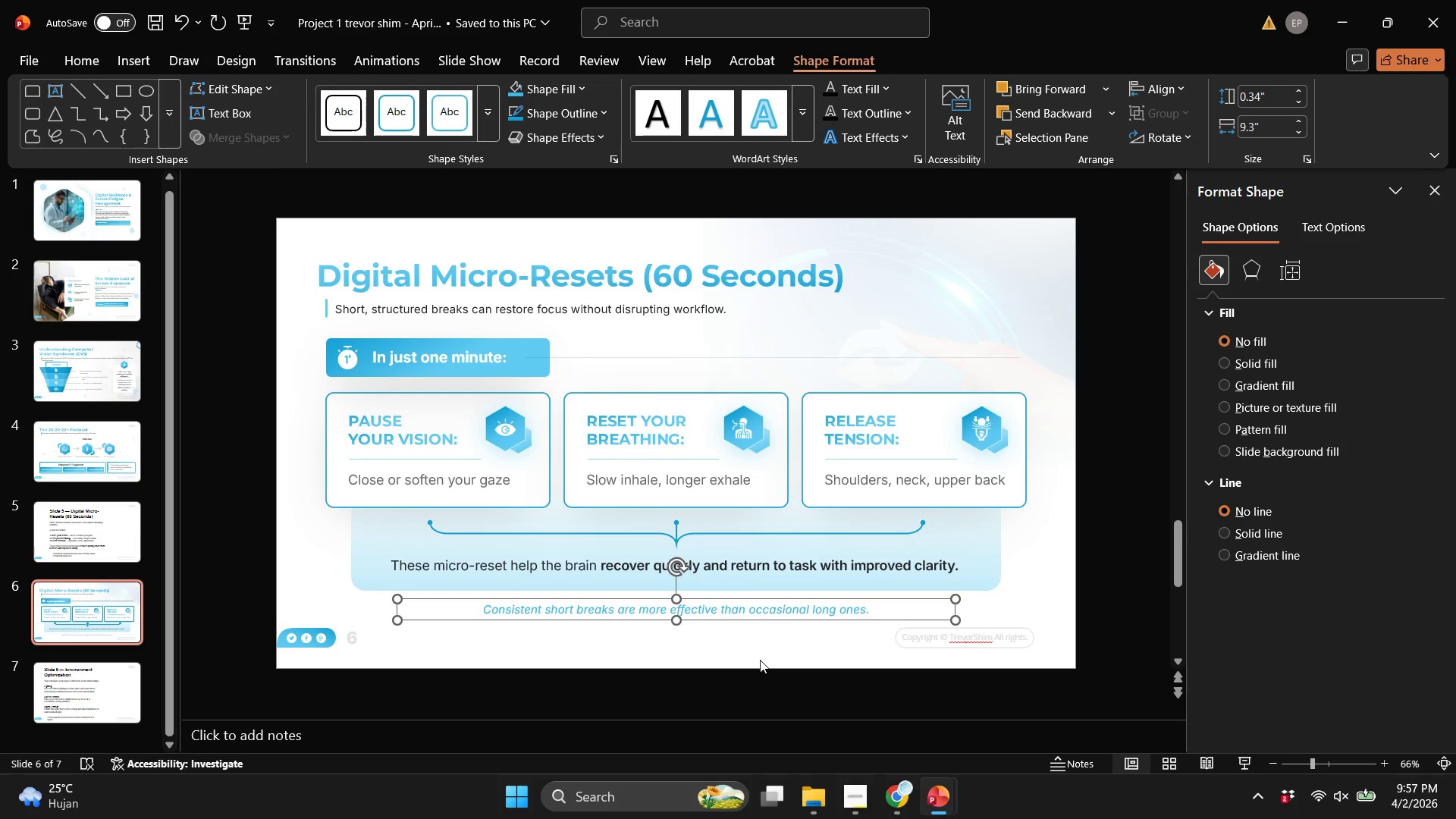 
left_click([760, 660])
 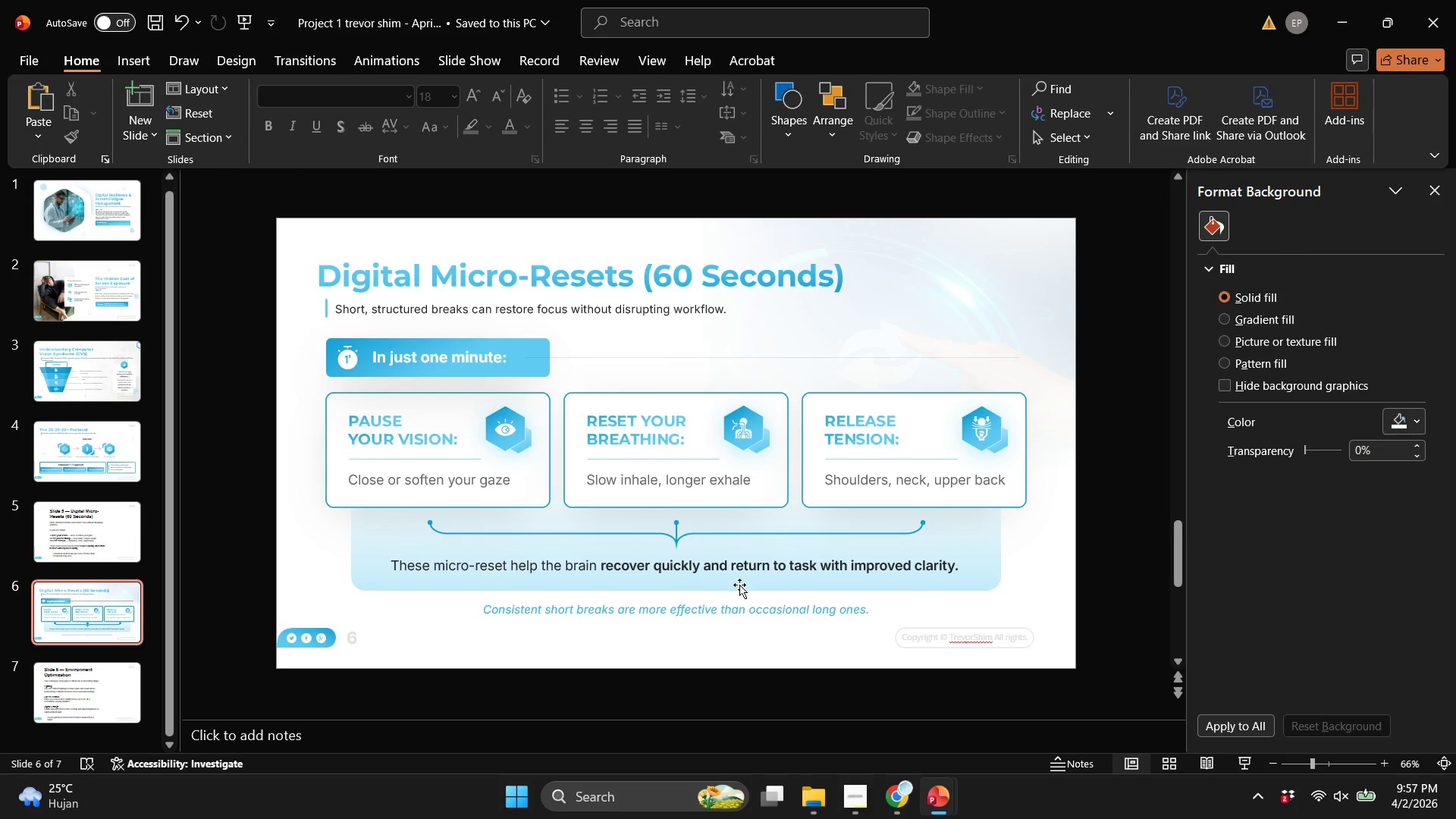 
left_click([739, 580])
 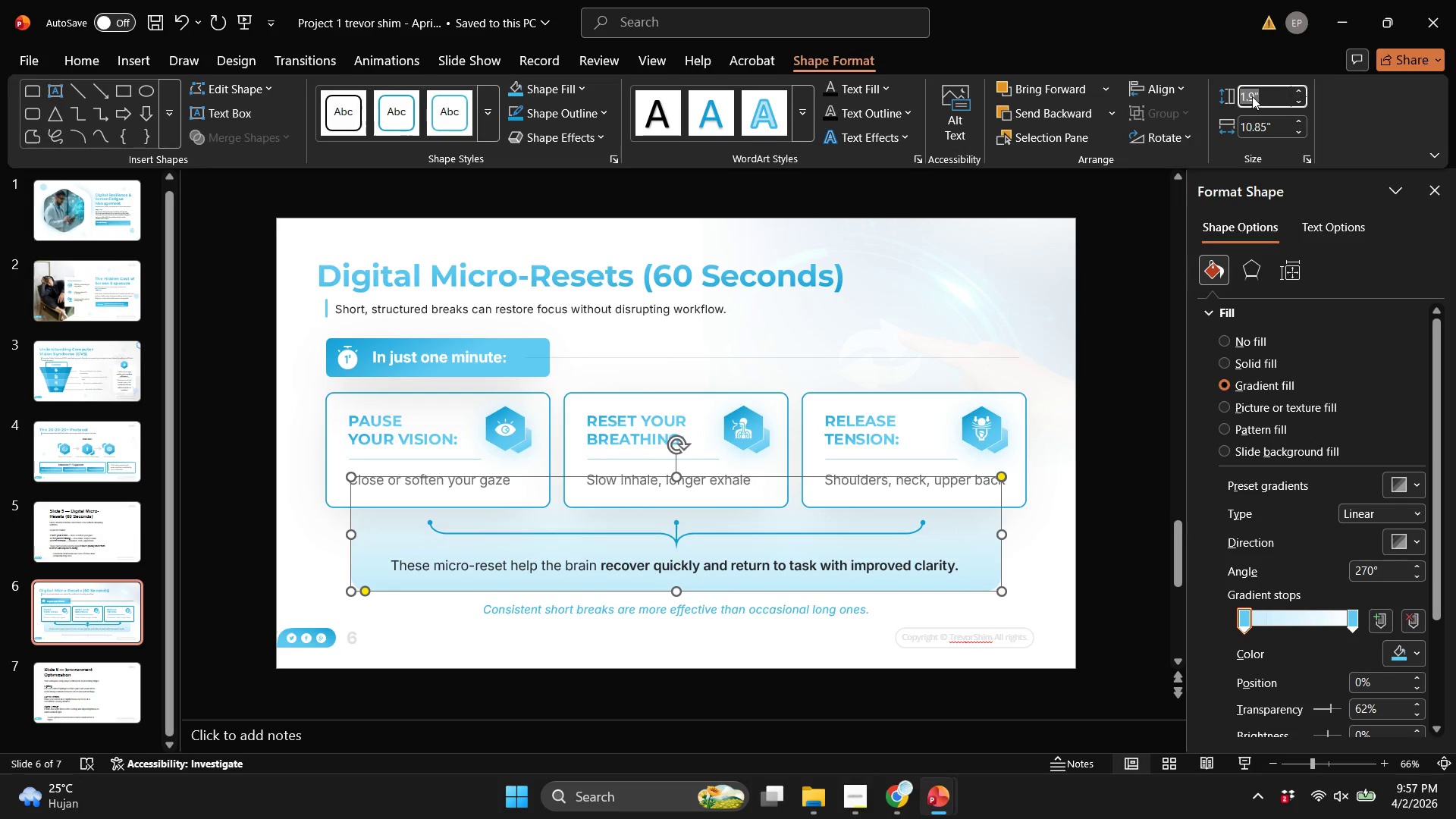 
double_click([1252, 96])
 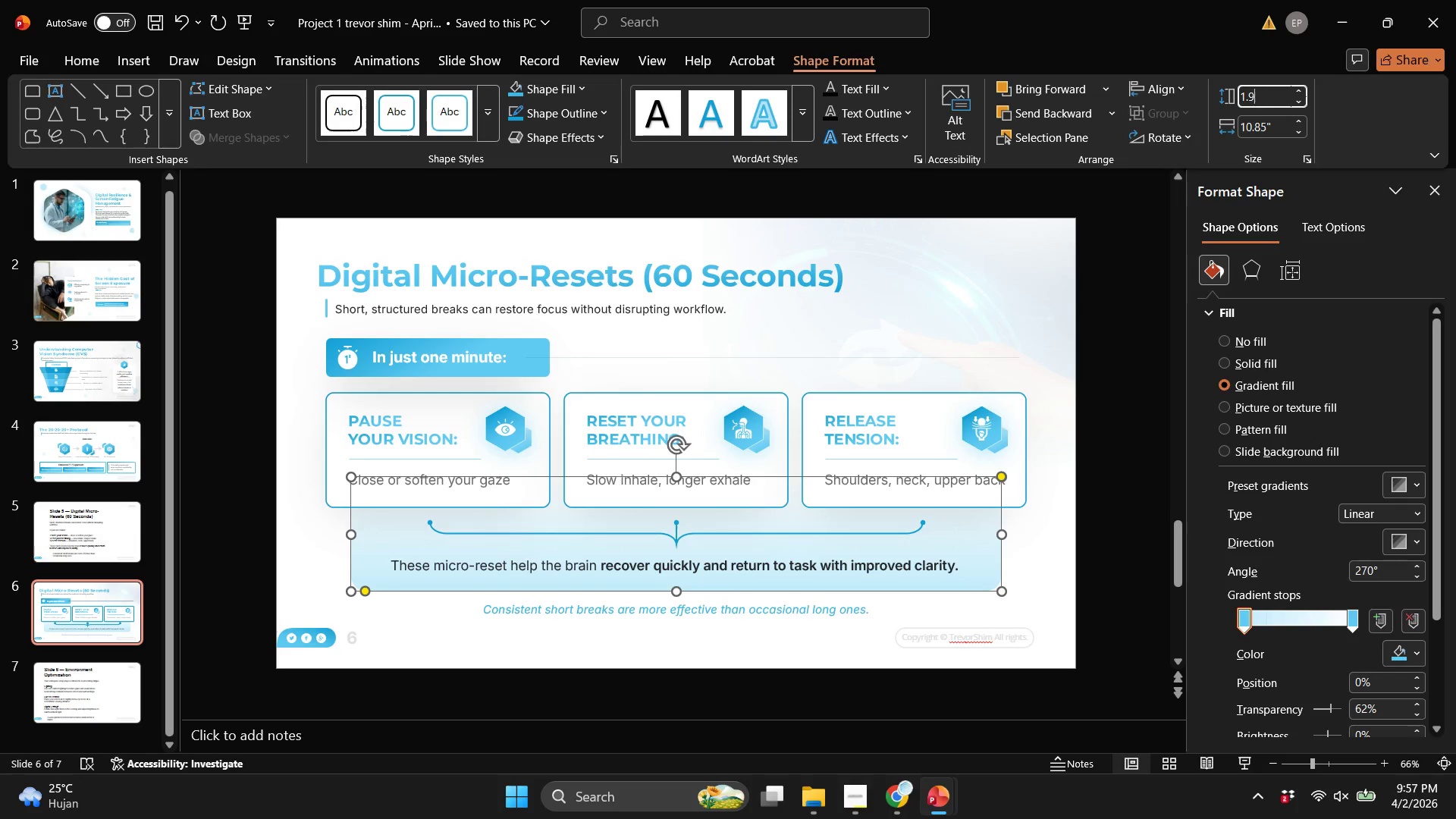 
key(Backspace)
key(Backspace)
type(85)
 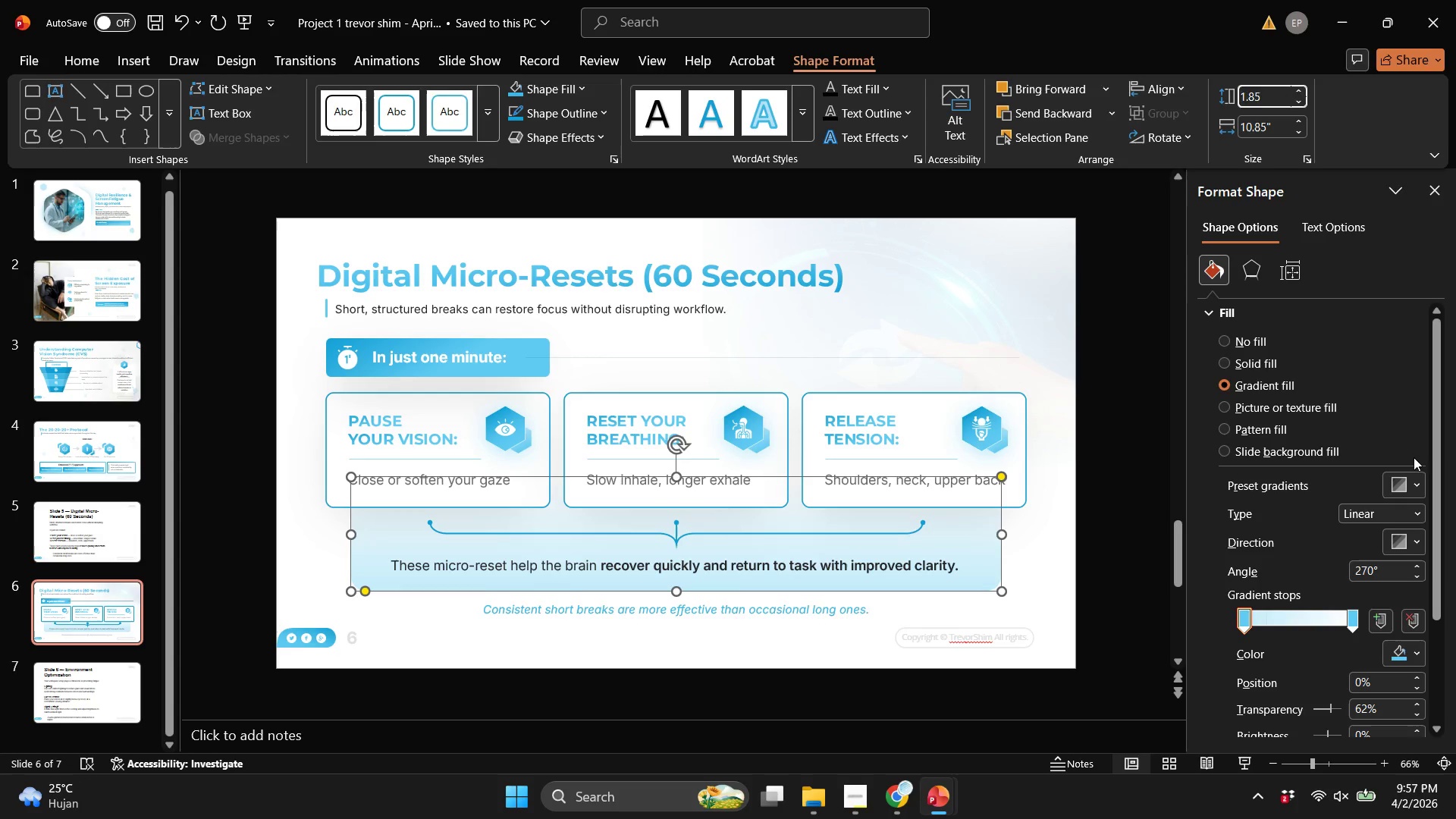 
key(Enter)
 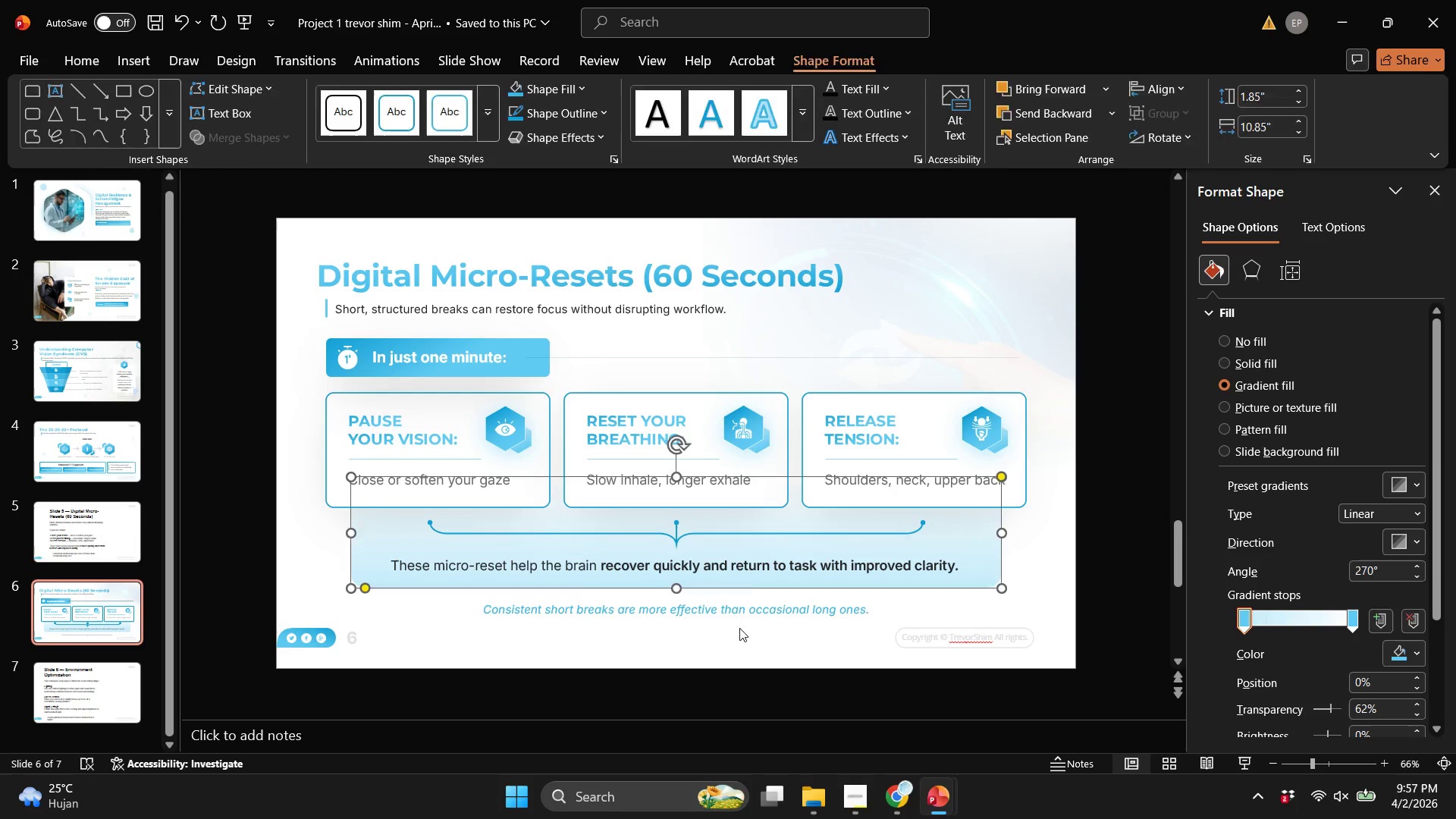 
double_click([743, 615])
 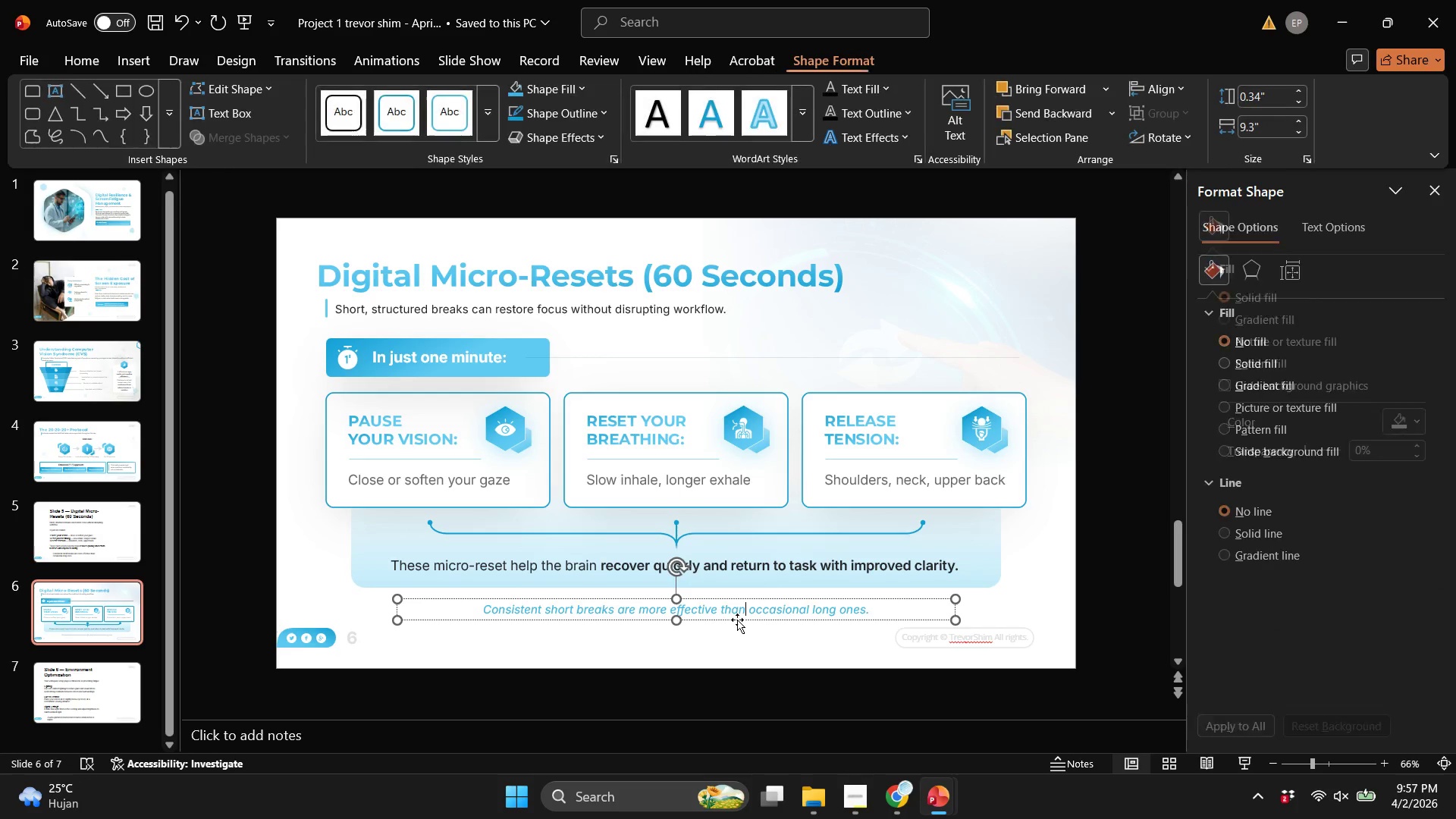 
triple_click([737, 620])
 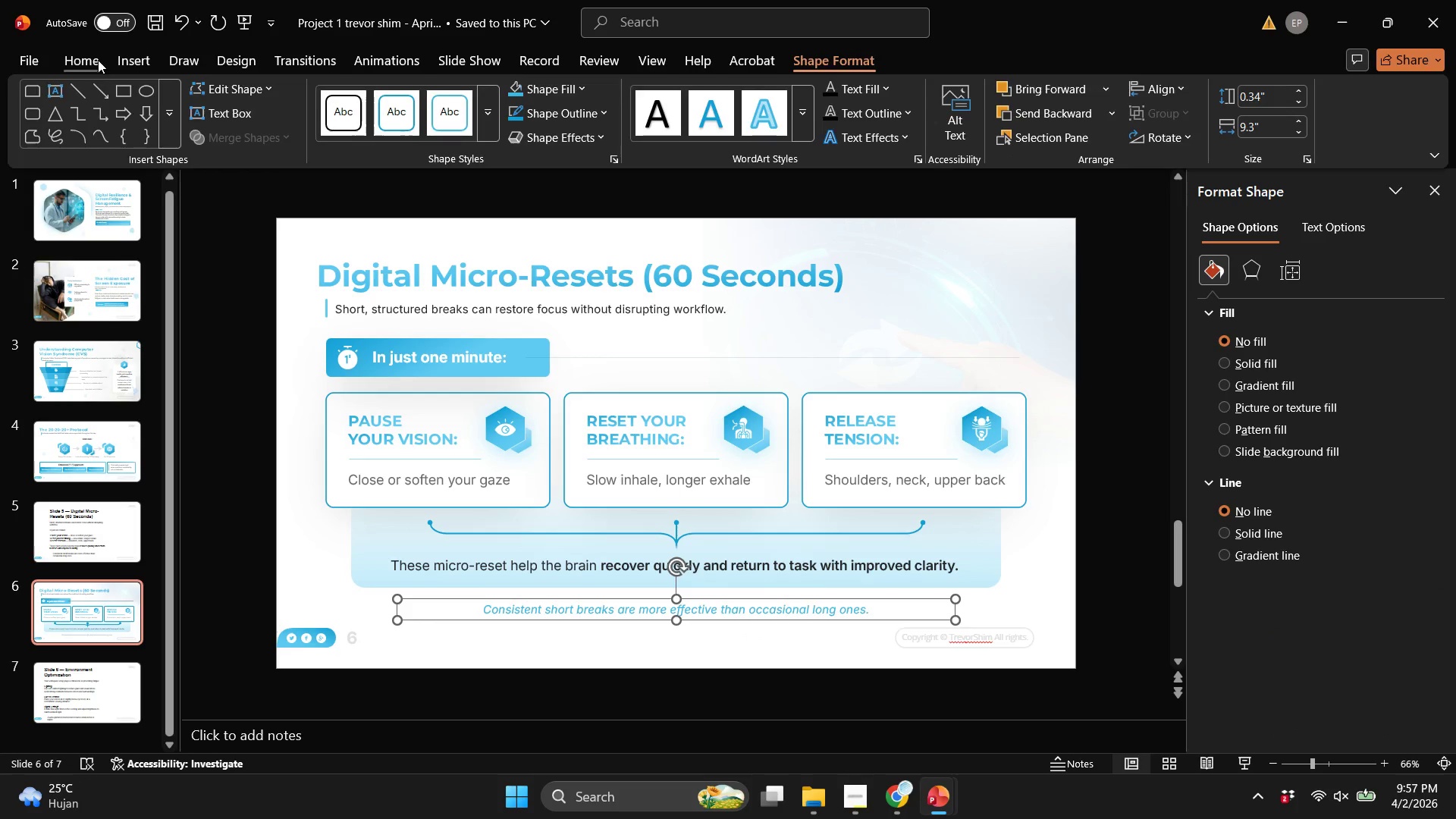 
left_click([83, 61])
 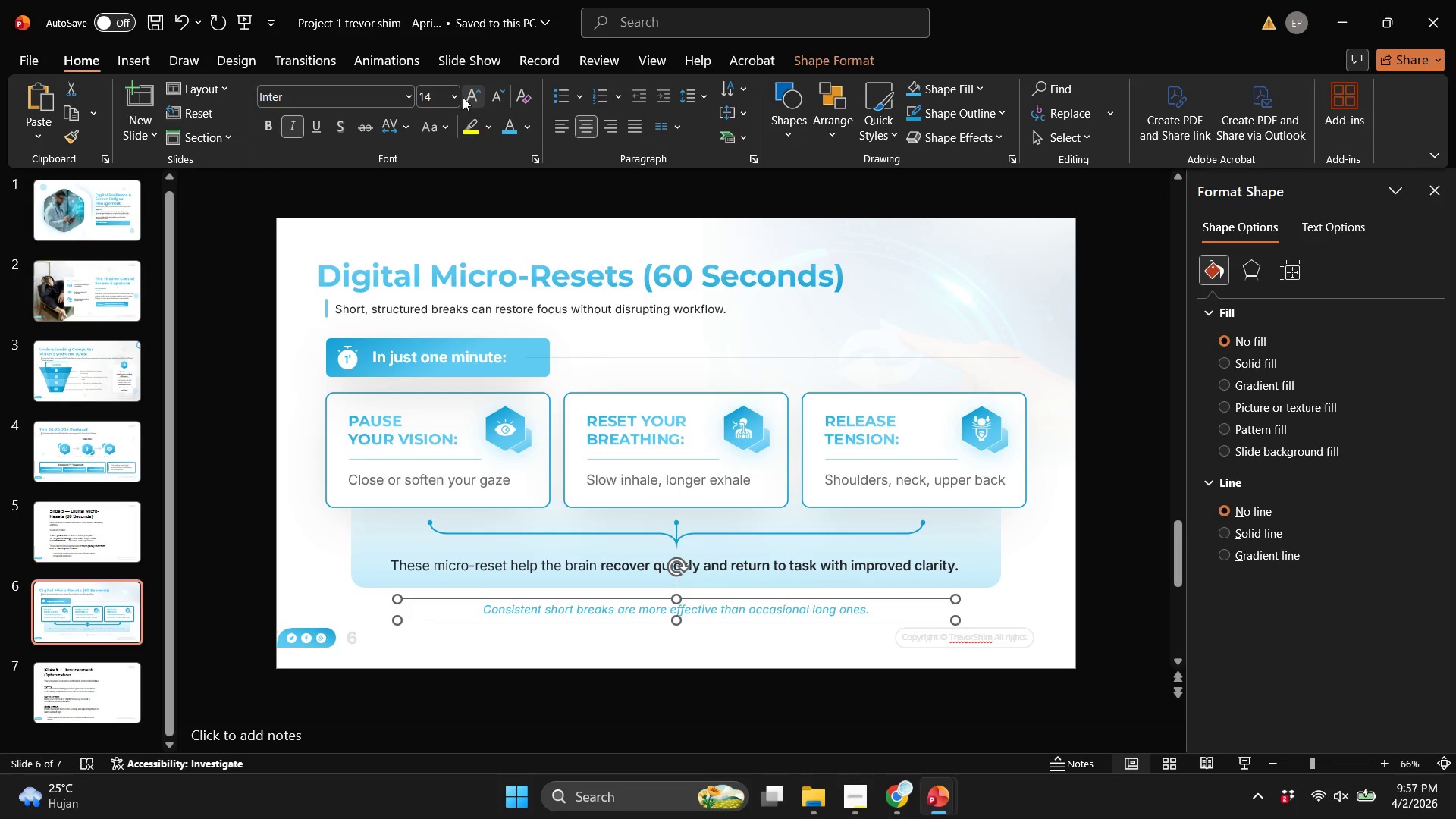 
left_click([463, 97])
 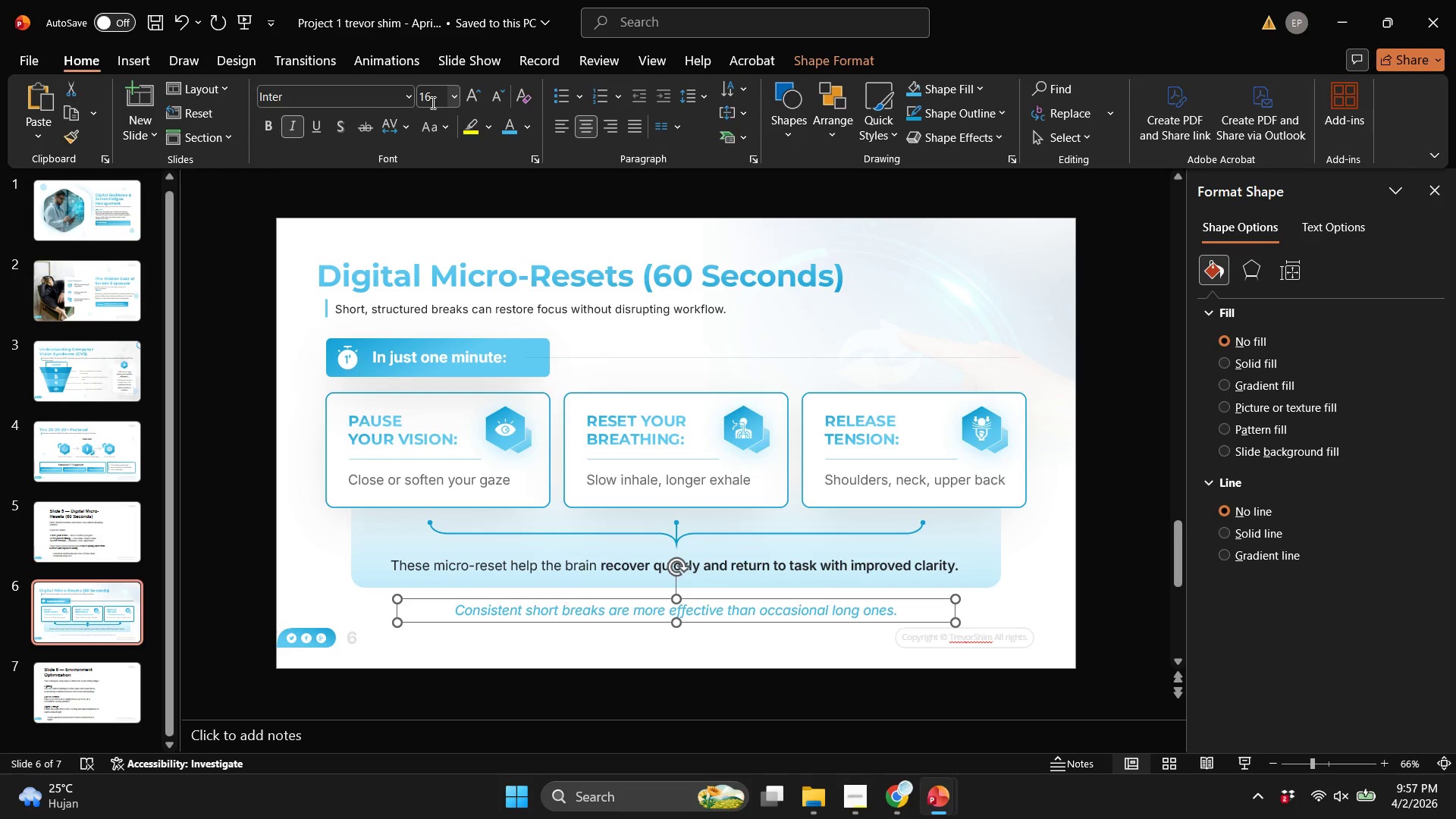 
left_click([431, 102])
 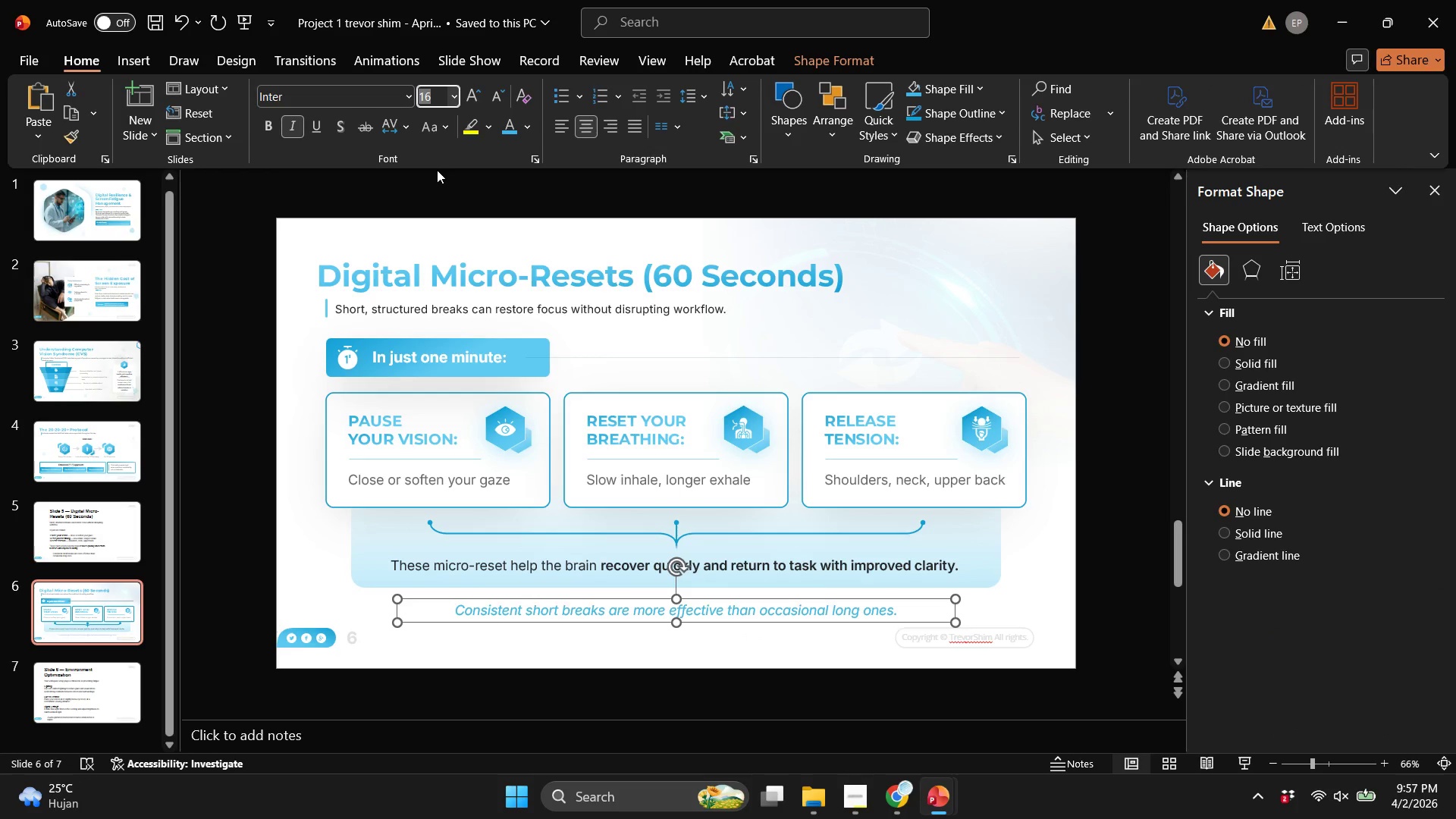 
type(15)
 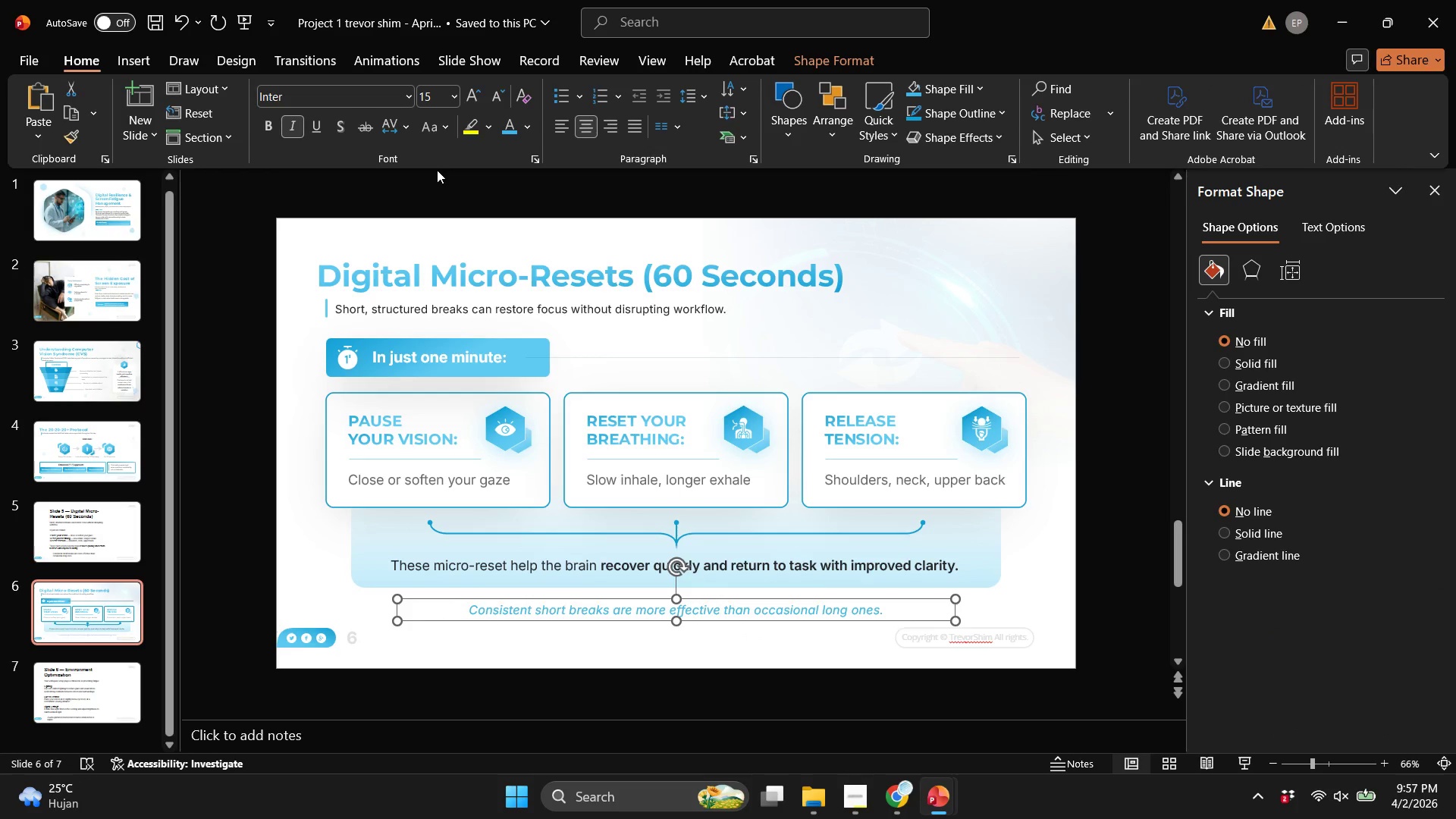 
key(Enter)
 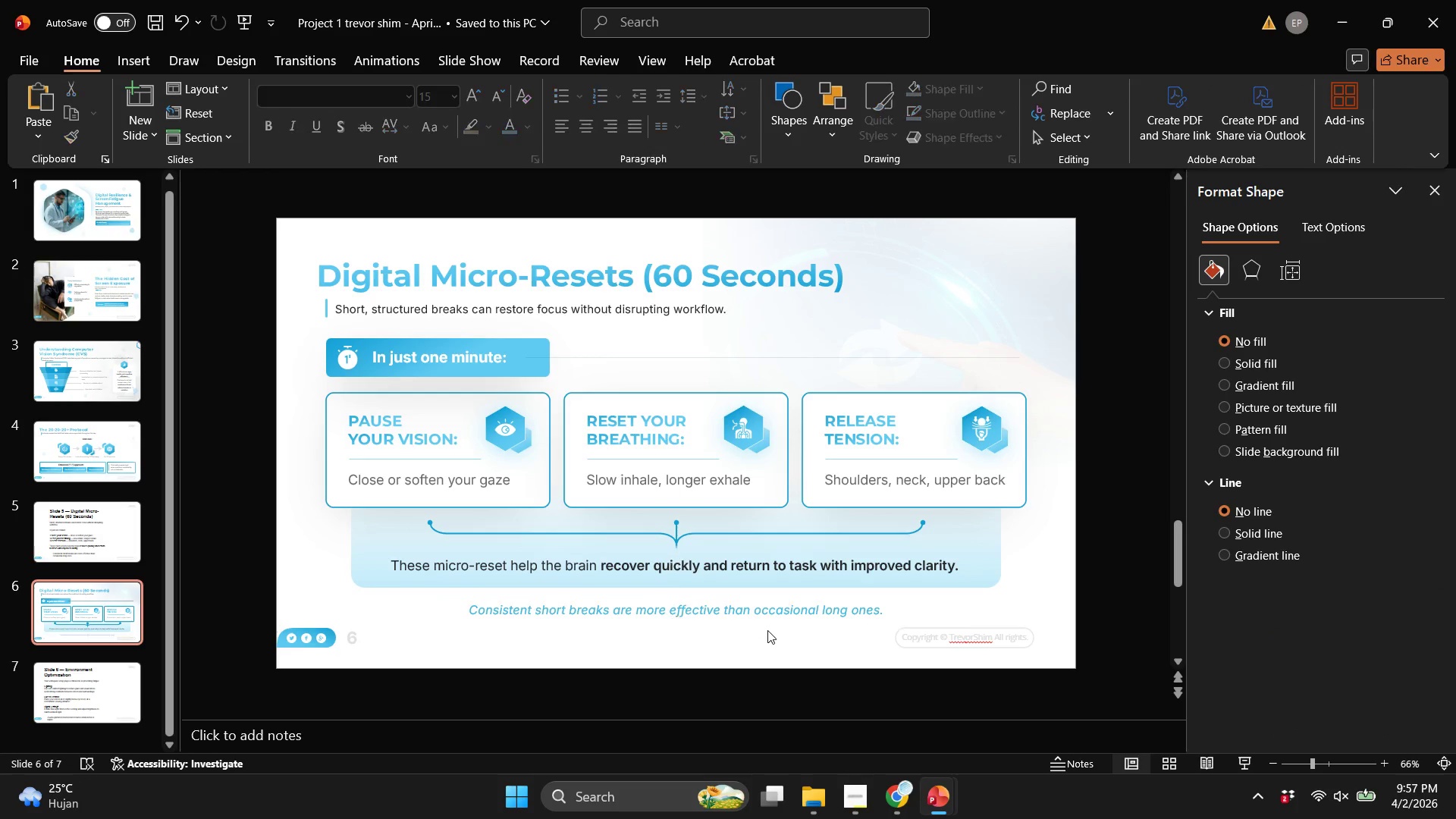 
key(Control+S)
 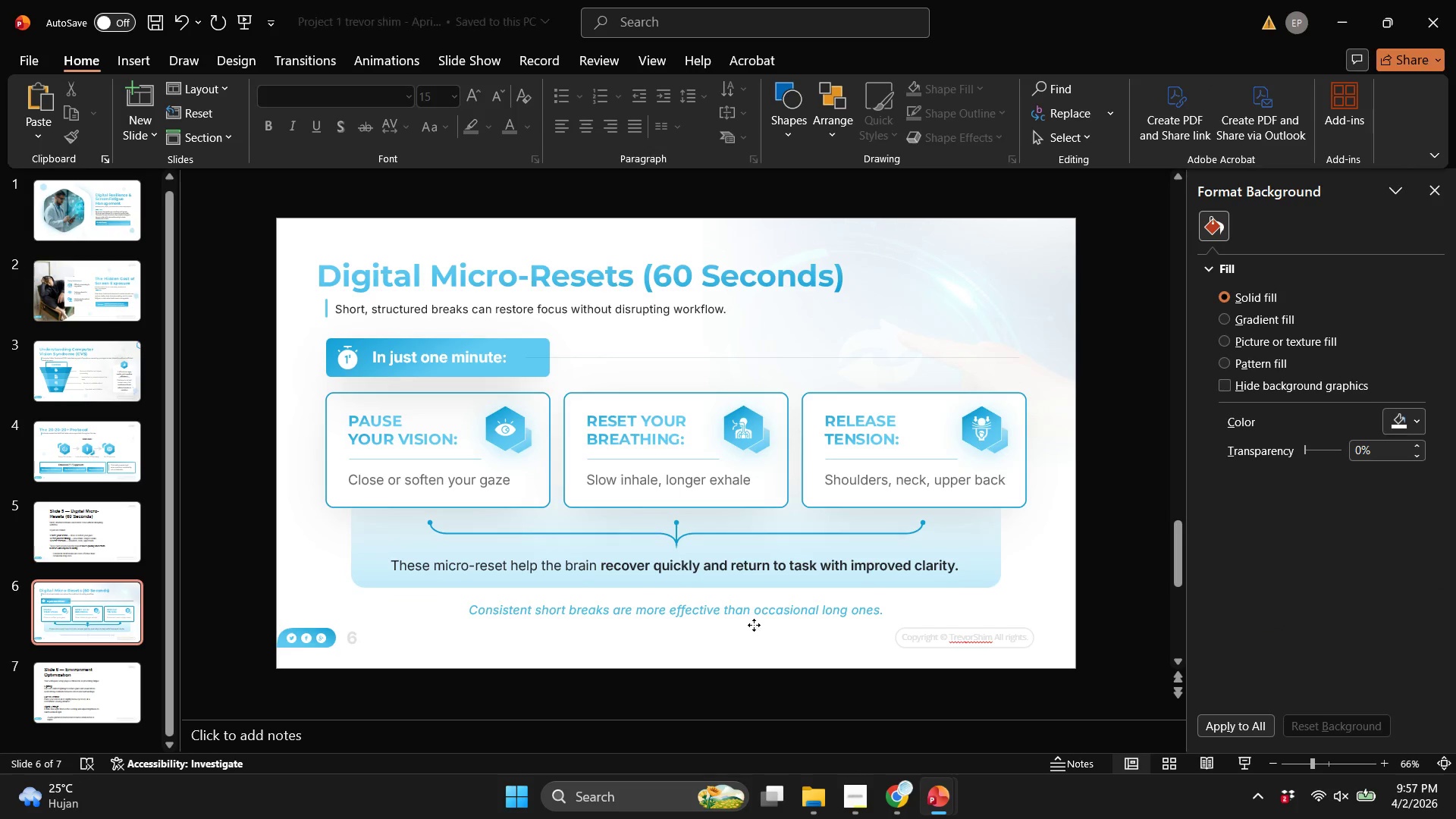 
left_click([754, 625])
 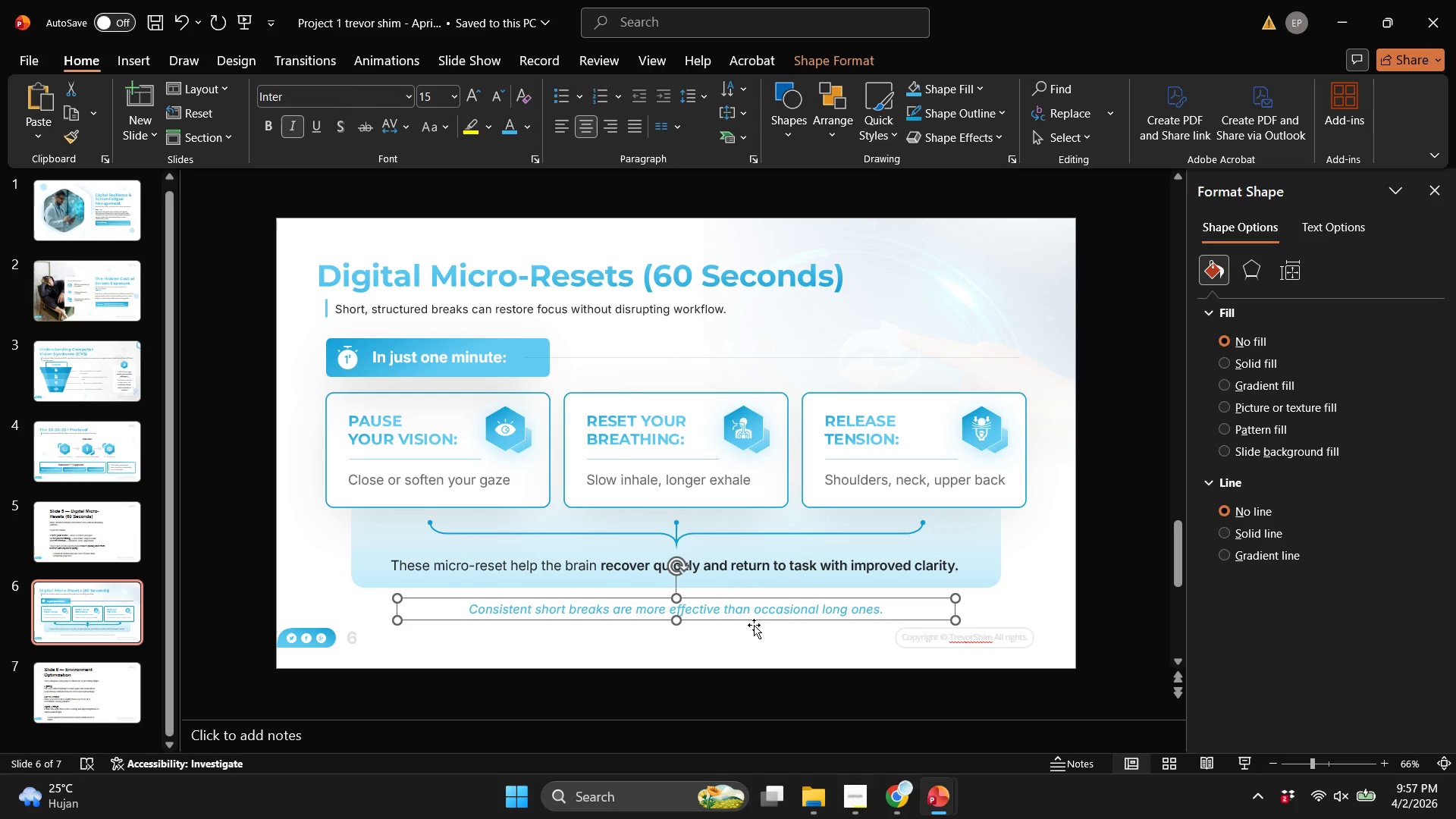 
key(ArrowUp)
 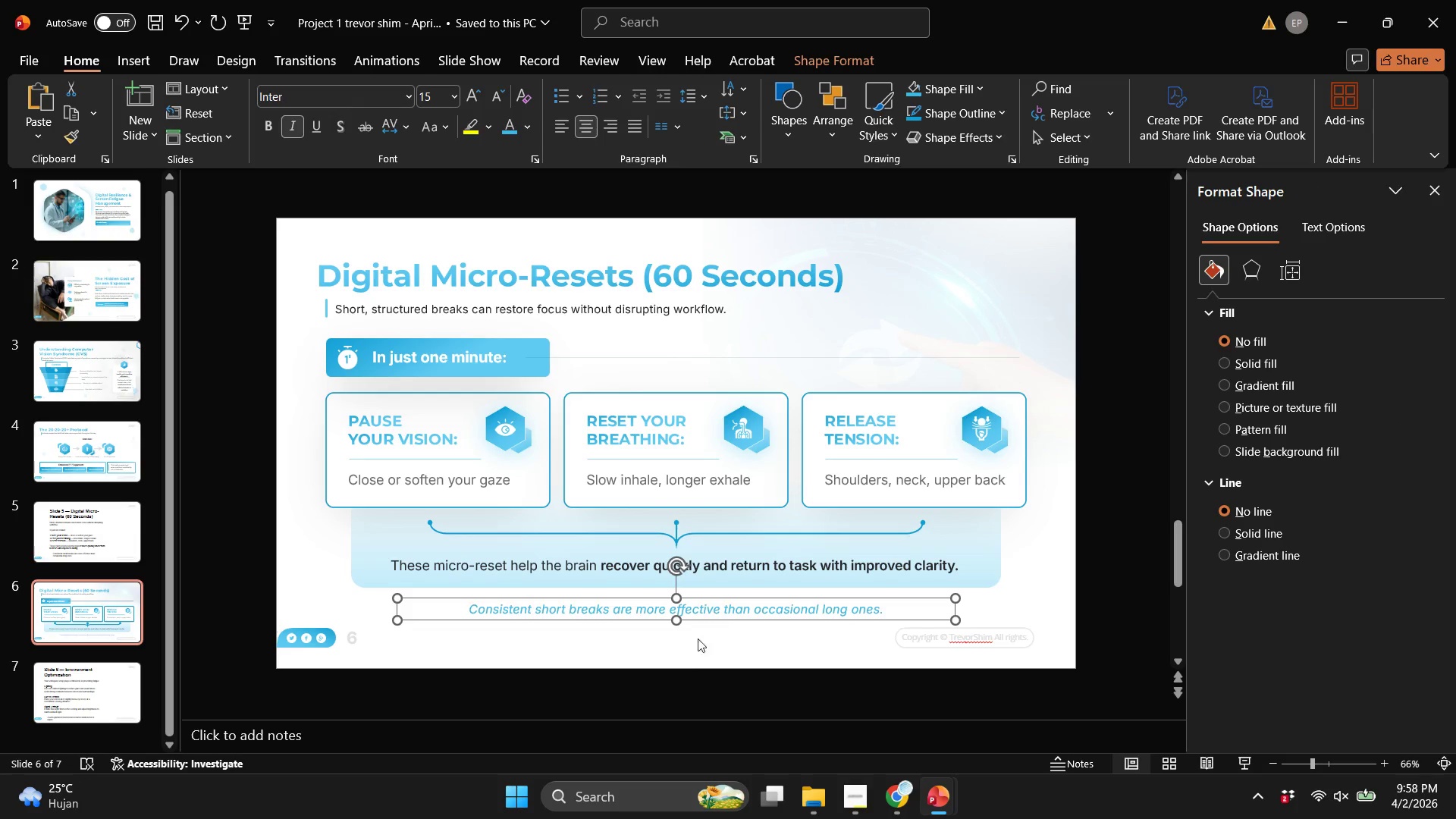 
left_click([687, 662])
 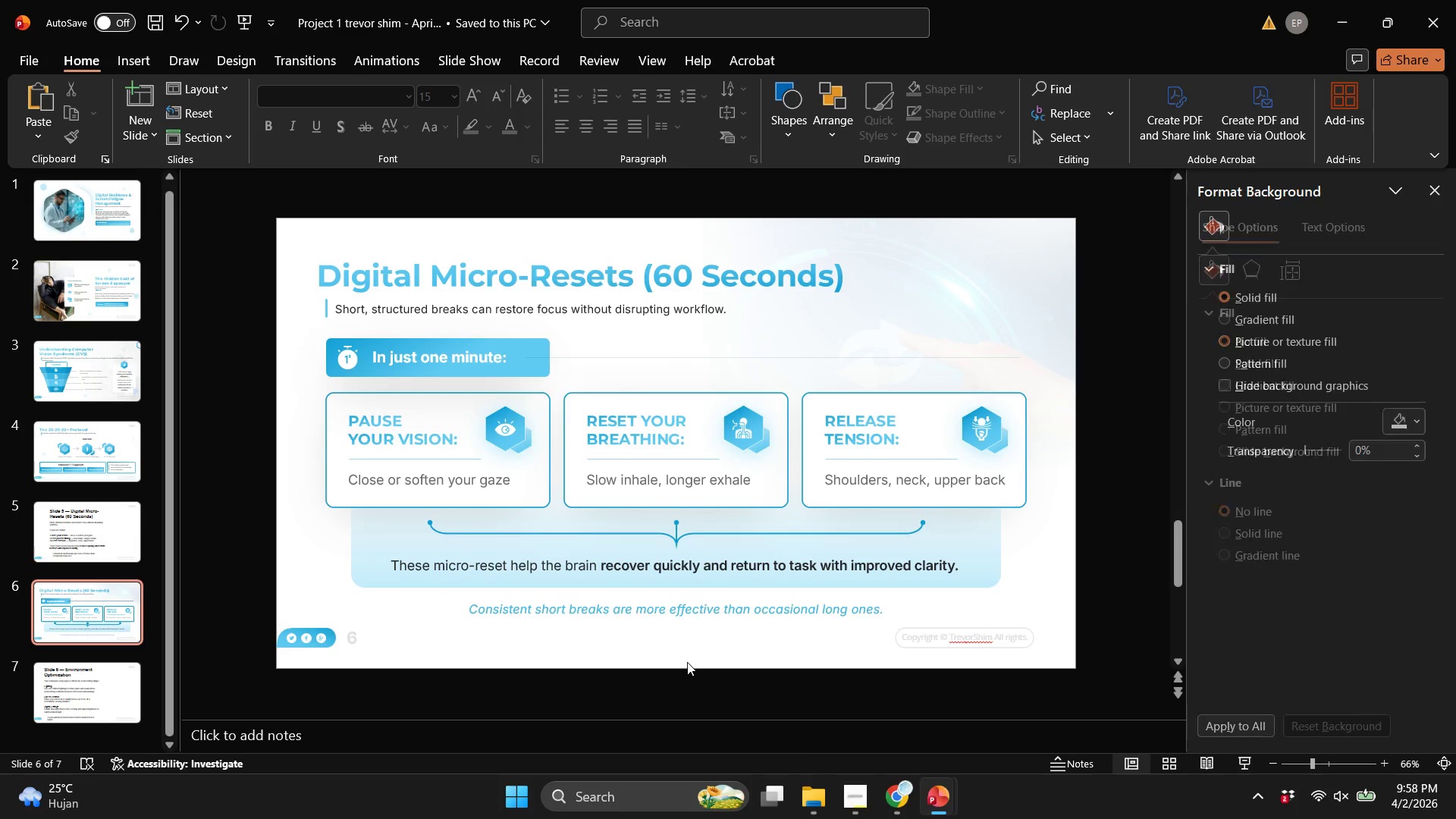 
key(Control+S)
 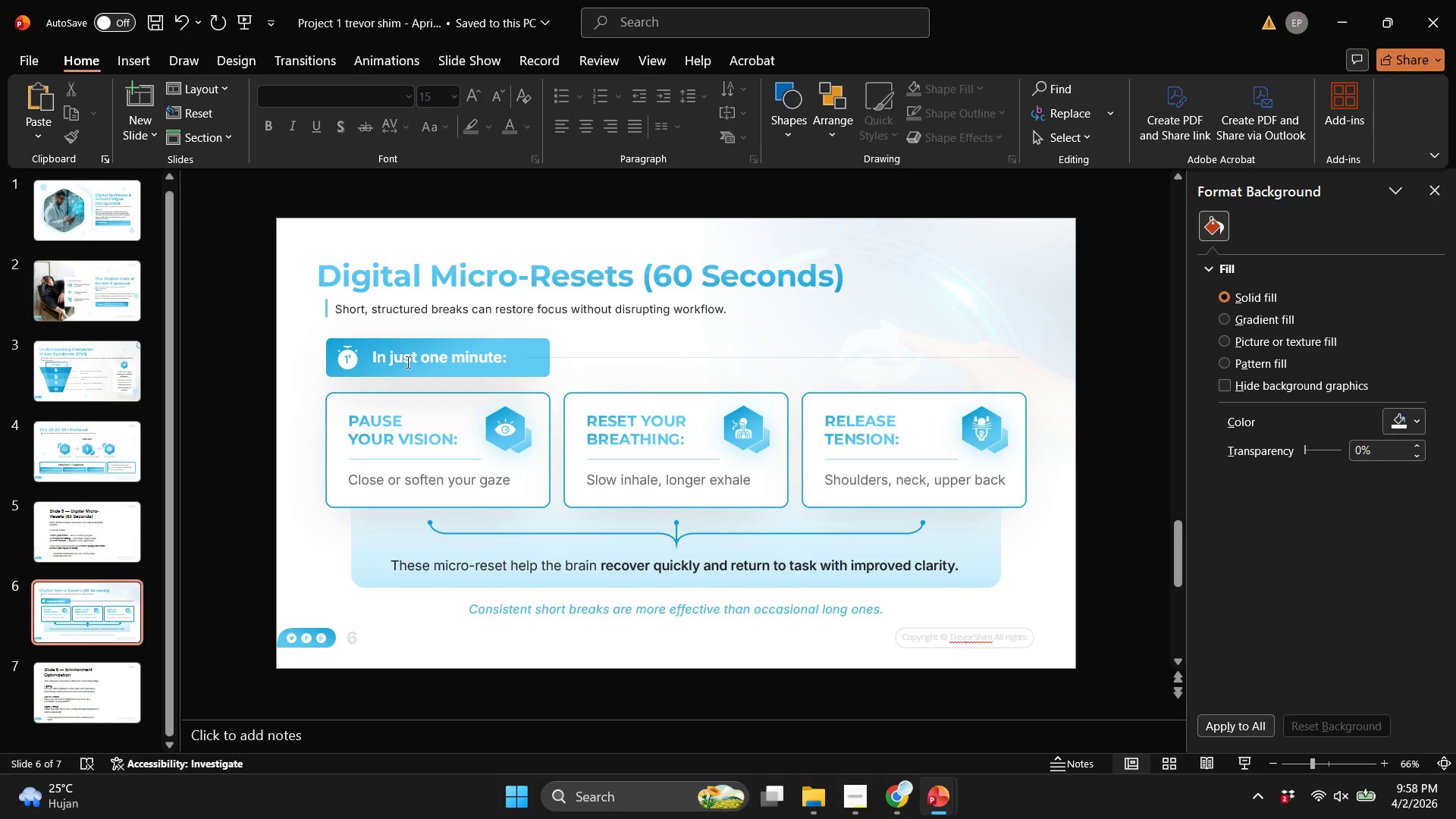 
key(Control+S)
 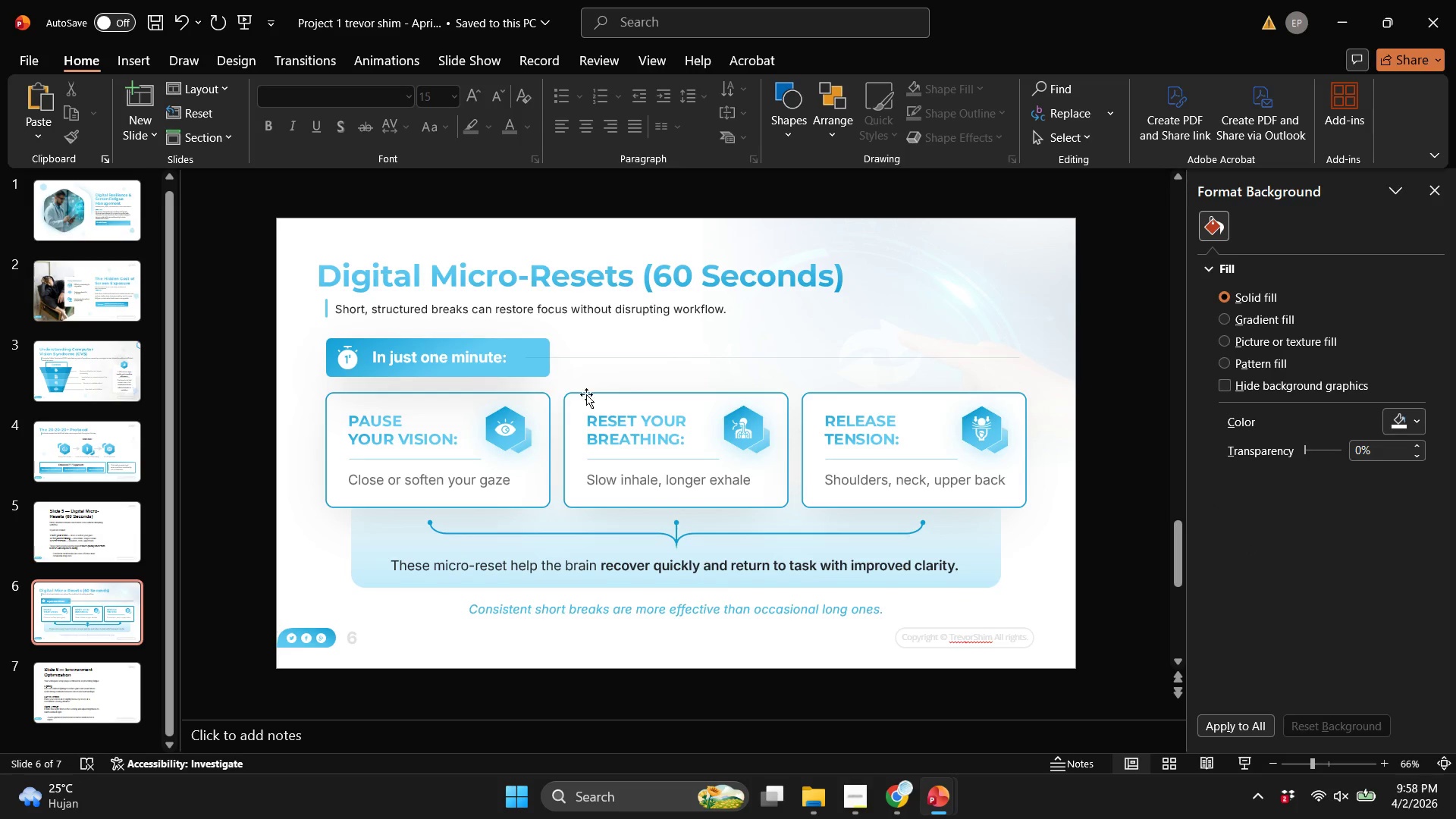 
scroll: coordinate [715, 430], scroll_direction: up, amount: 1.0
 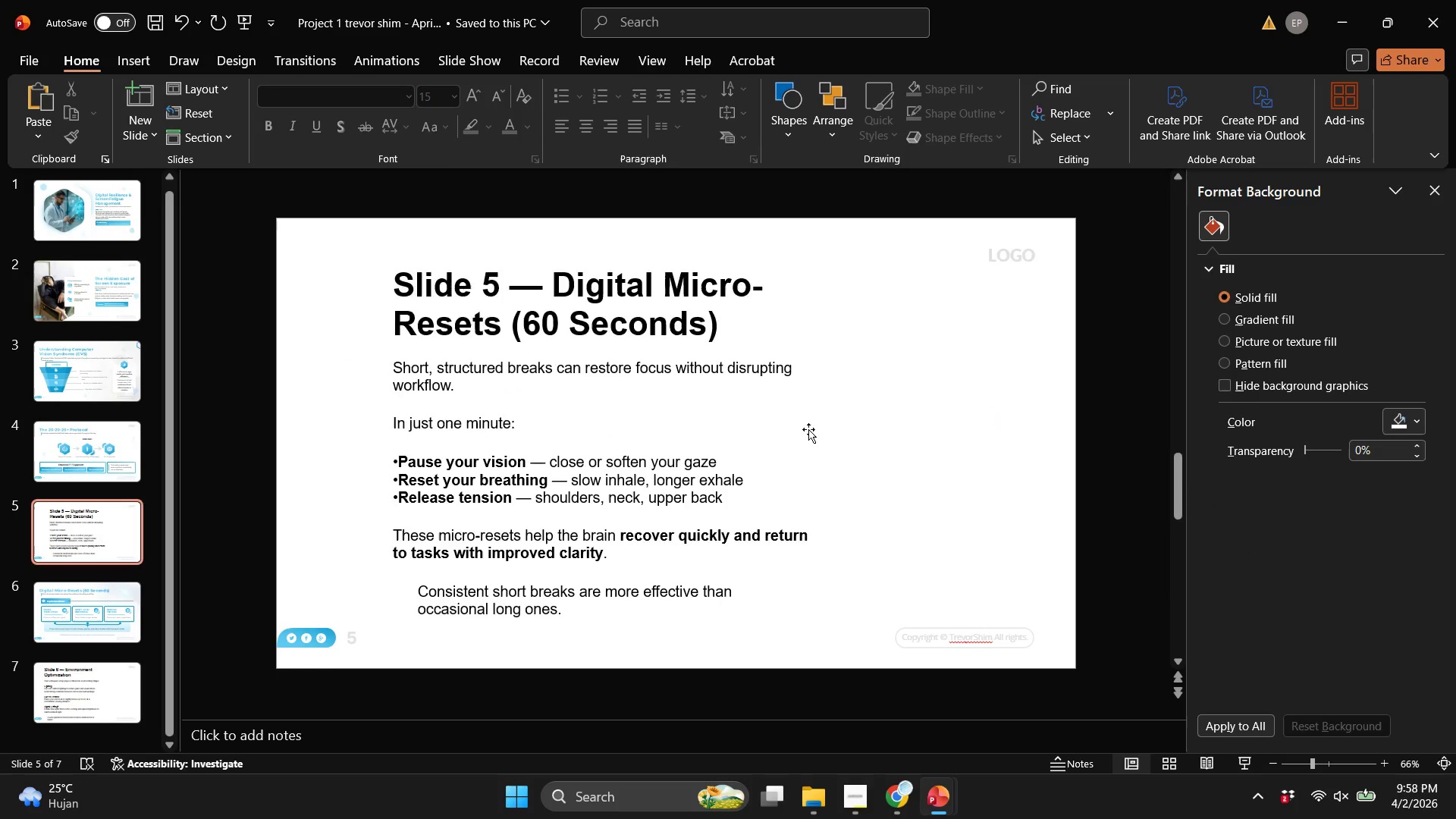 
scroll: coordinate [808, 429], scroll_direction: down, amount: 1.0
 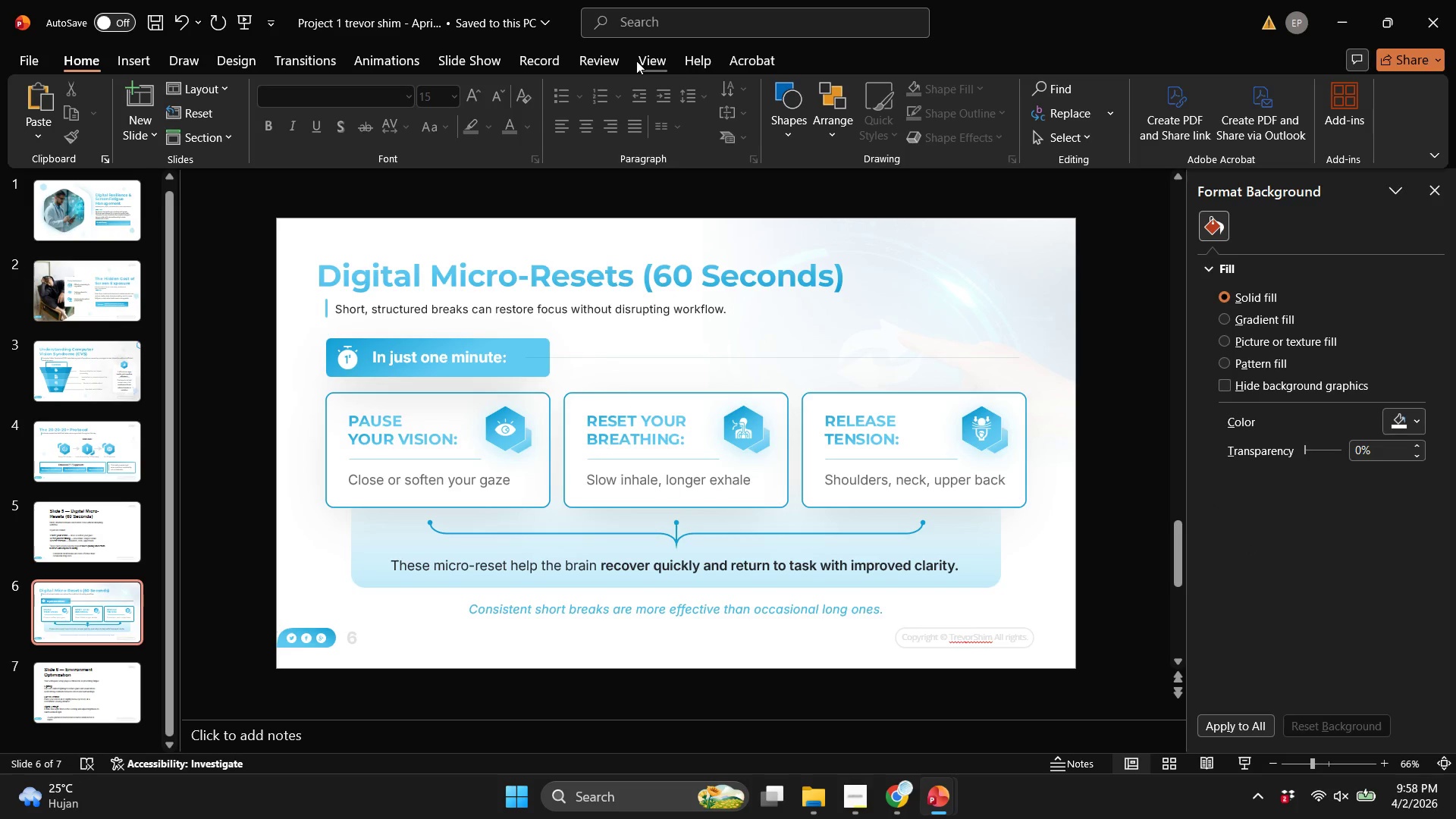 
scroll: coordinate [841, 312], scroll_direction: up, amount: 1.0
 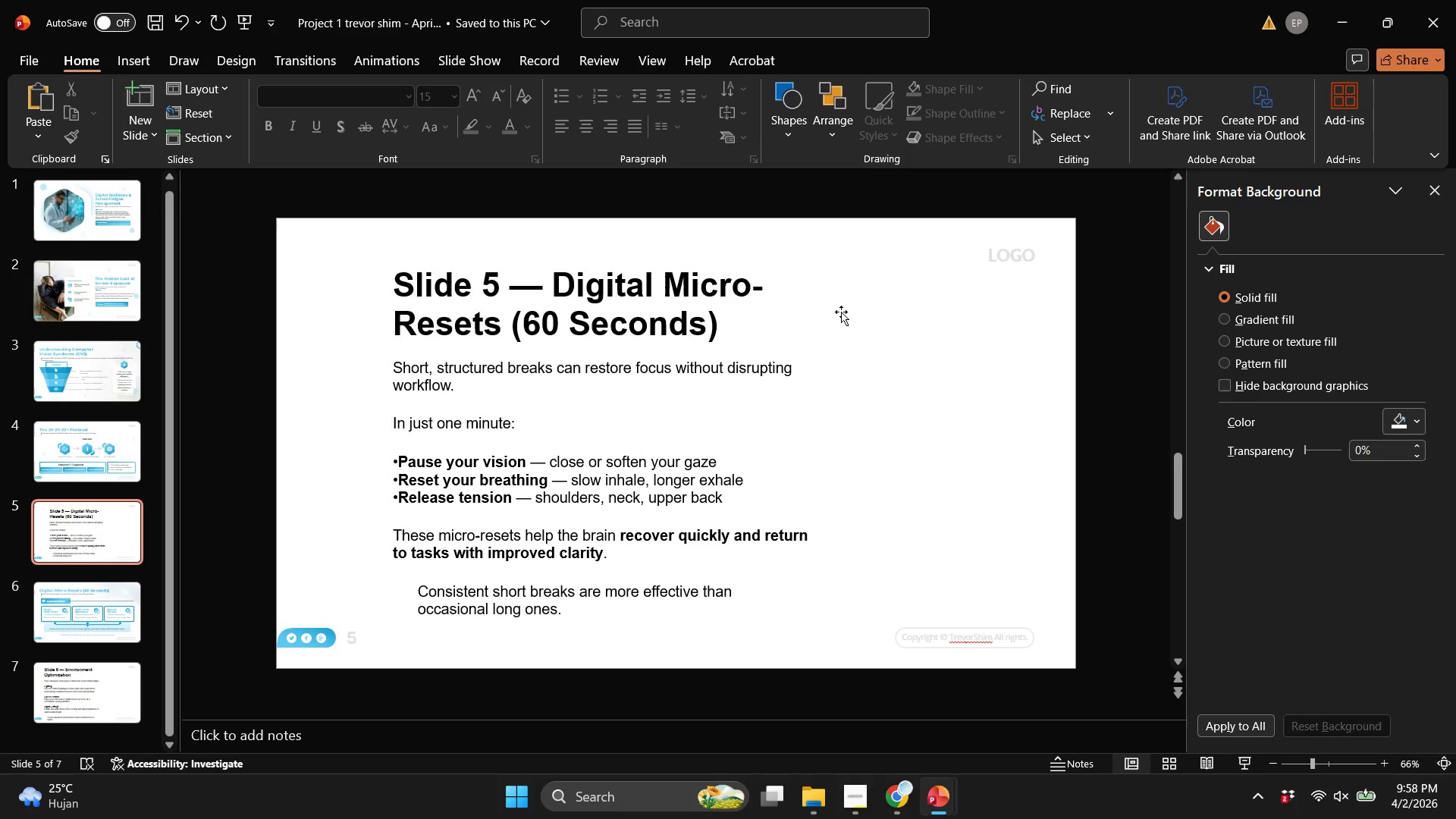 
scroll: coordinate [841, 312], scroll_direction: down, amount: 1.0
 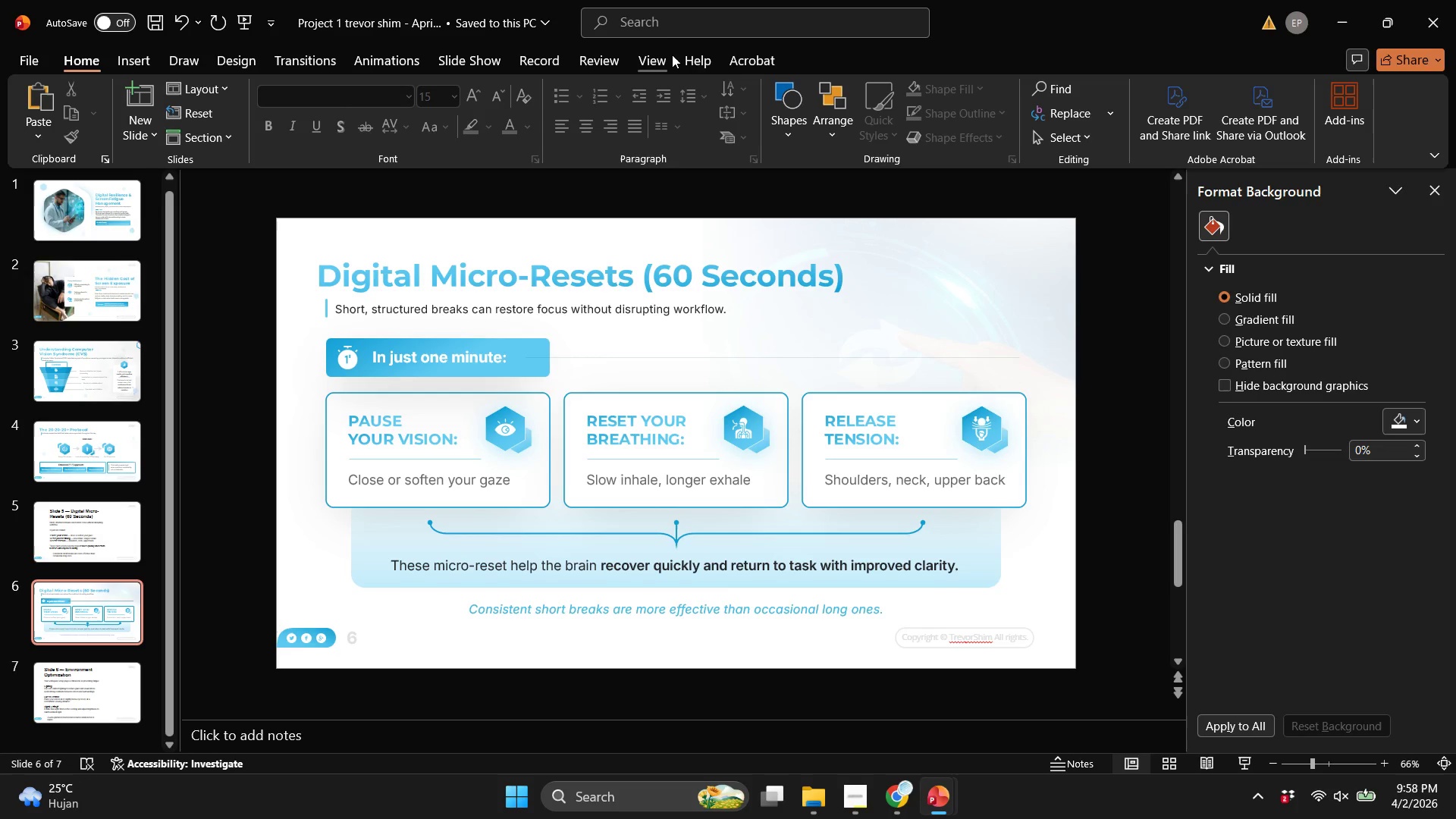 
left_click([661, 60])
 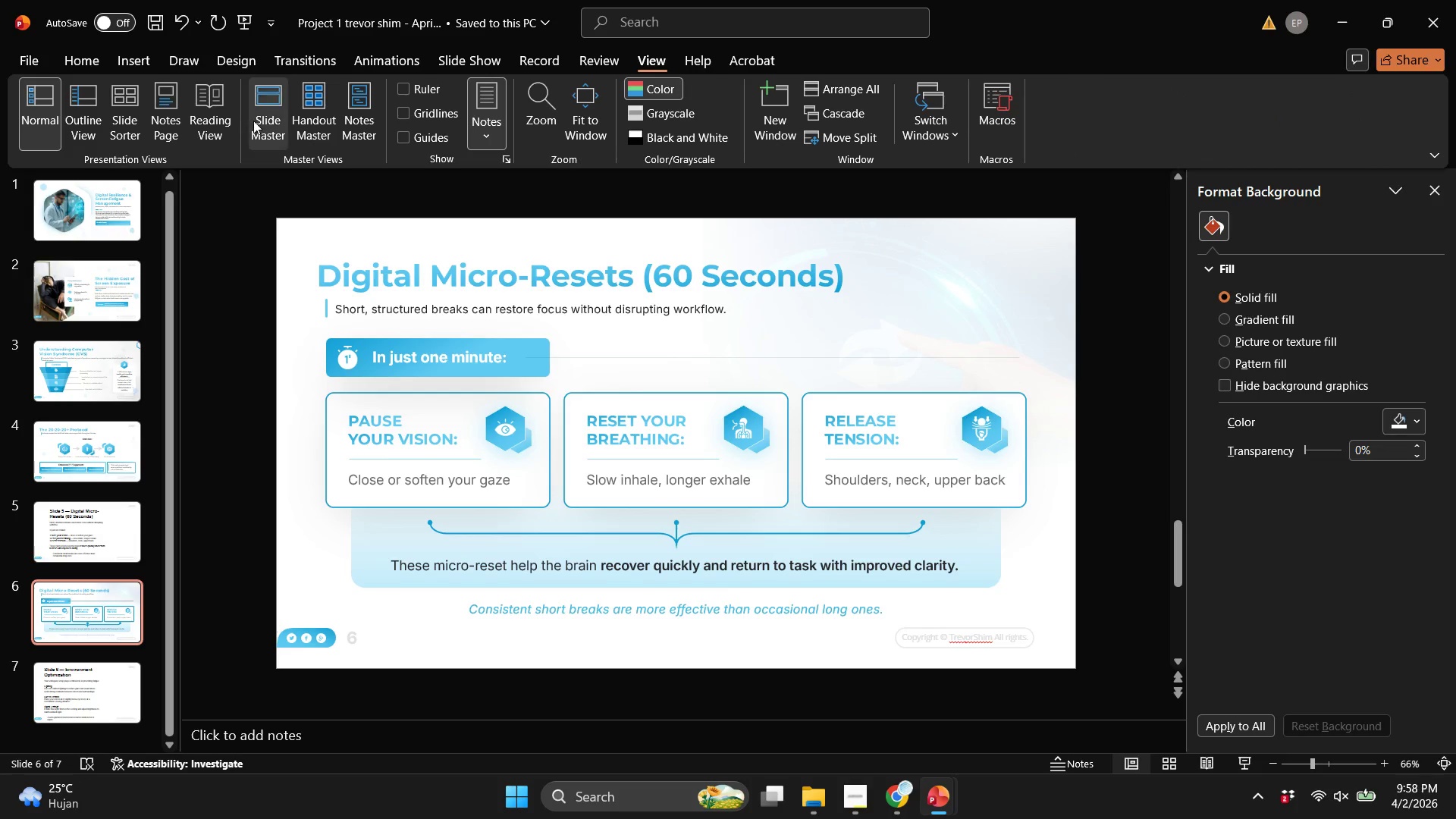 
left_click([253, 121])
 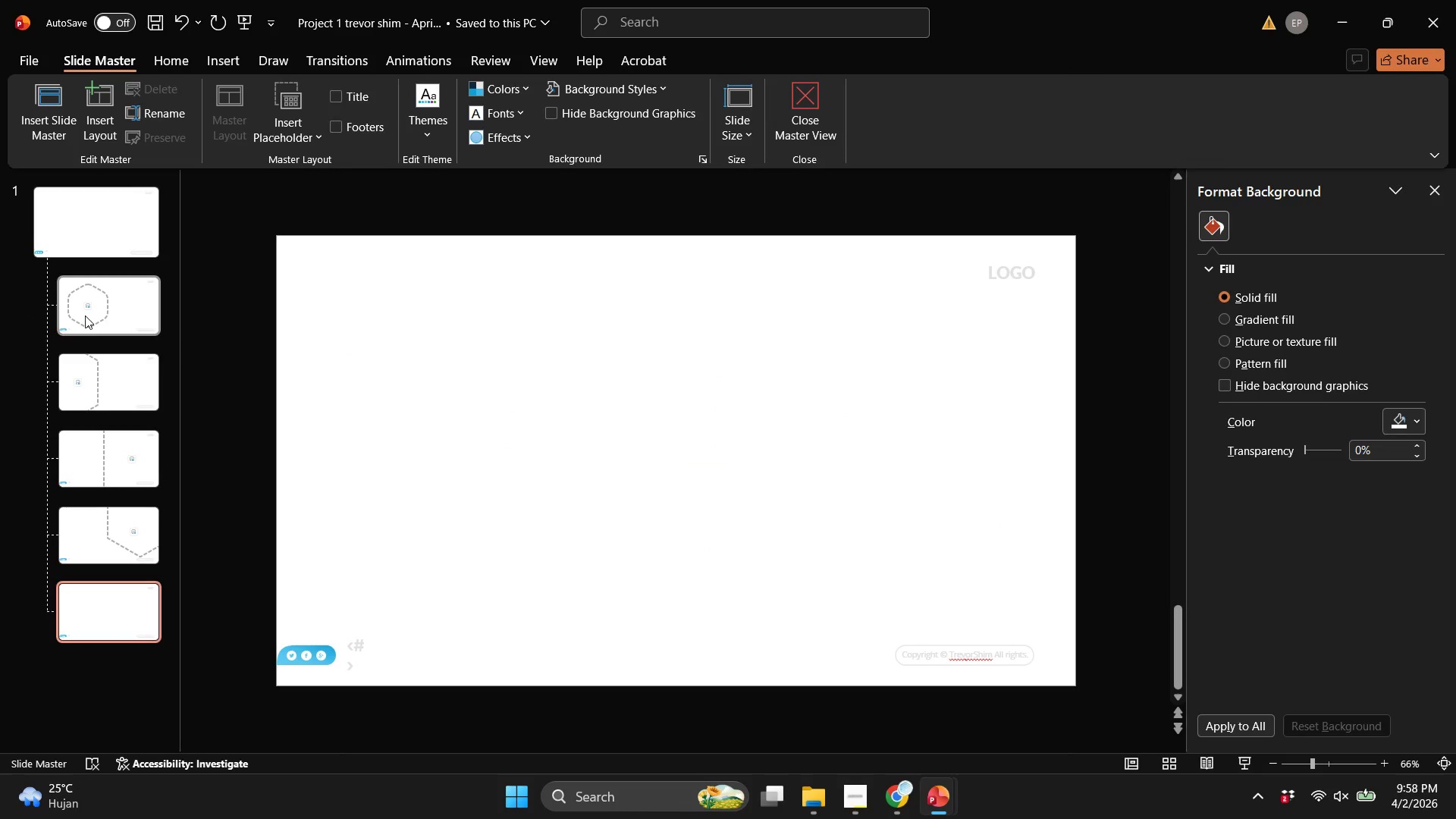 
left_click([118, 223])
 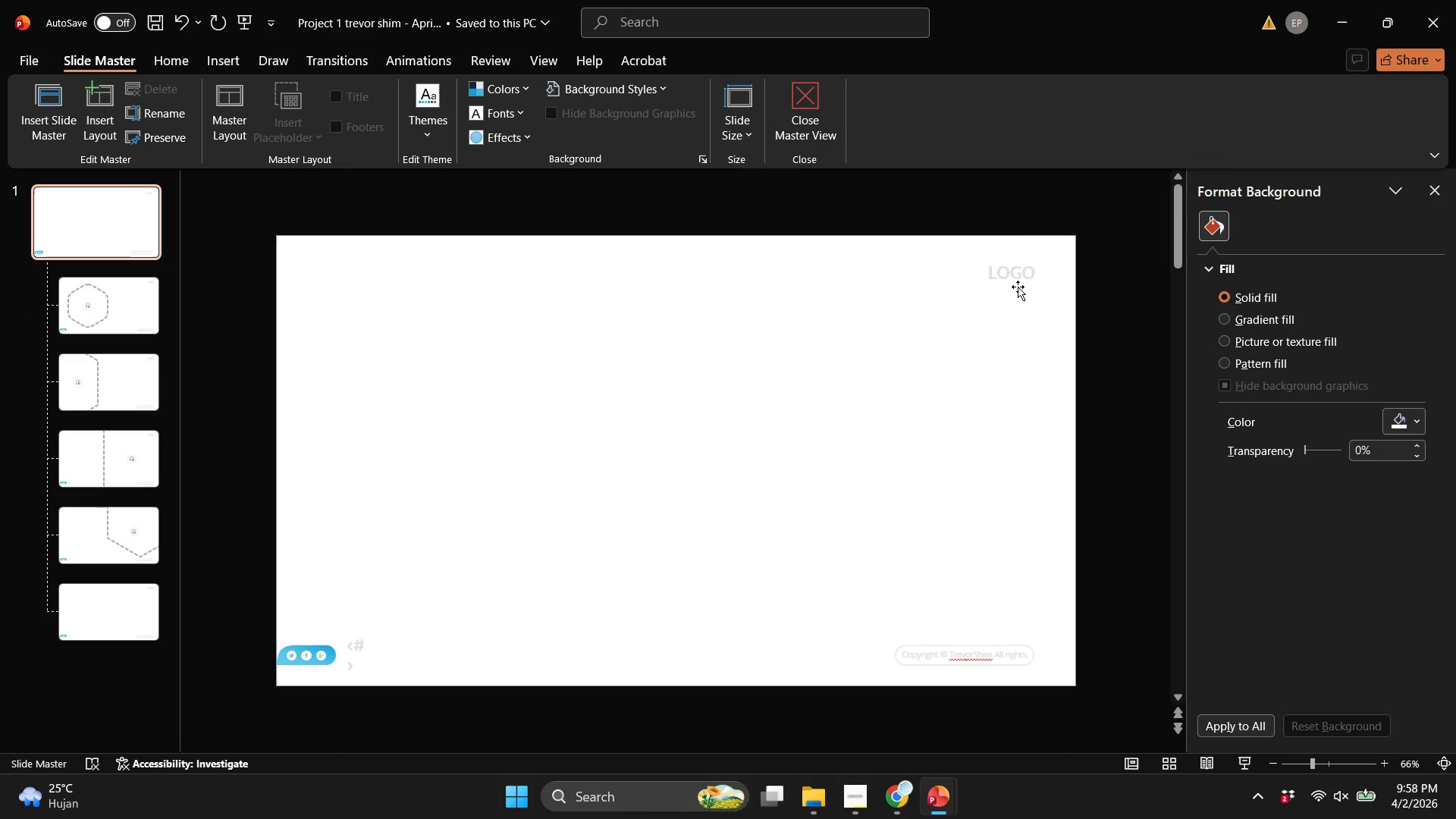 
scroll: coordinate [85, 315], scroll_direction: up, amount: 4.0
 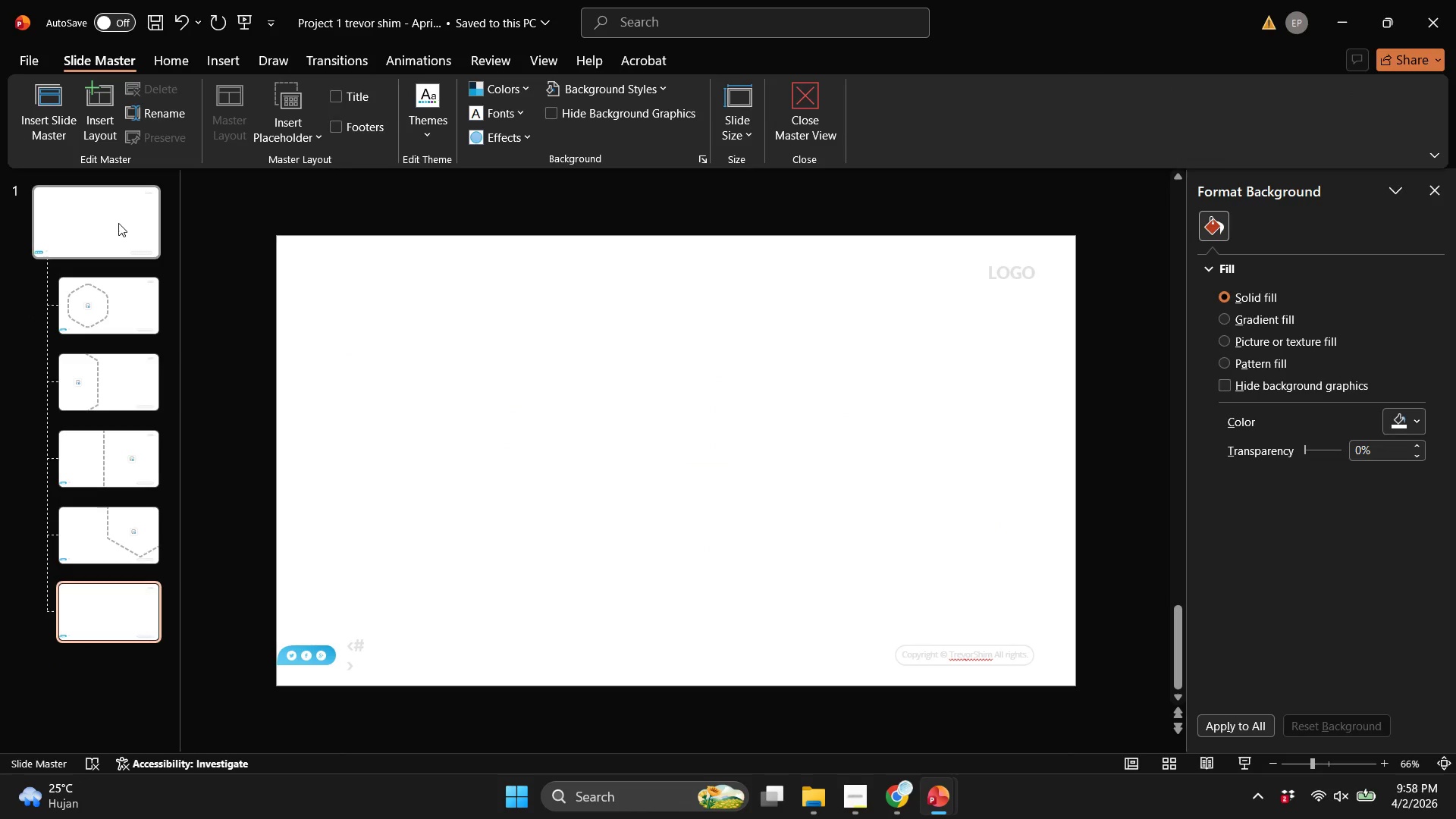 
left_click([1017, 287])
 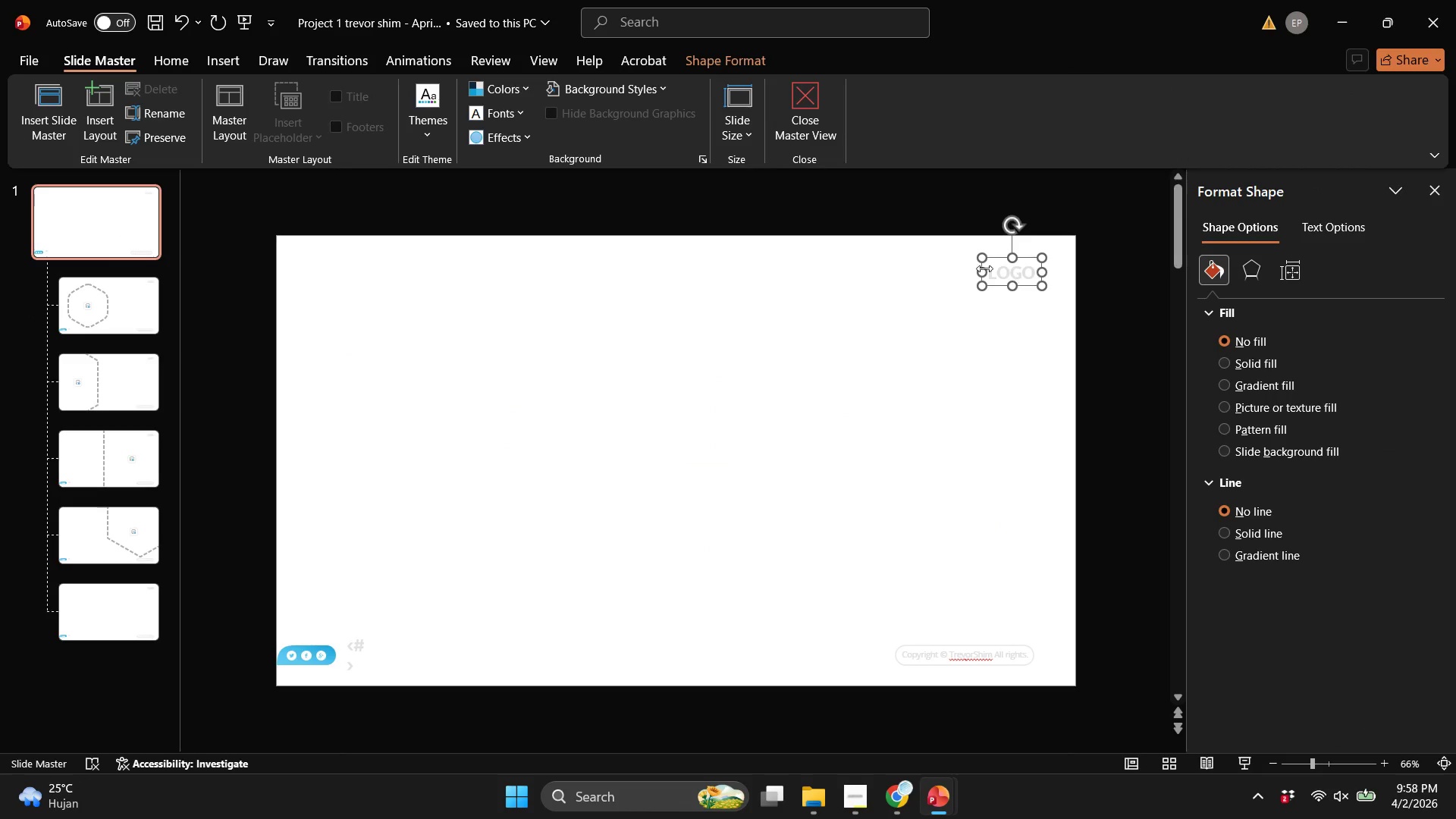 
key(Control+C)
 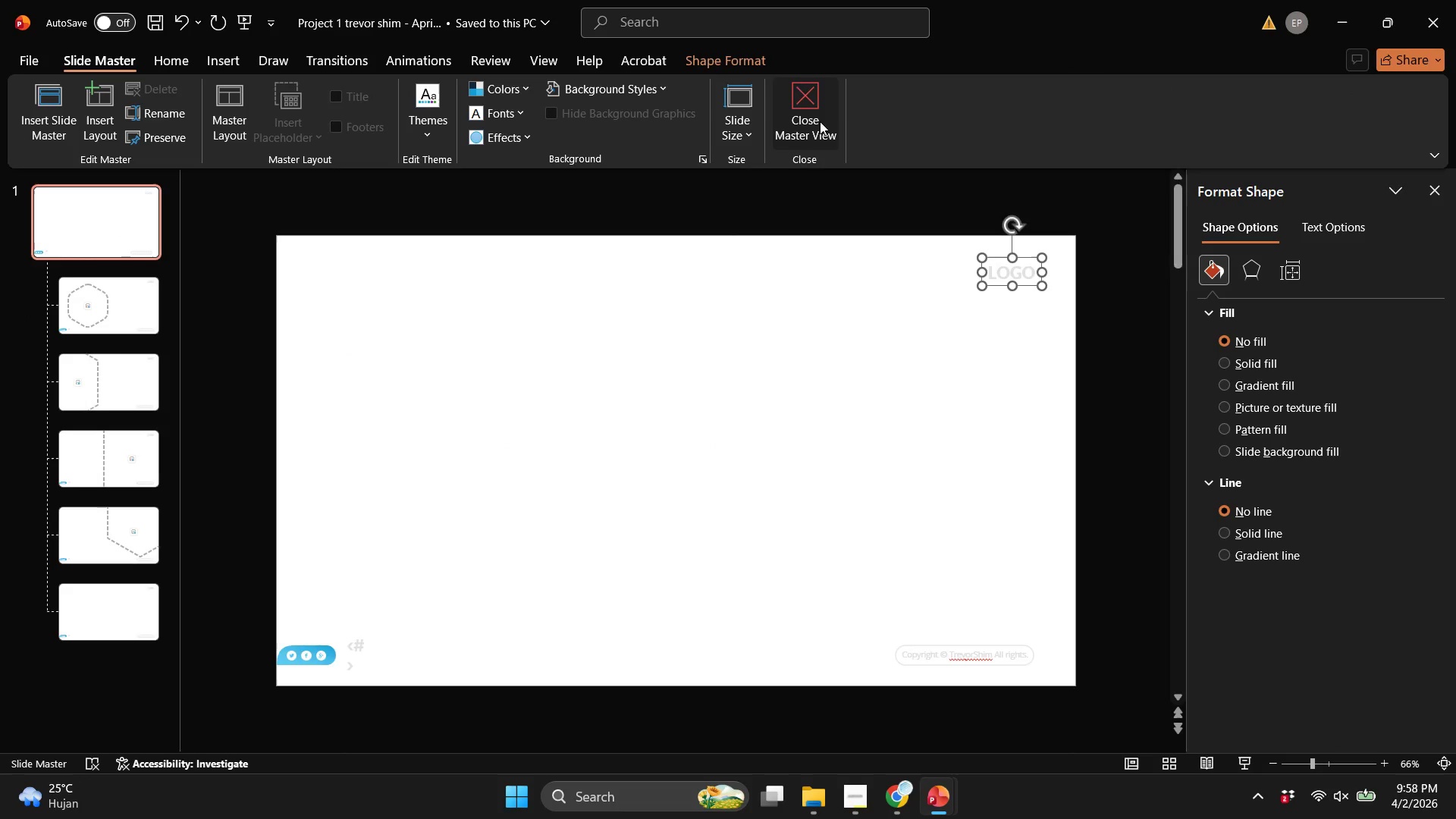 
left_click([820, 121])
 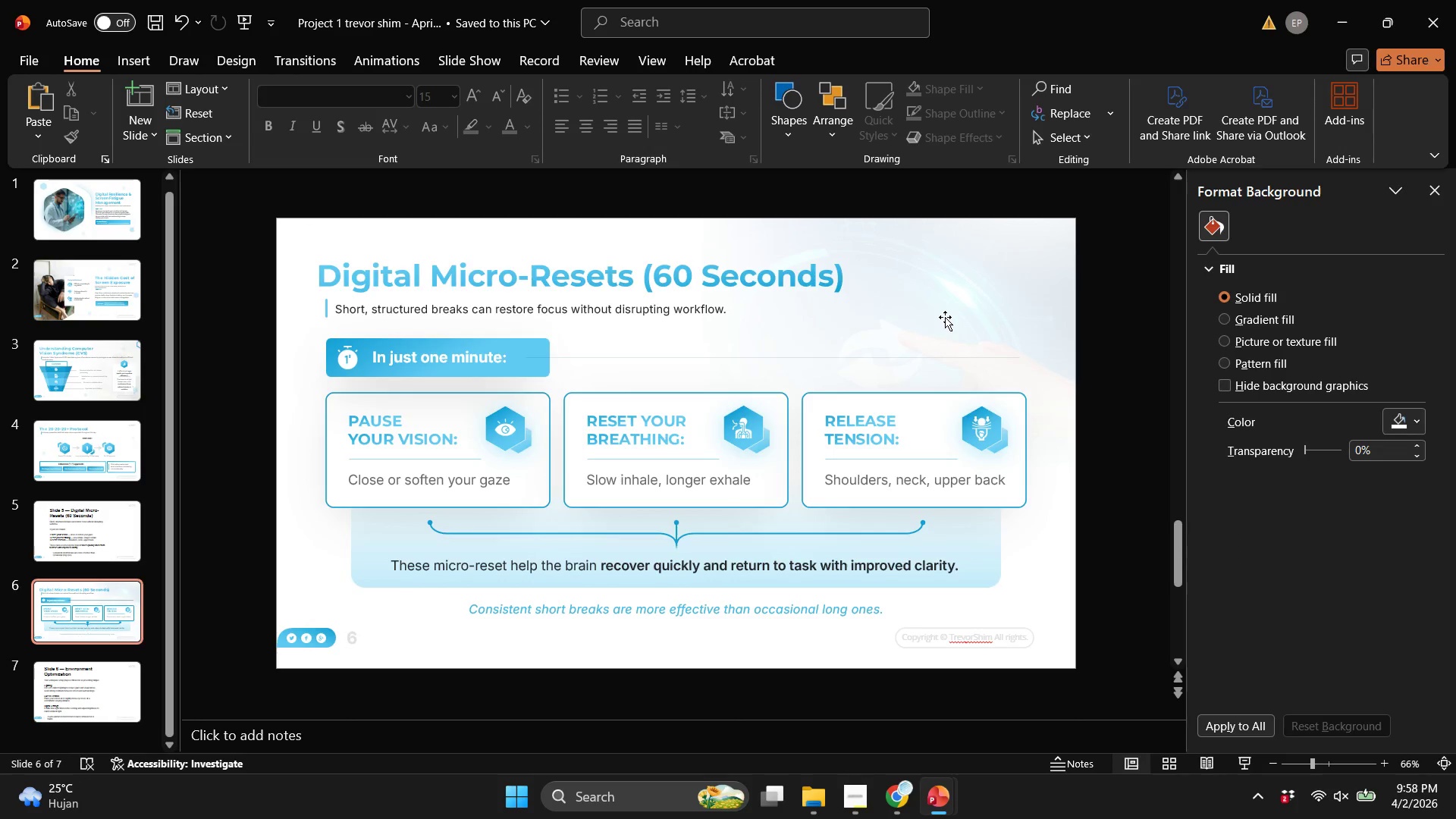 
scroll: coordinate [945, 317], scroll_direction: down, amount: 1.0
 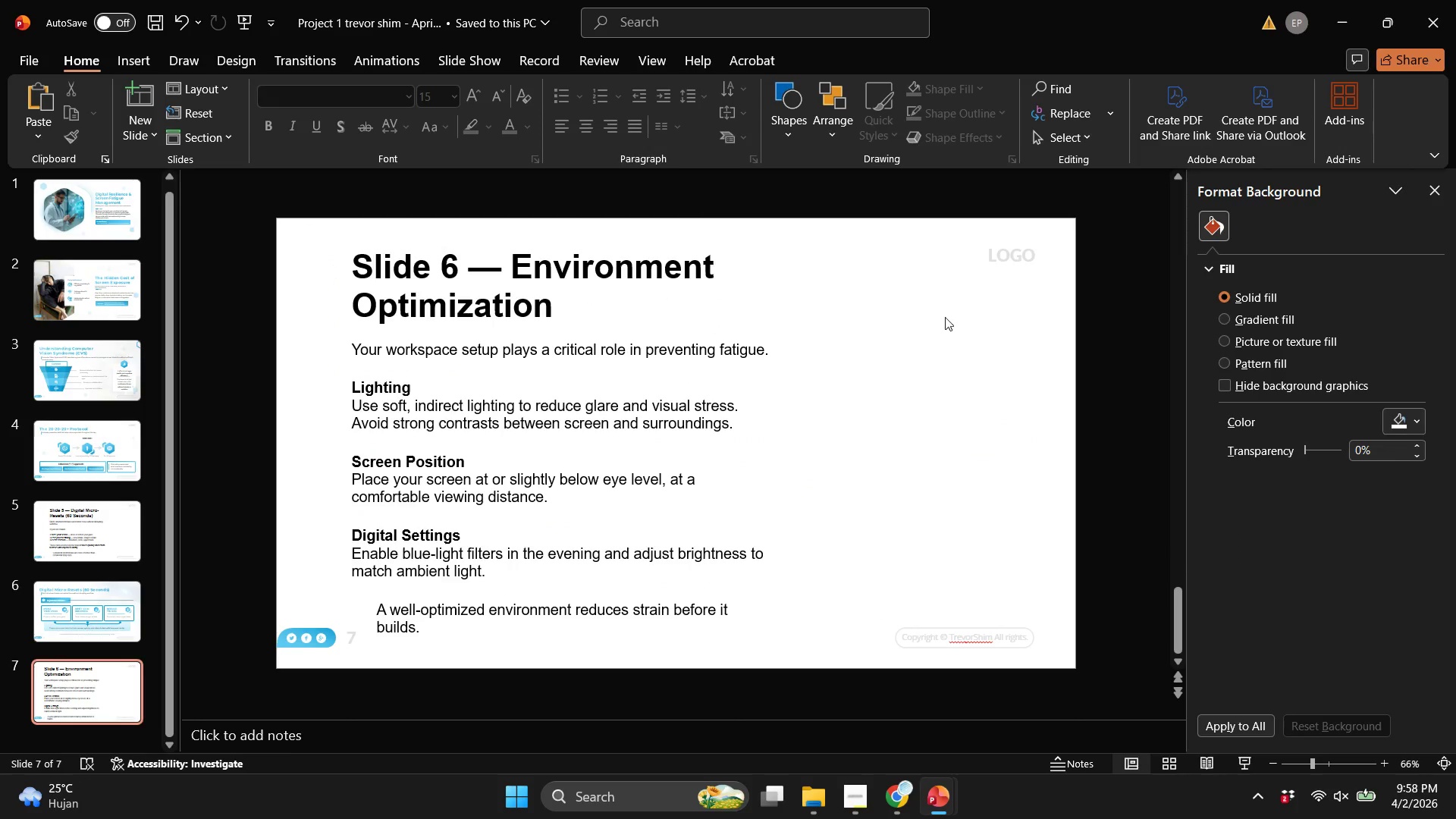 
scroll: coordinate [945, 317], scroll_direction: up, amount: 1.0
 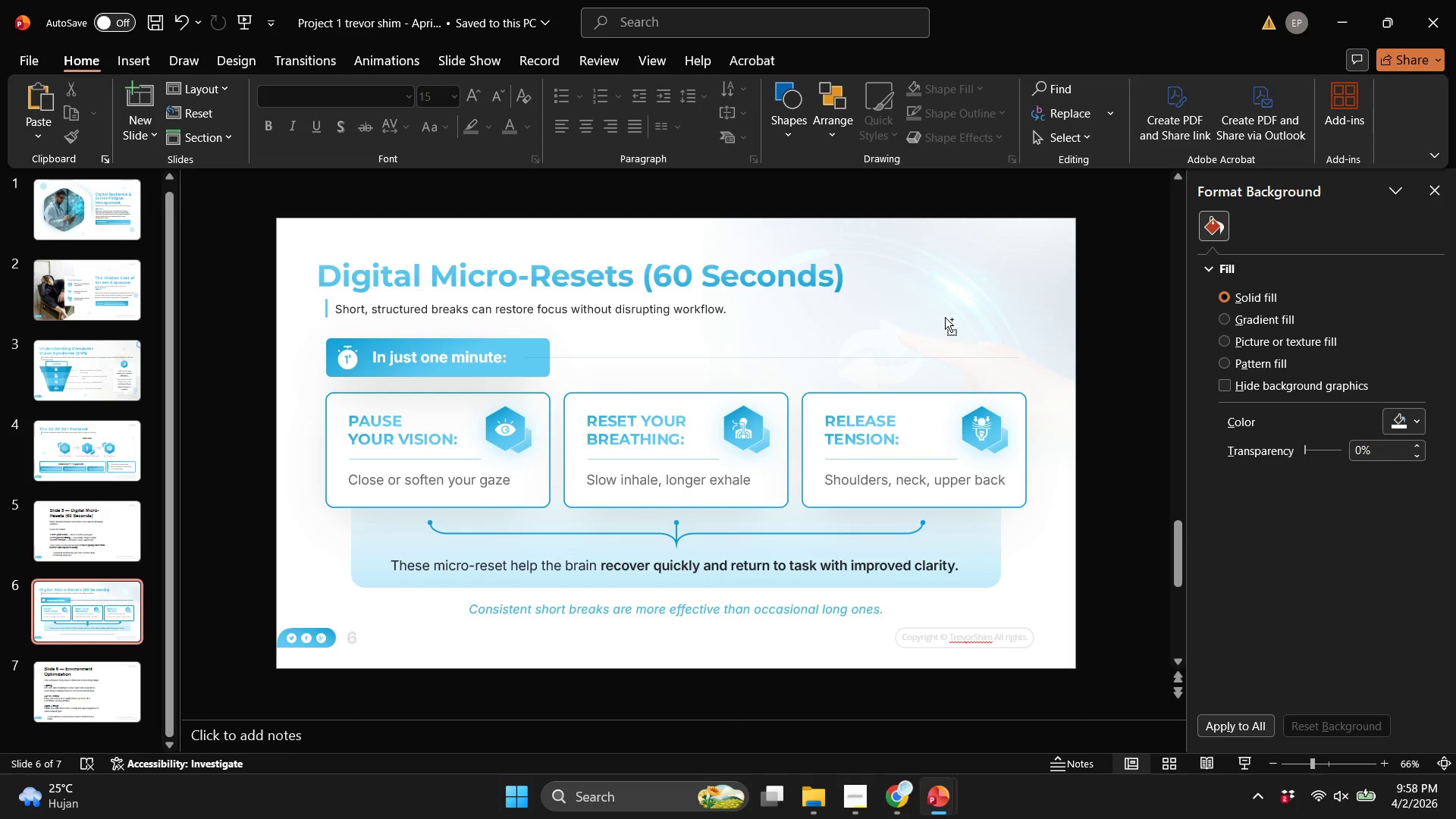 
key(Control+V)
 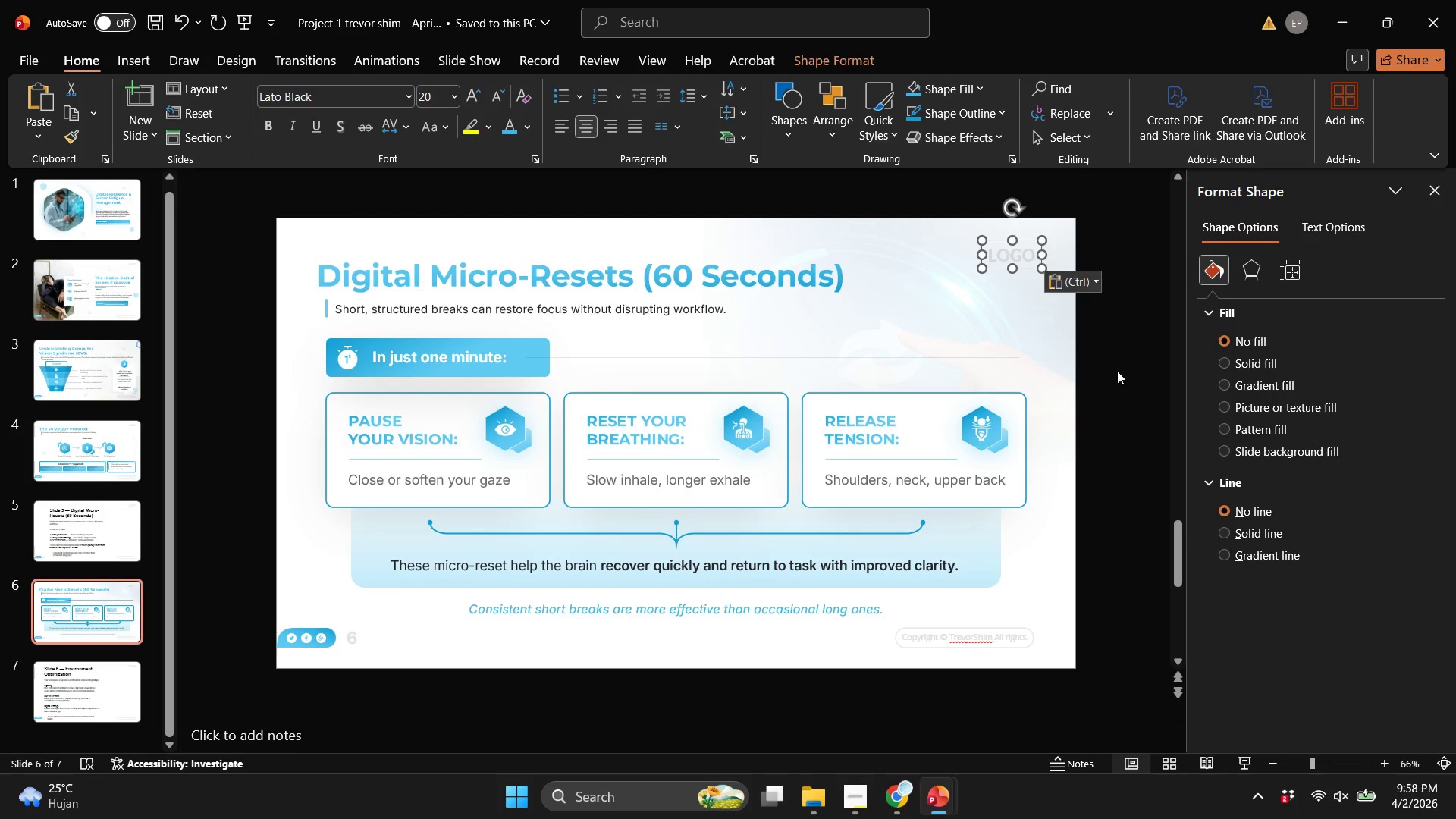 
left_click([1116, 372])
 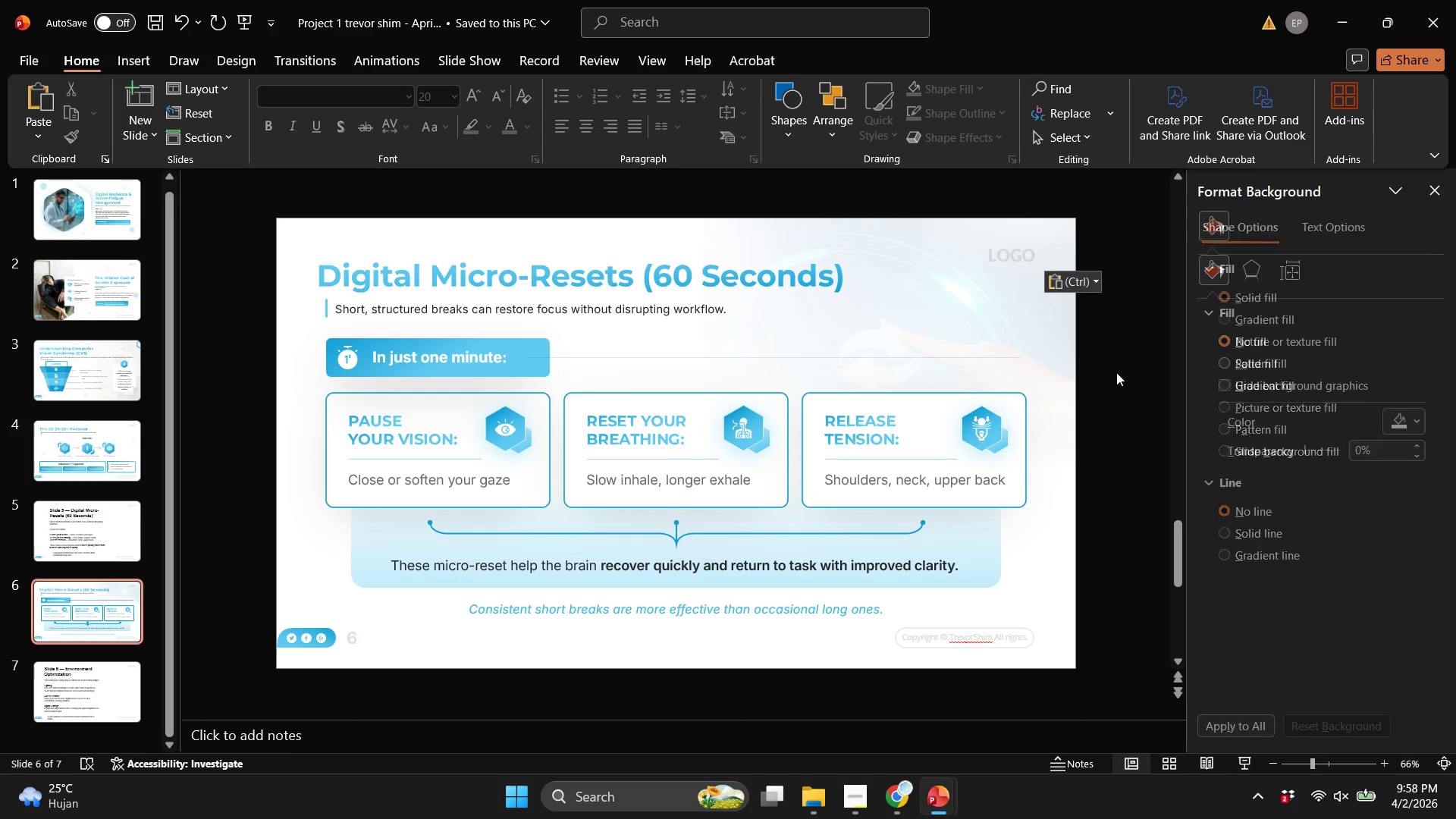 
key(Control+S)
 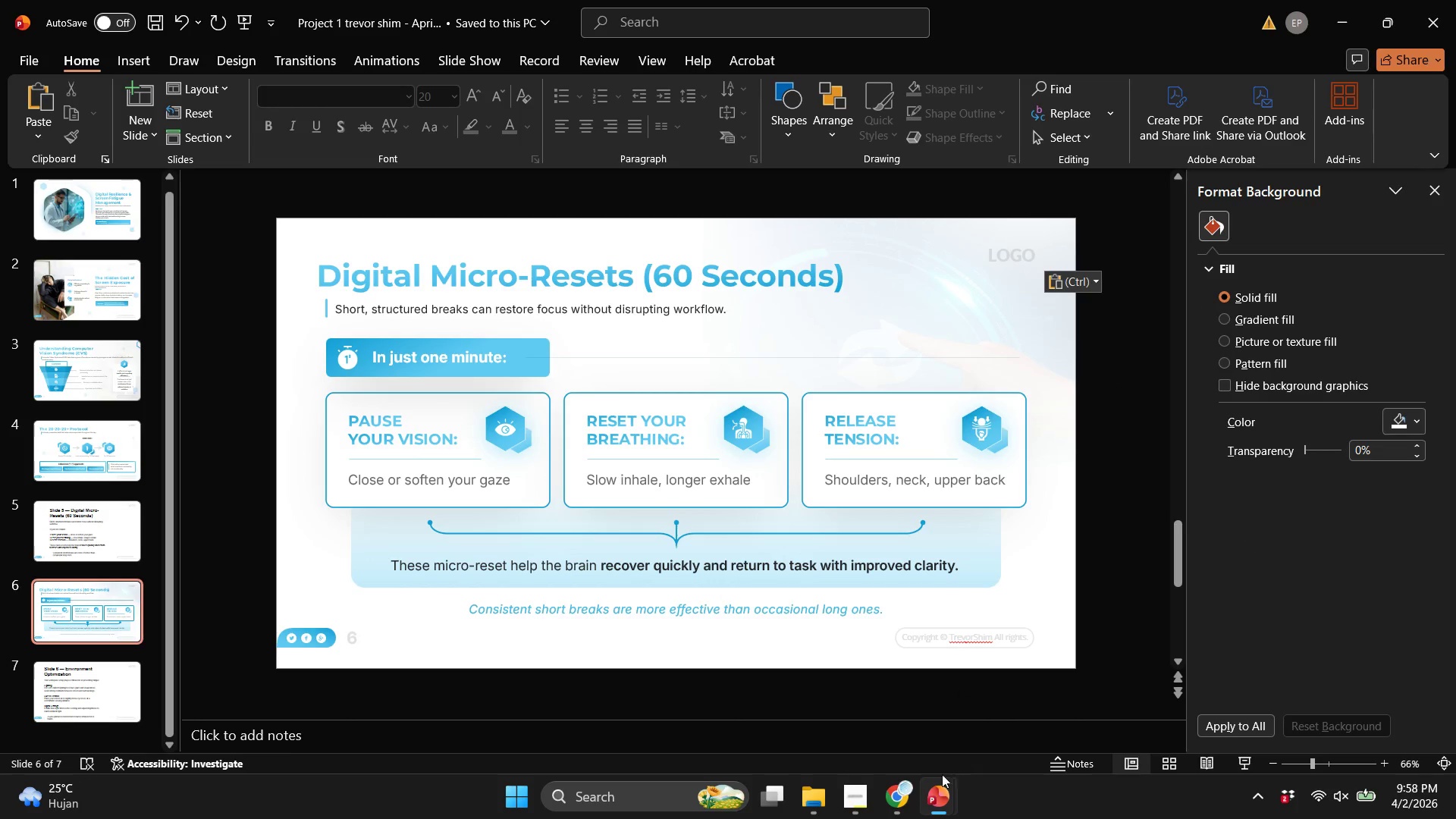 
left_click([901, 794])
 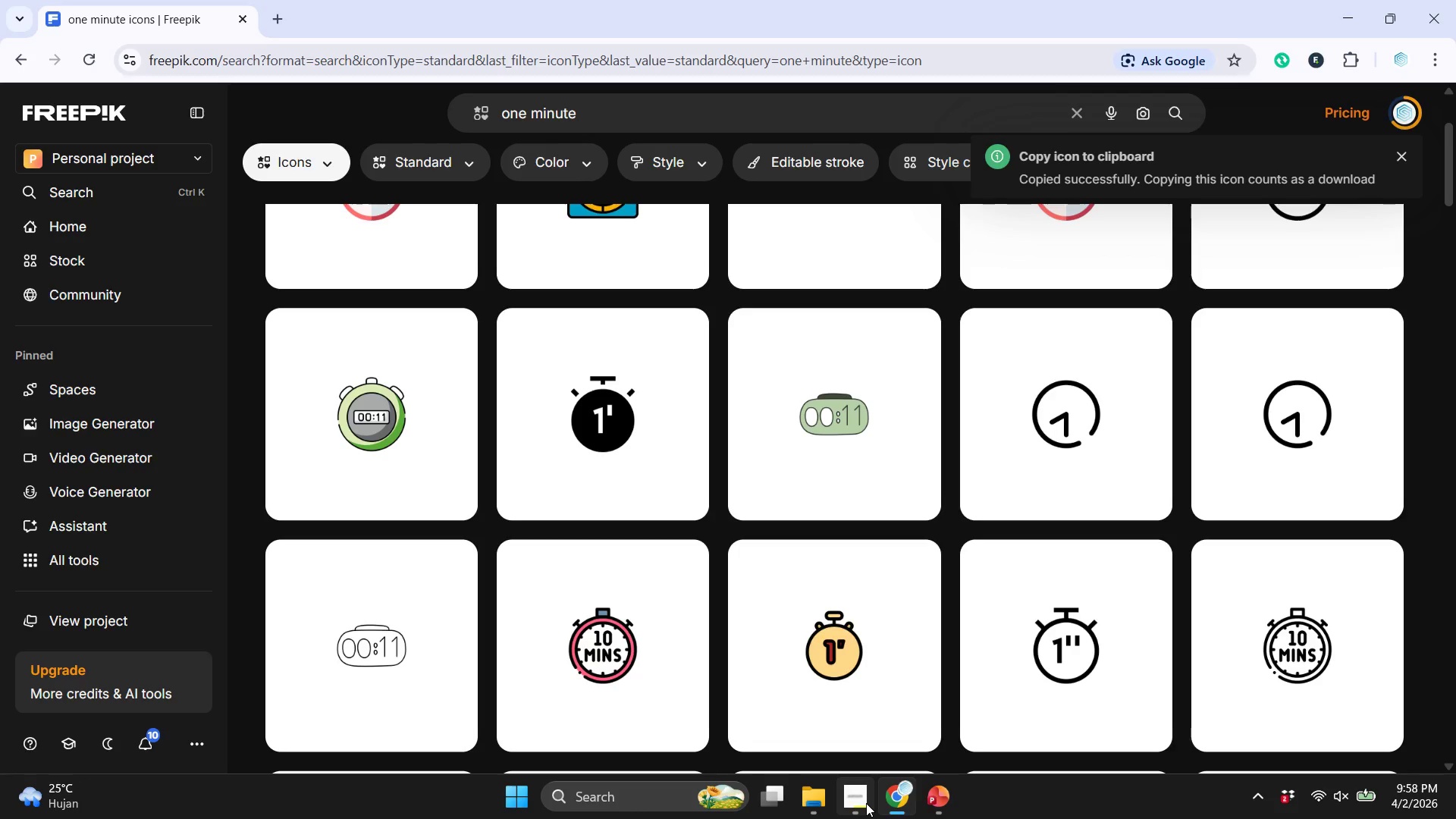 
left_click([866, 803])
 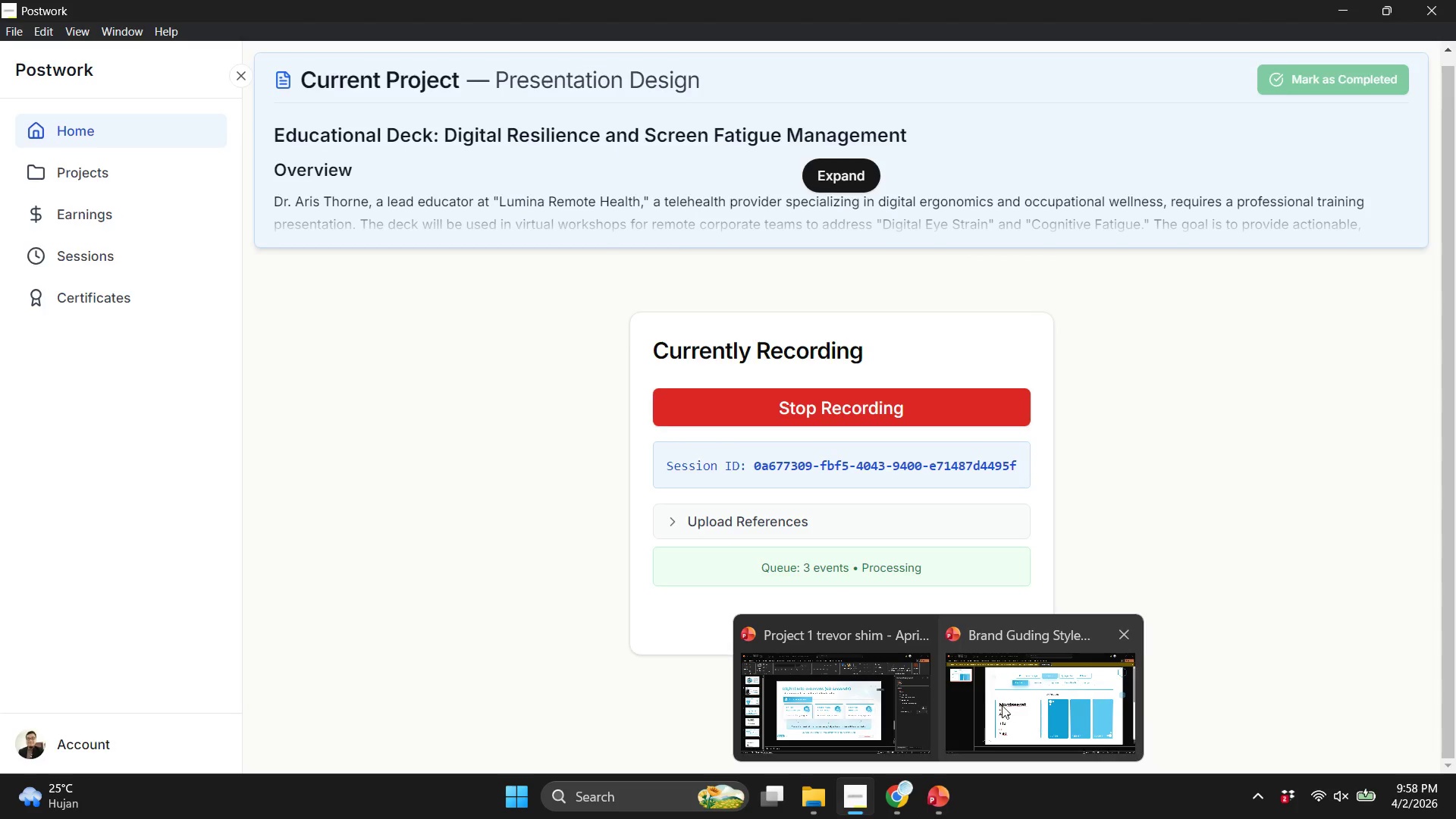 
double_click([679, 686])
 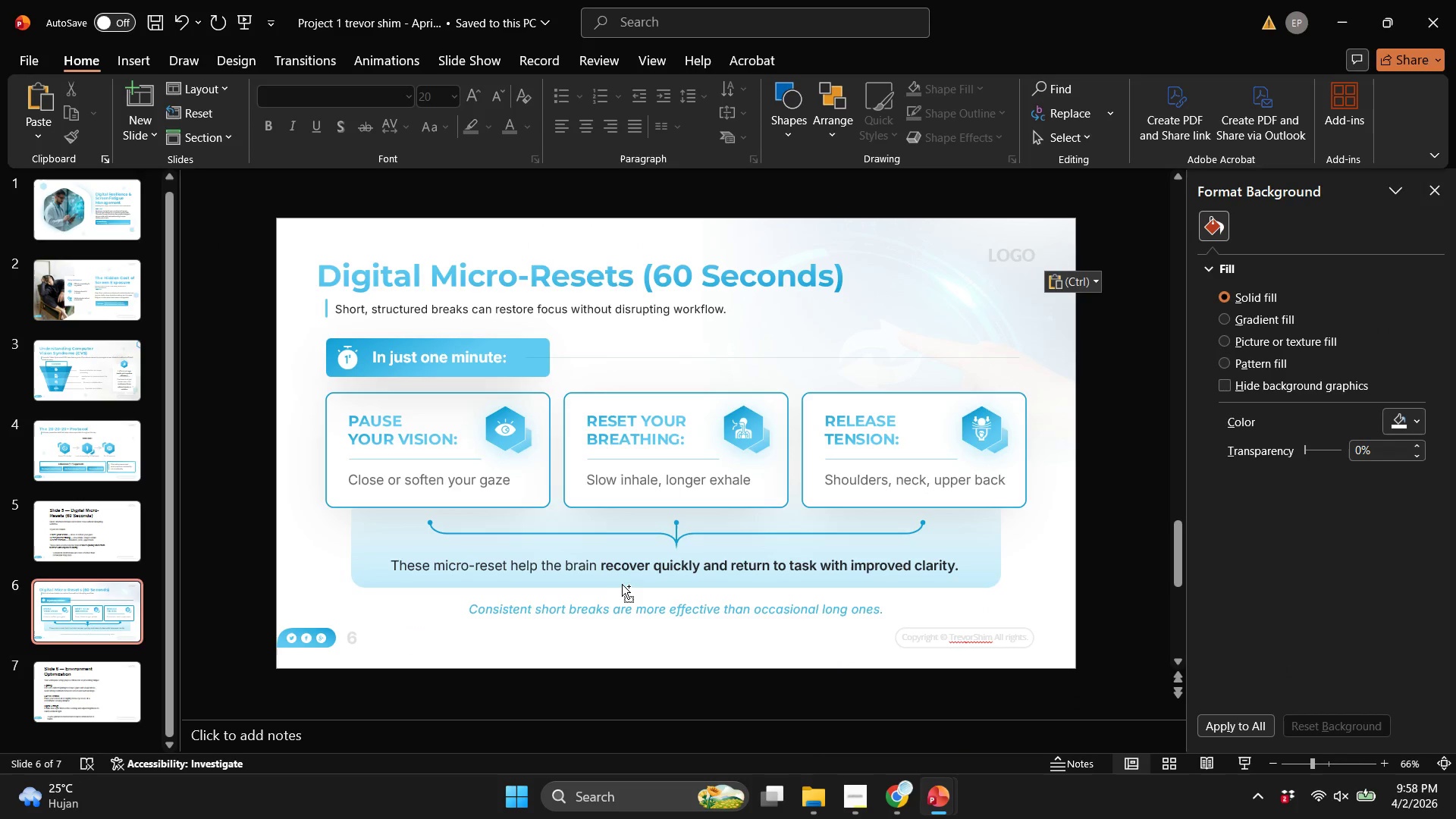 
key(Control+S)
 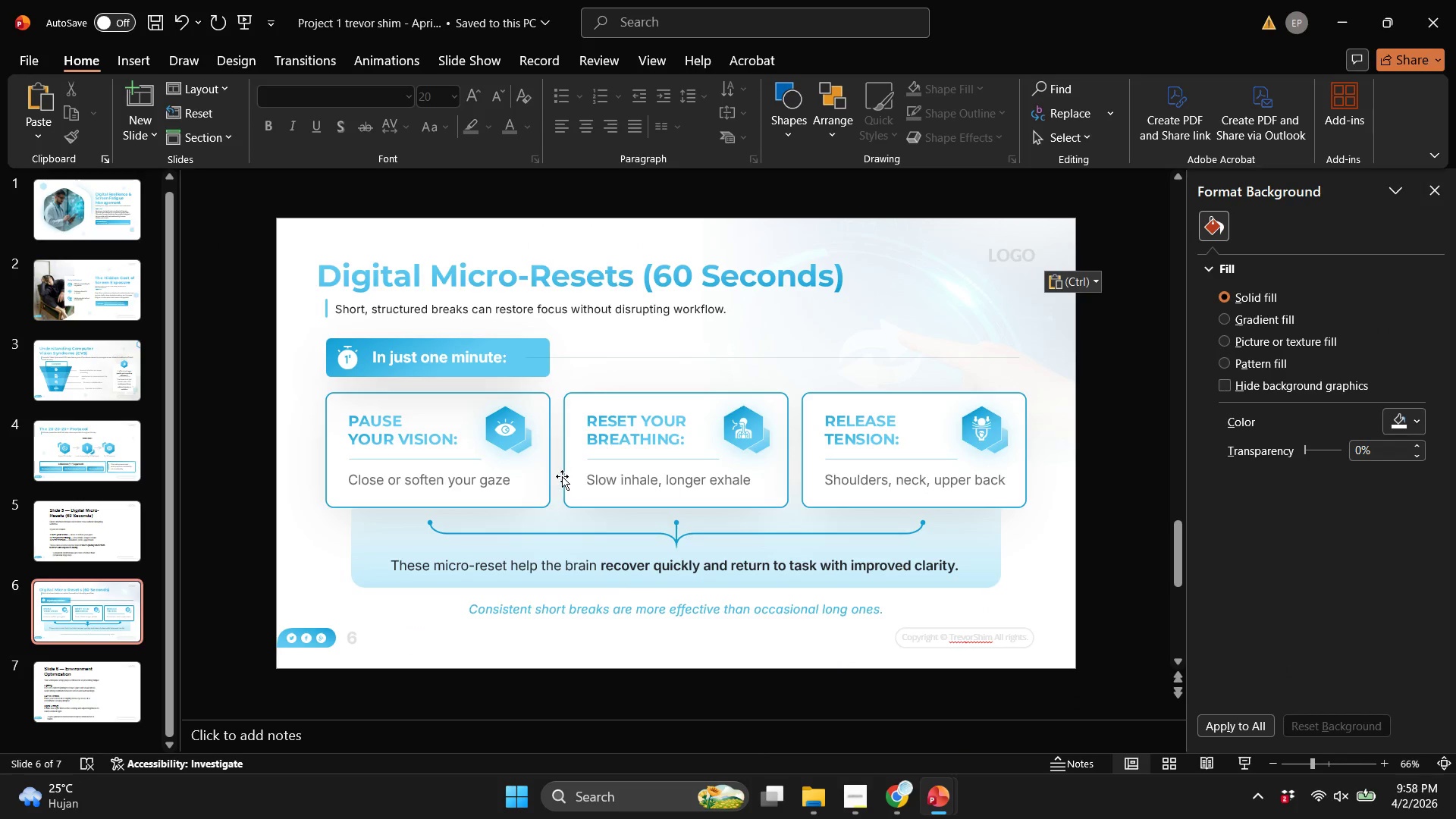 
scroll: coordinate [562, 476], scroll_direction: up, amount: 1.0
 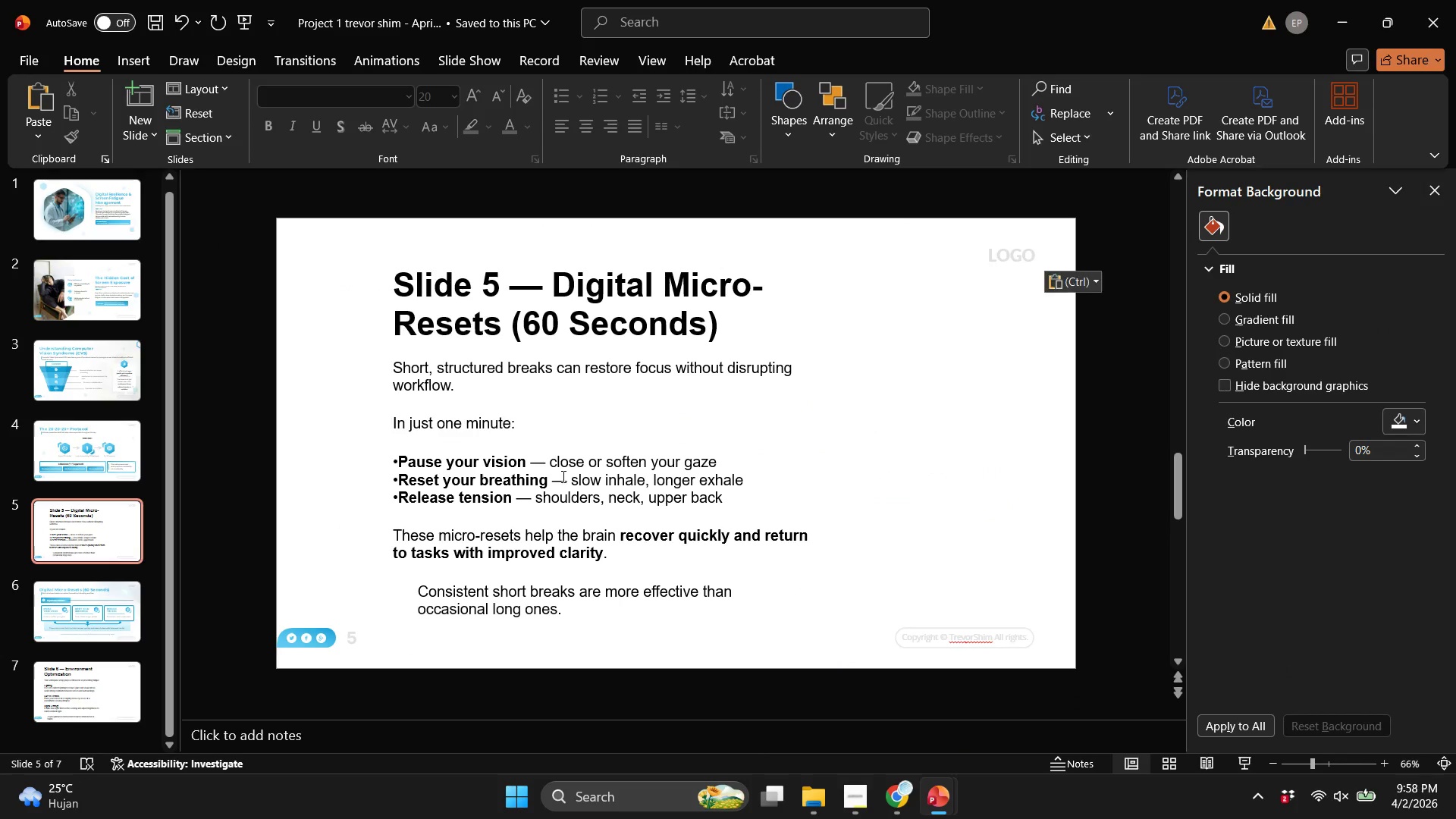 
scroll: coordinate [562, 476], scroll_direction: down, amount: 1.0
 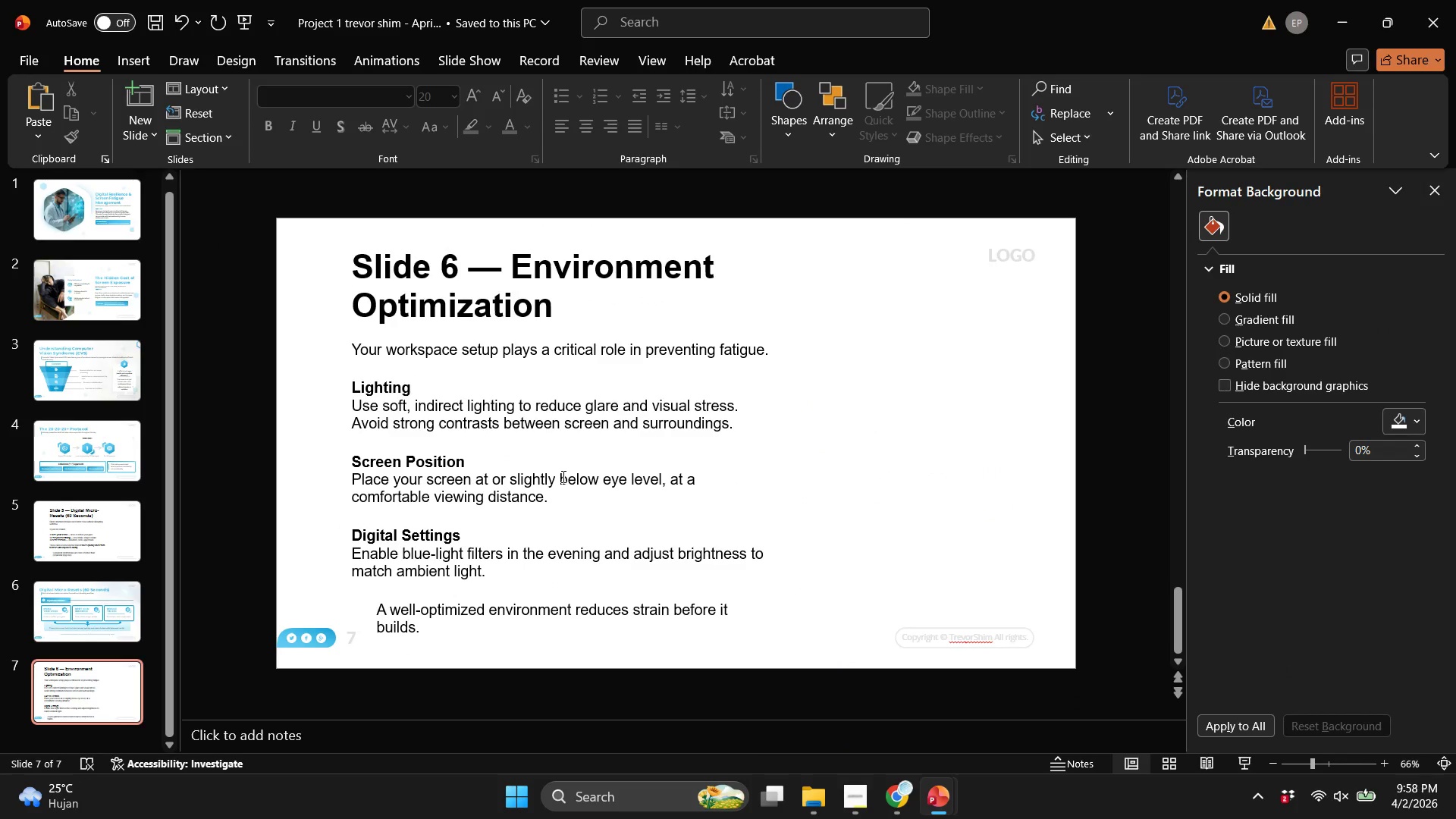 
scroll: coordinate [562, 476], scroll_direction: up, amount: 1.0
 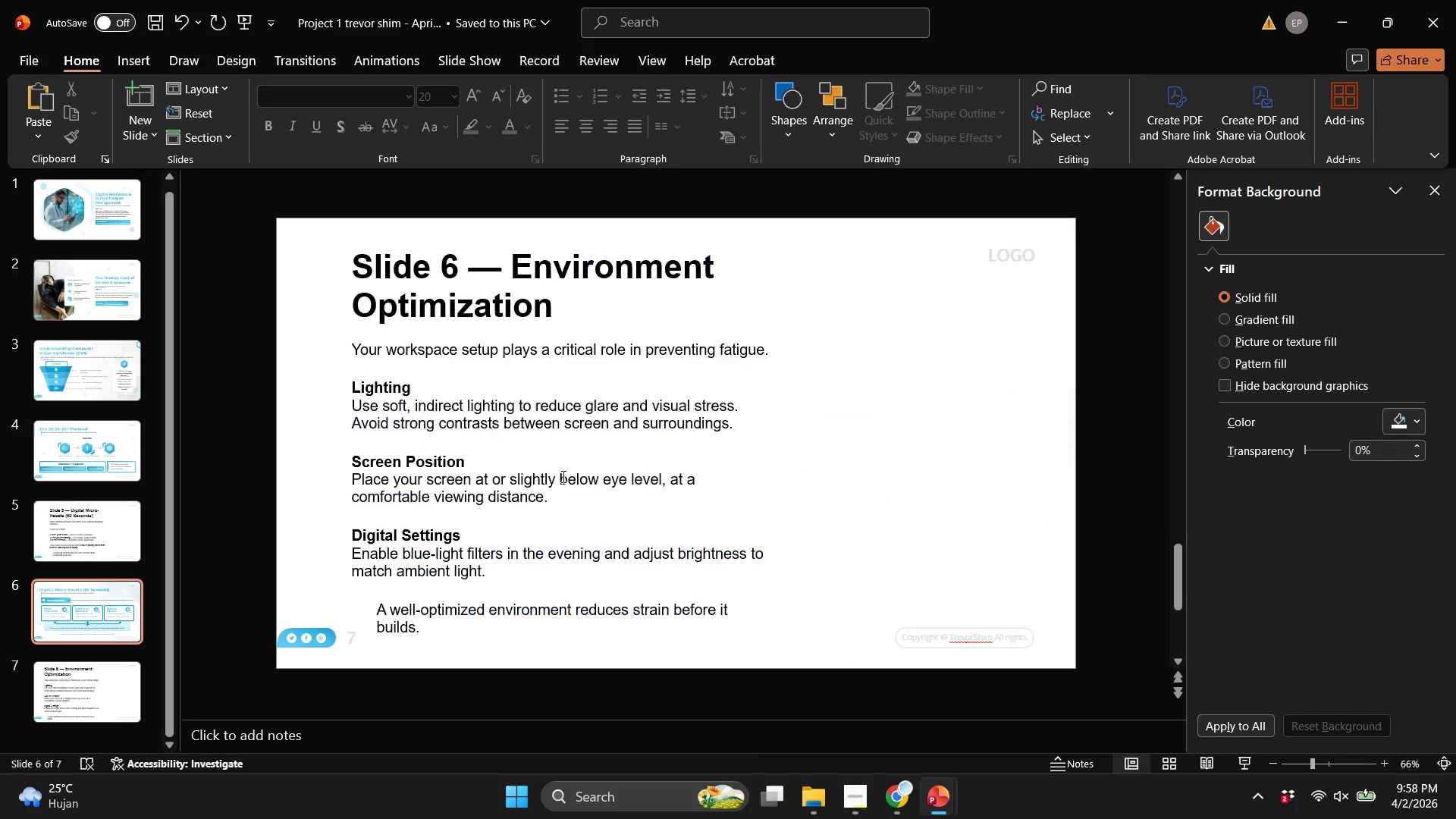 
scroll: coordinate [562, 476], scroll_direction: down, amount: 1.0
 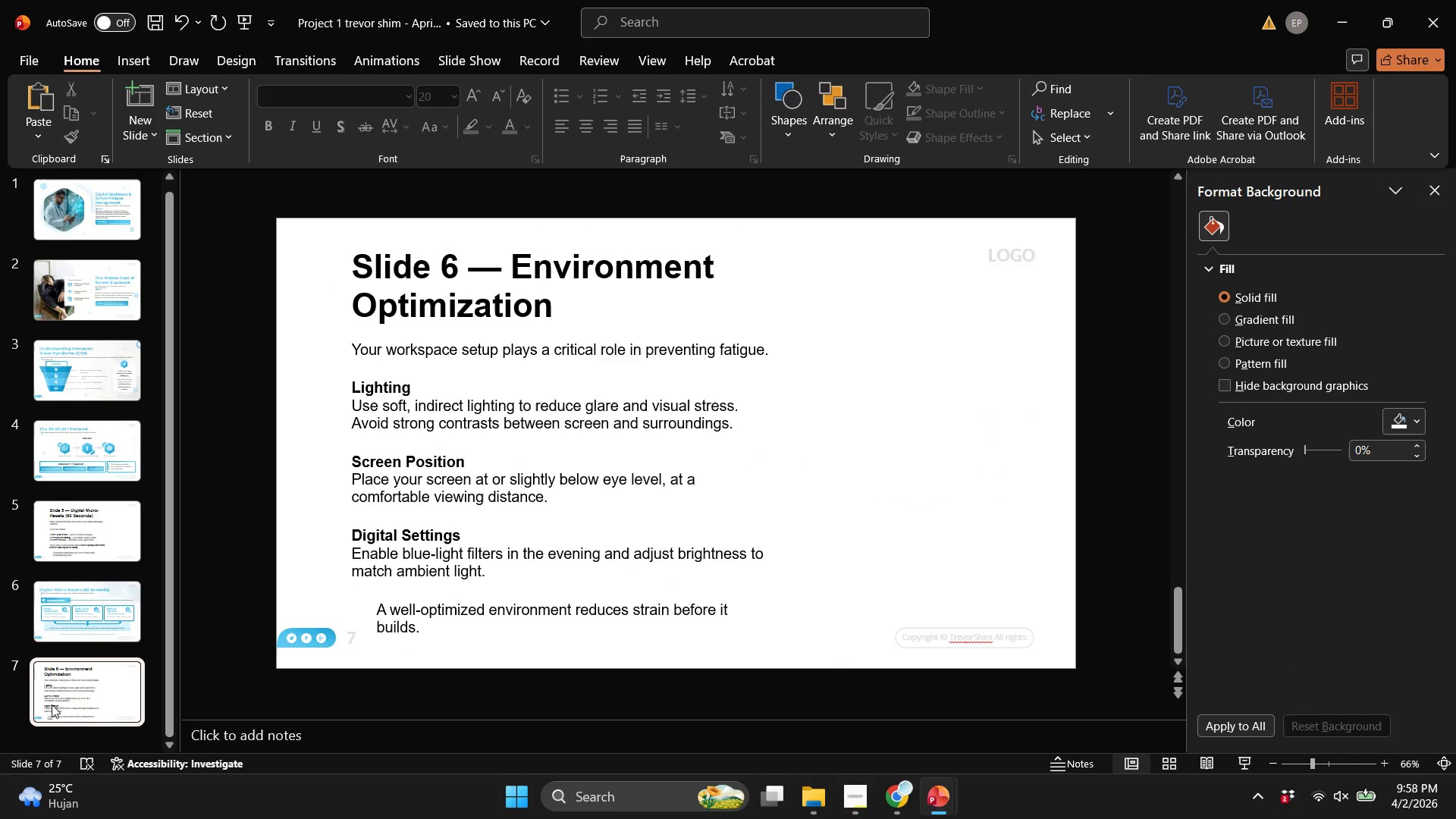 
left_click([52, 704])
 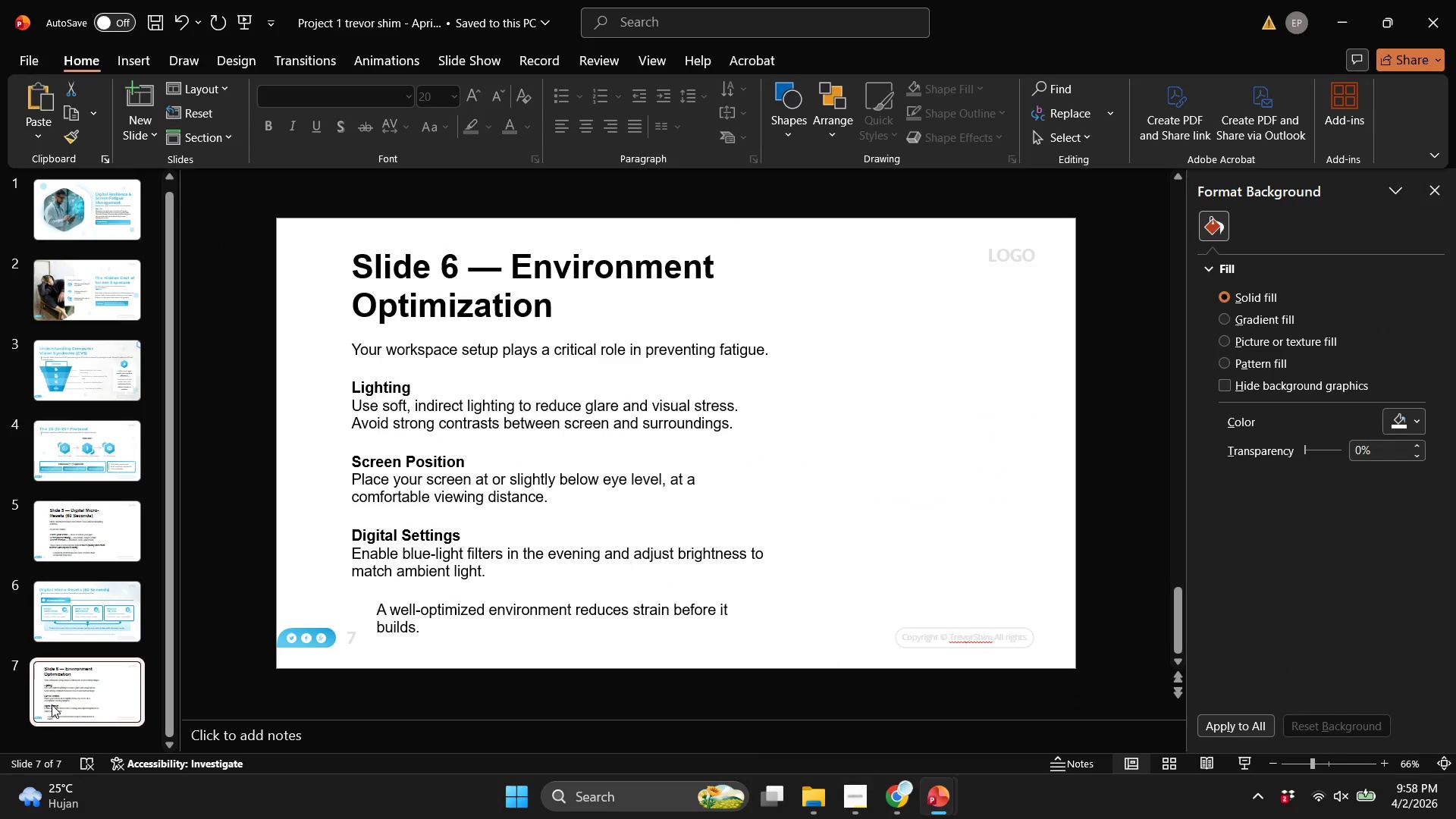 
key(Enter)
 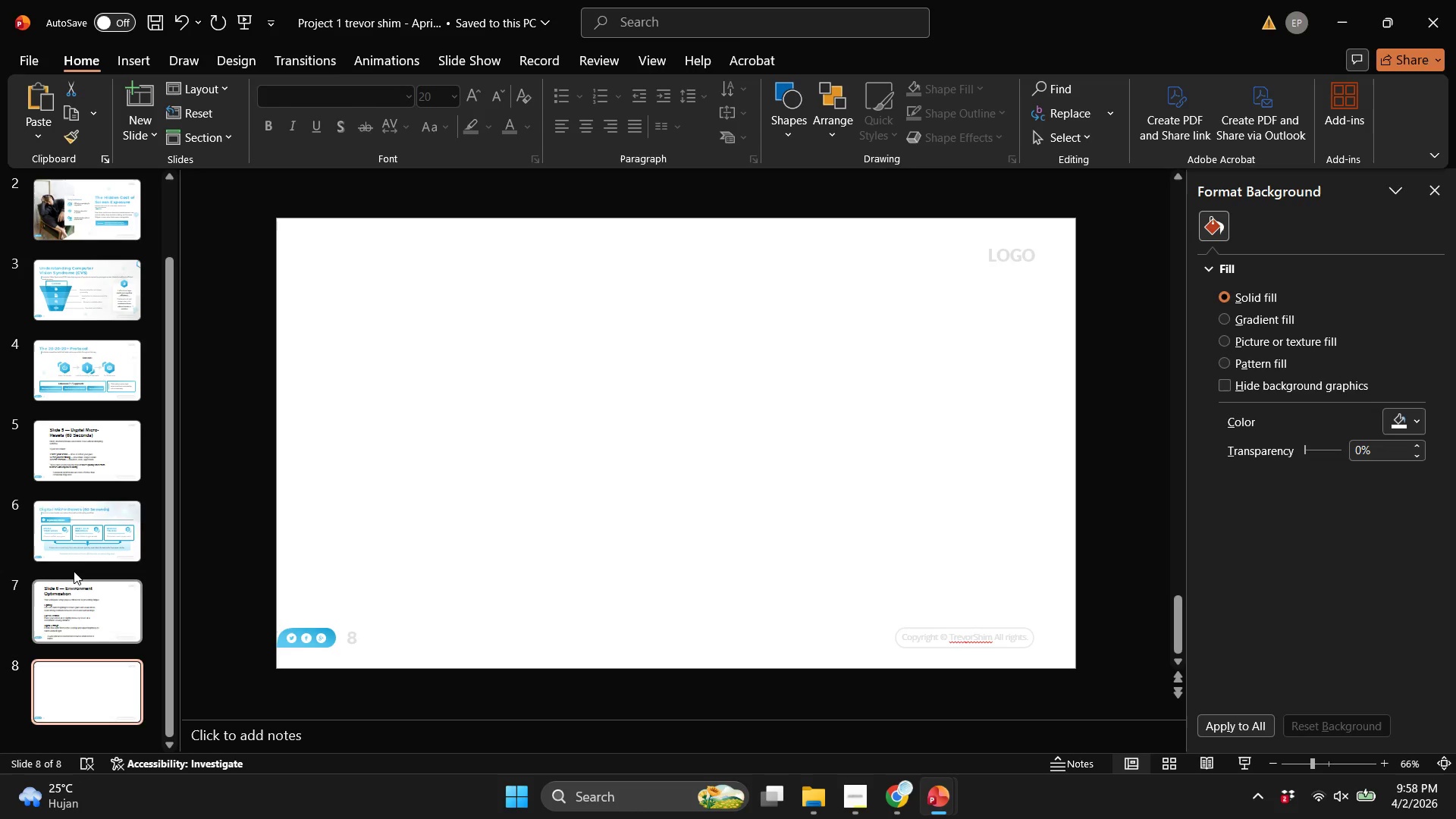 
left_click([78, 544])
 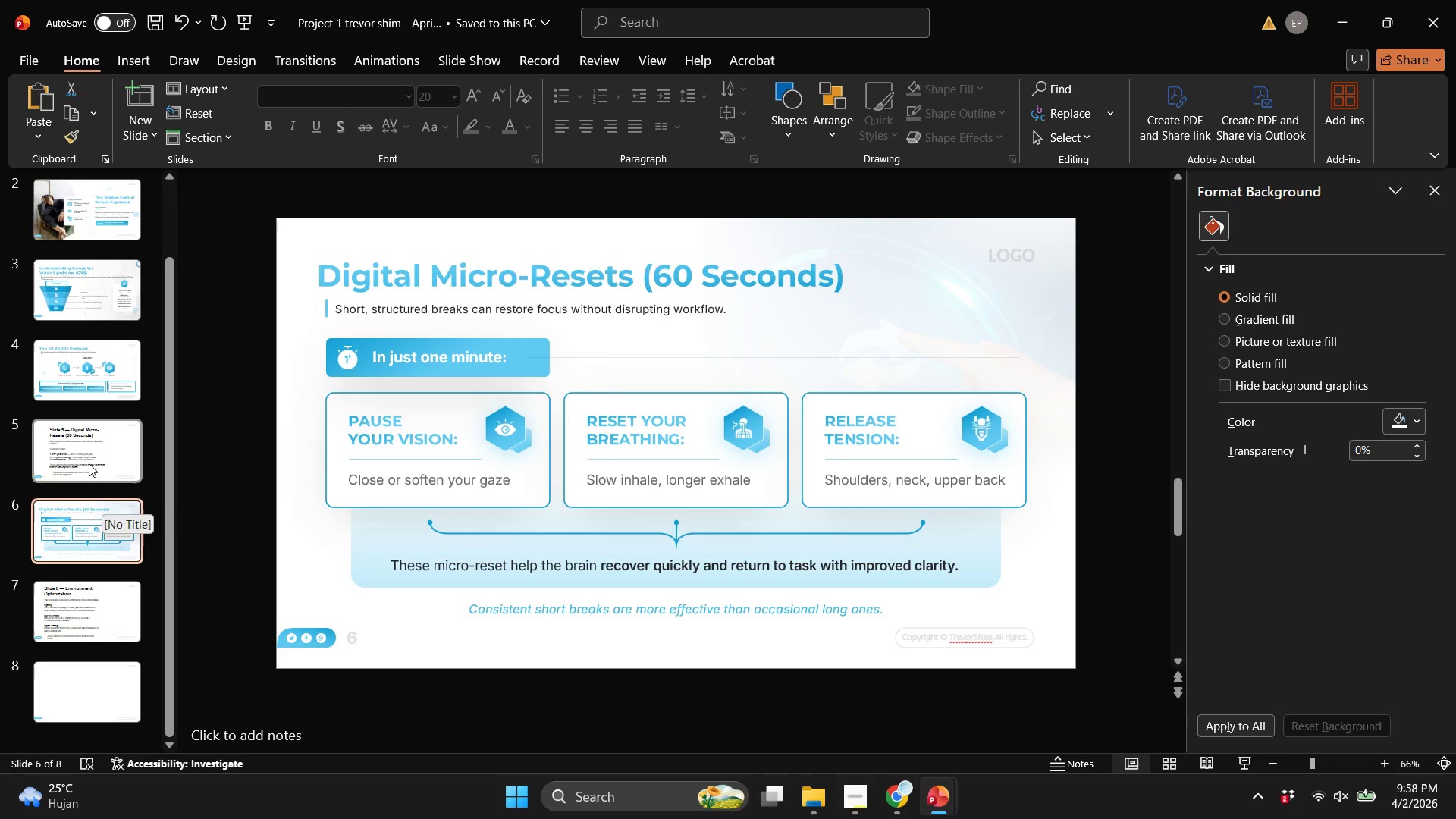 
left_click([88, 451])
 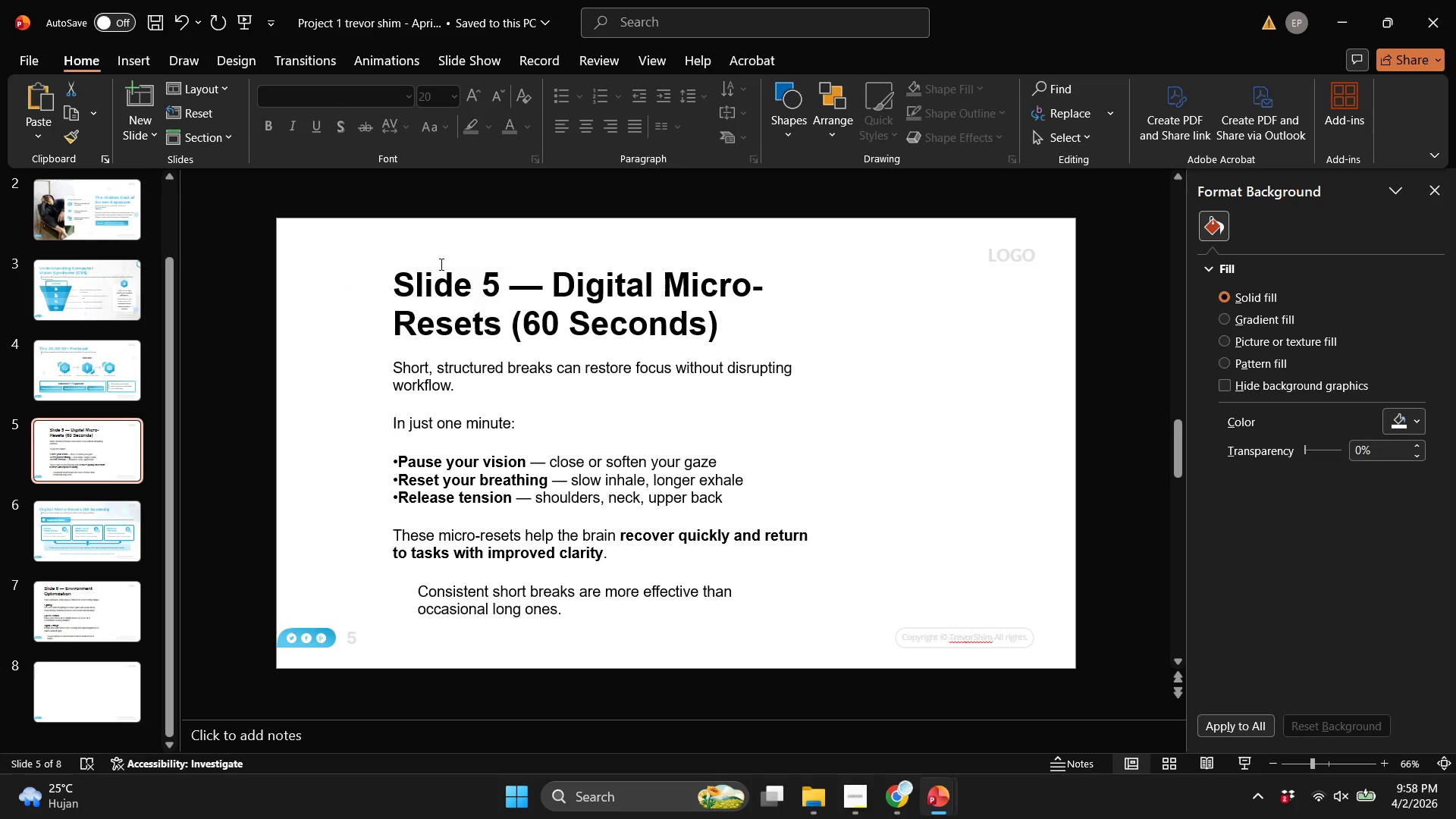 
left_click([440, 264])
 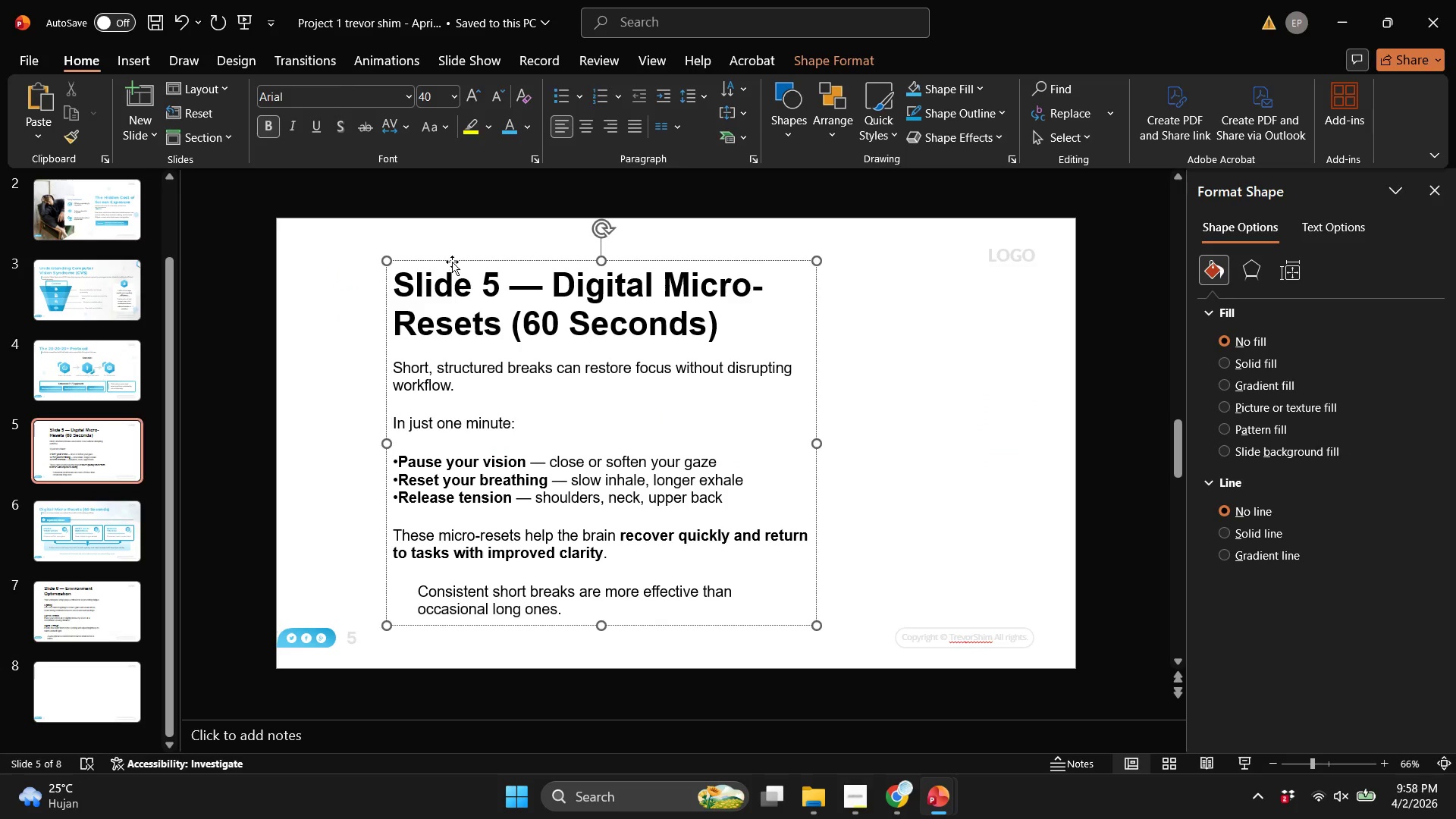 
left_click([452, 262])
 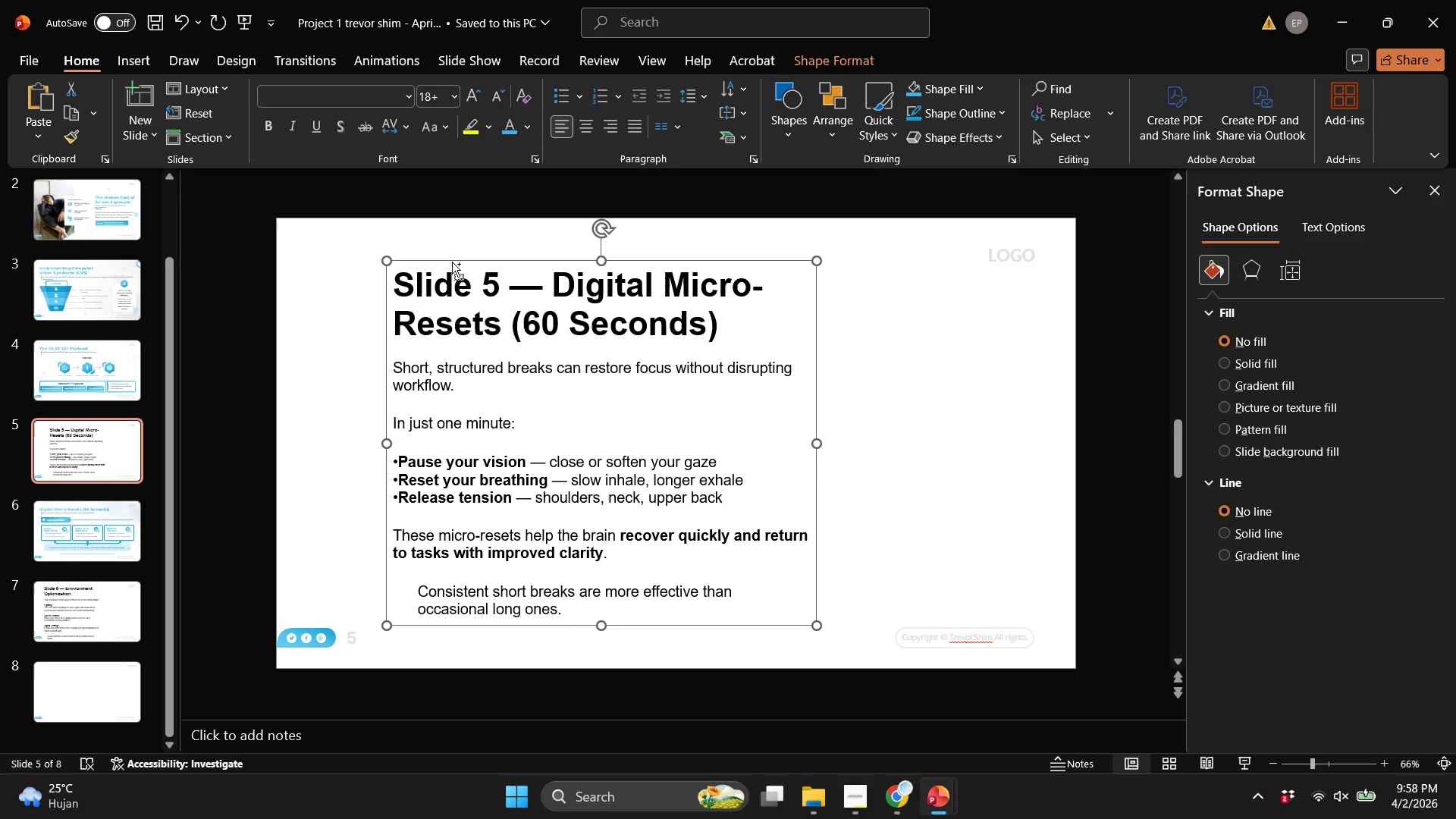 
key(Control+ControlLeft)
 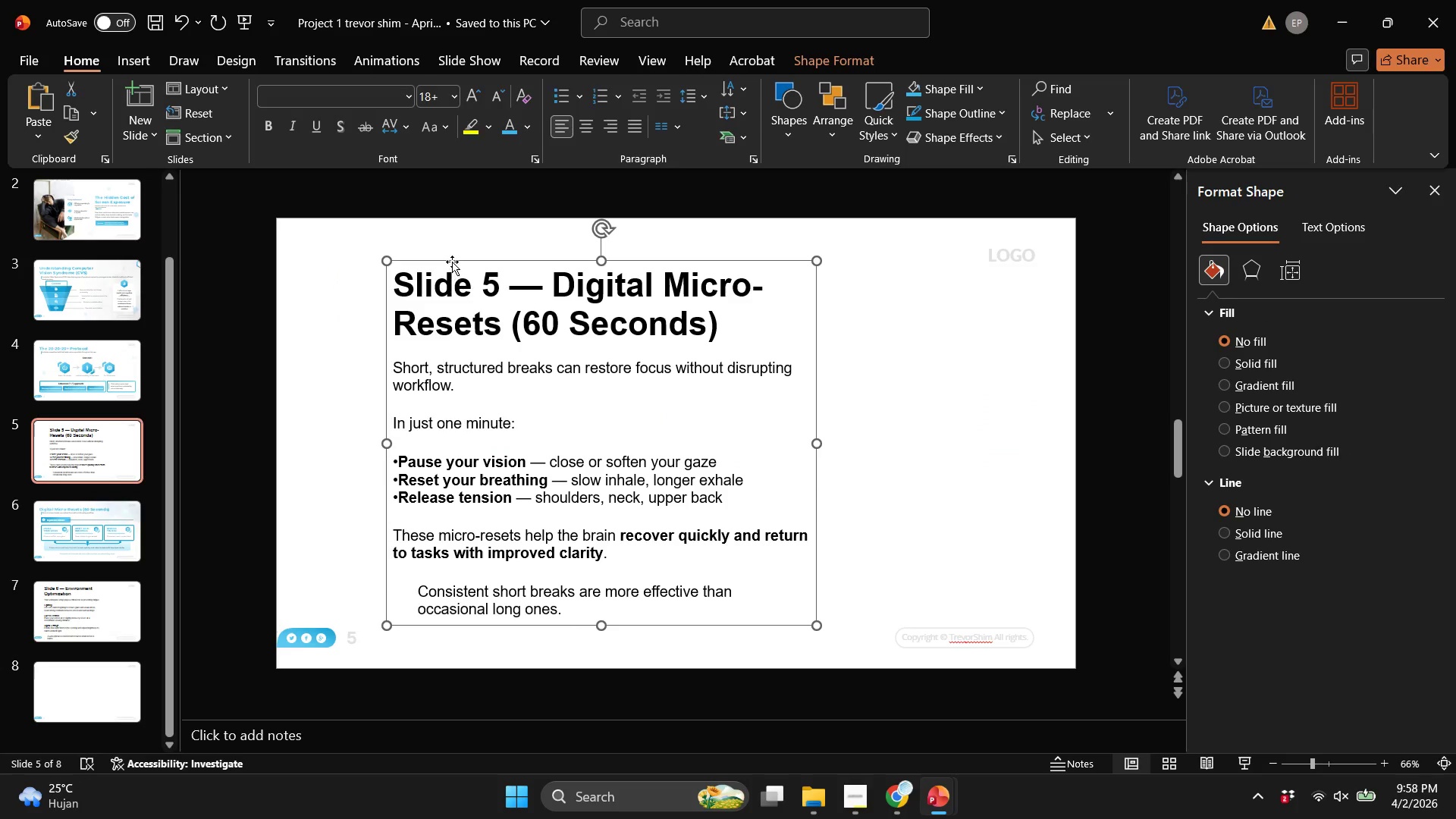 
key(Control+C)
 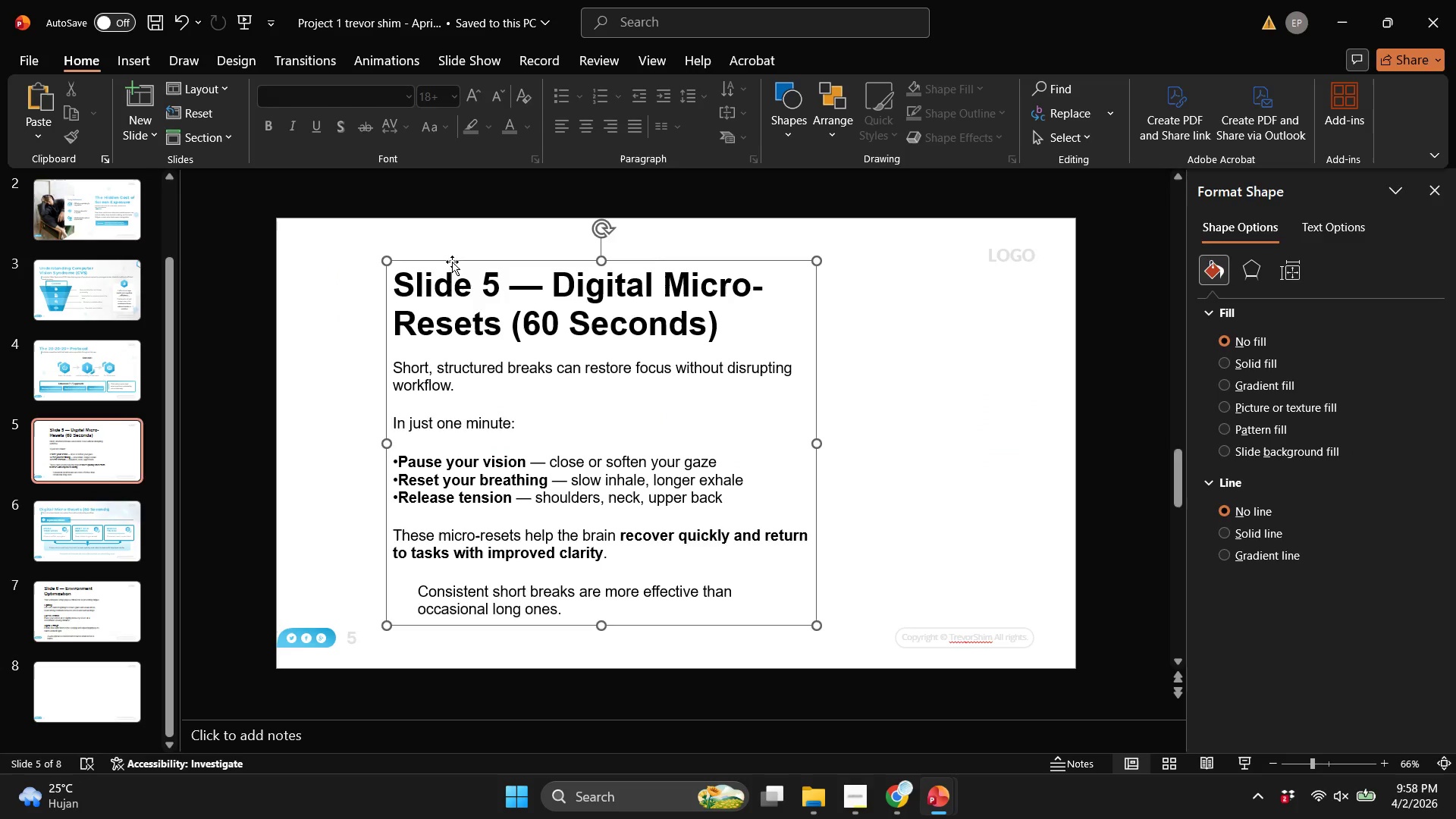 
key(Control+V)
 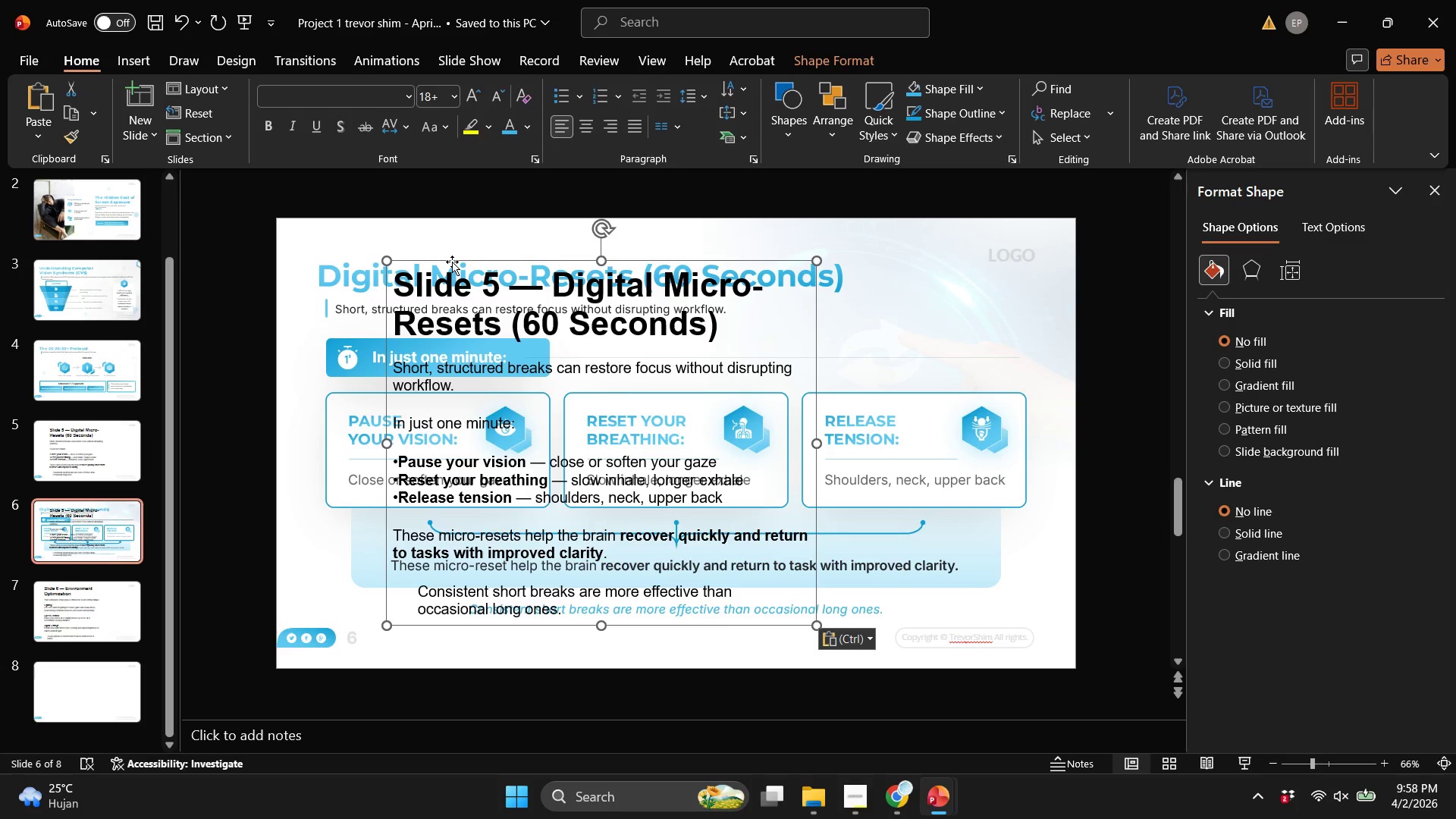 
scroll: coordinate [452, 262], scroll_direction: down, amount: 1.0
 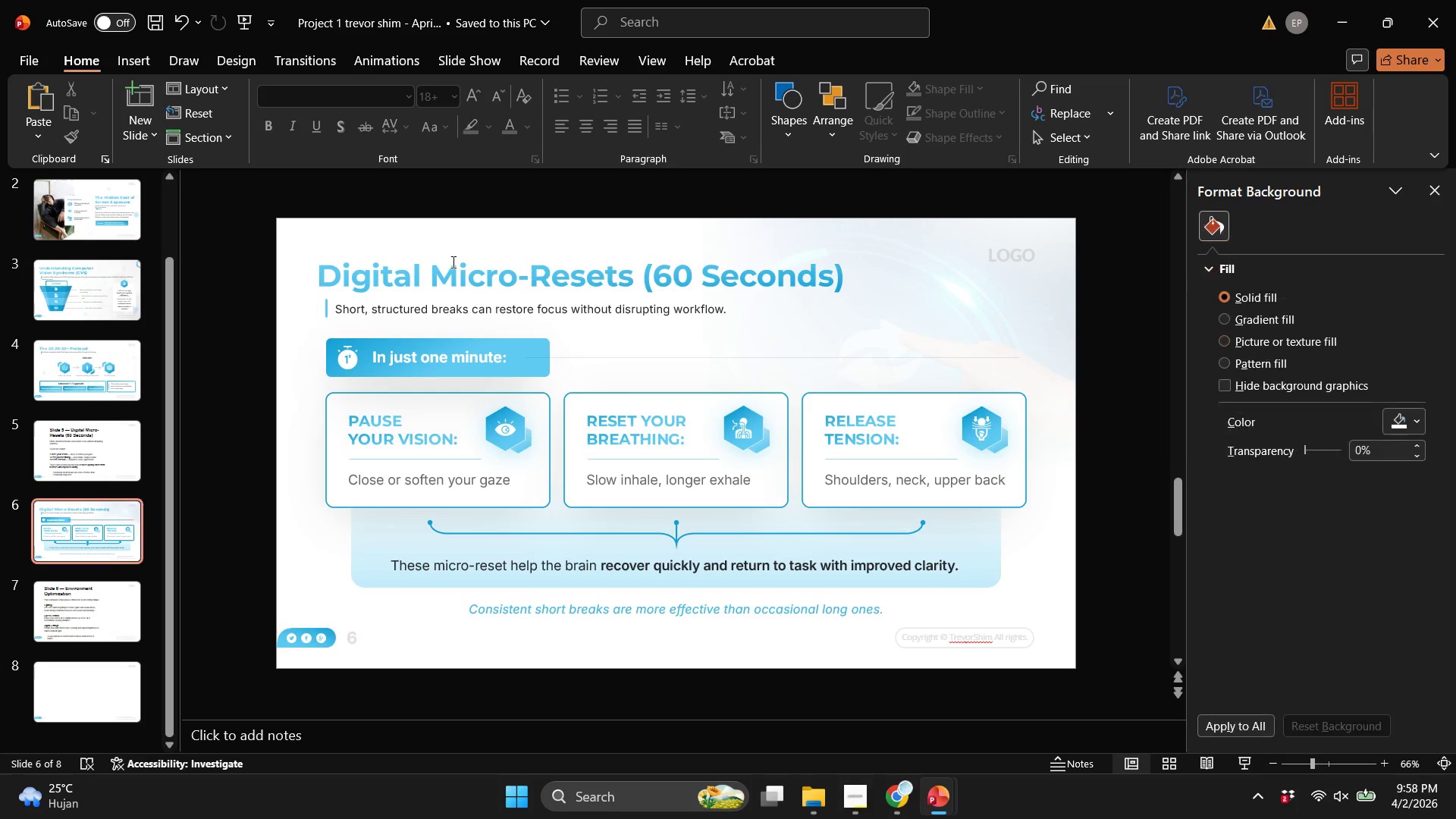 
left_click_drag(start_coordinate=[452, 262], to_coordinate=[1143, 256])
 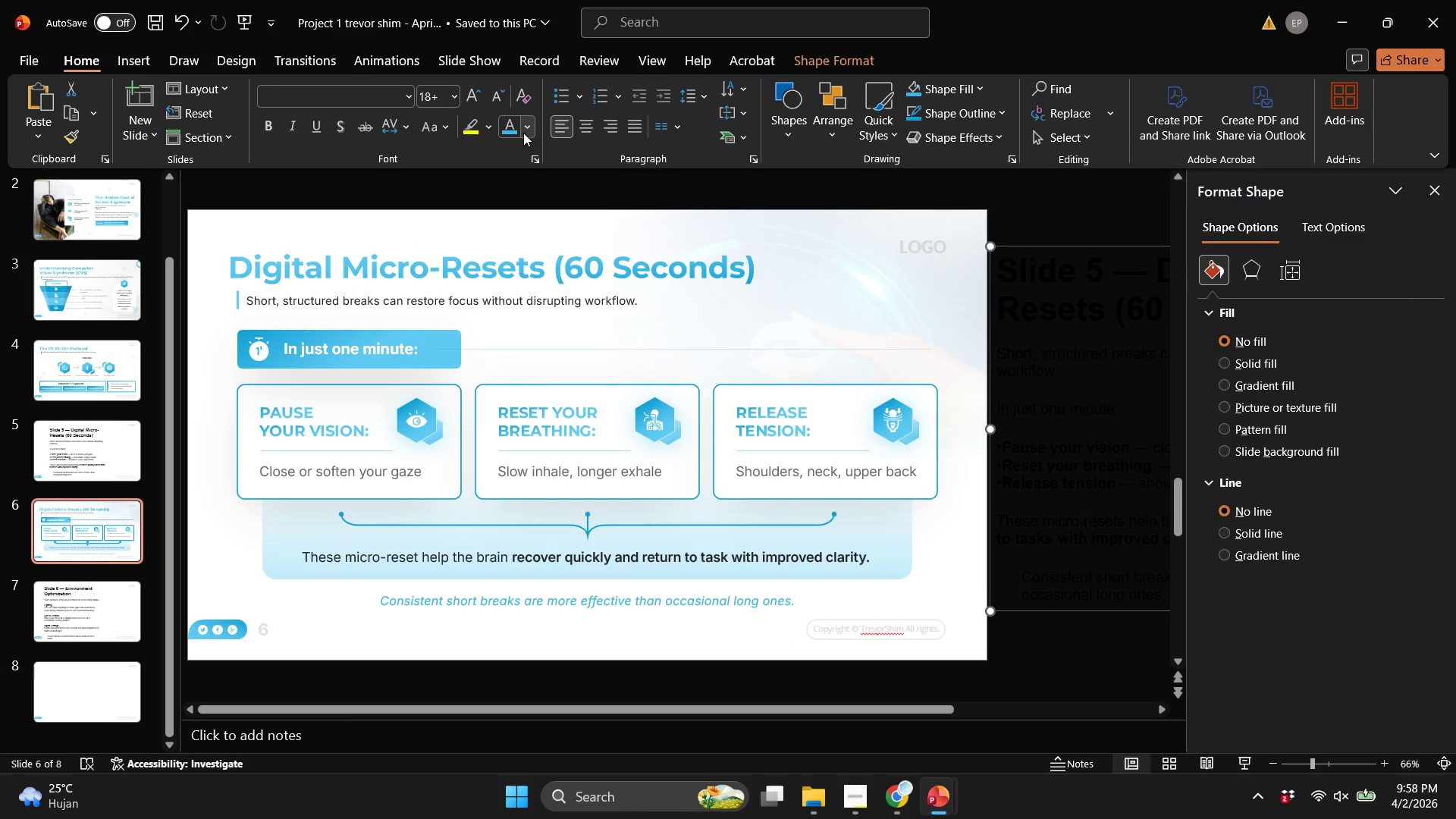 
key(Control+Z)
 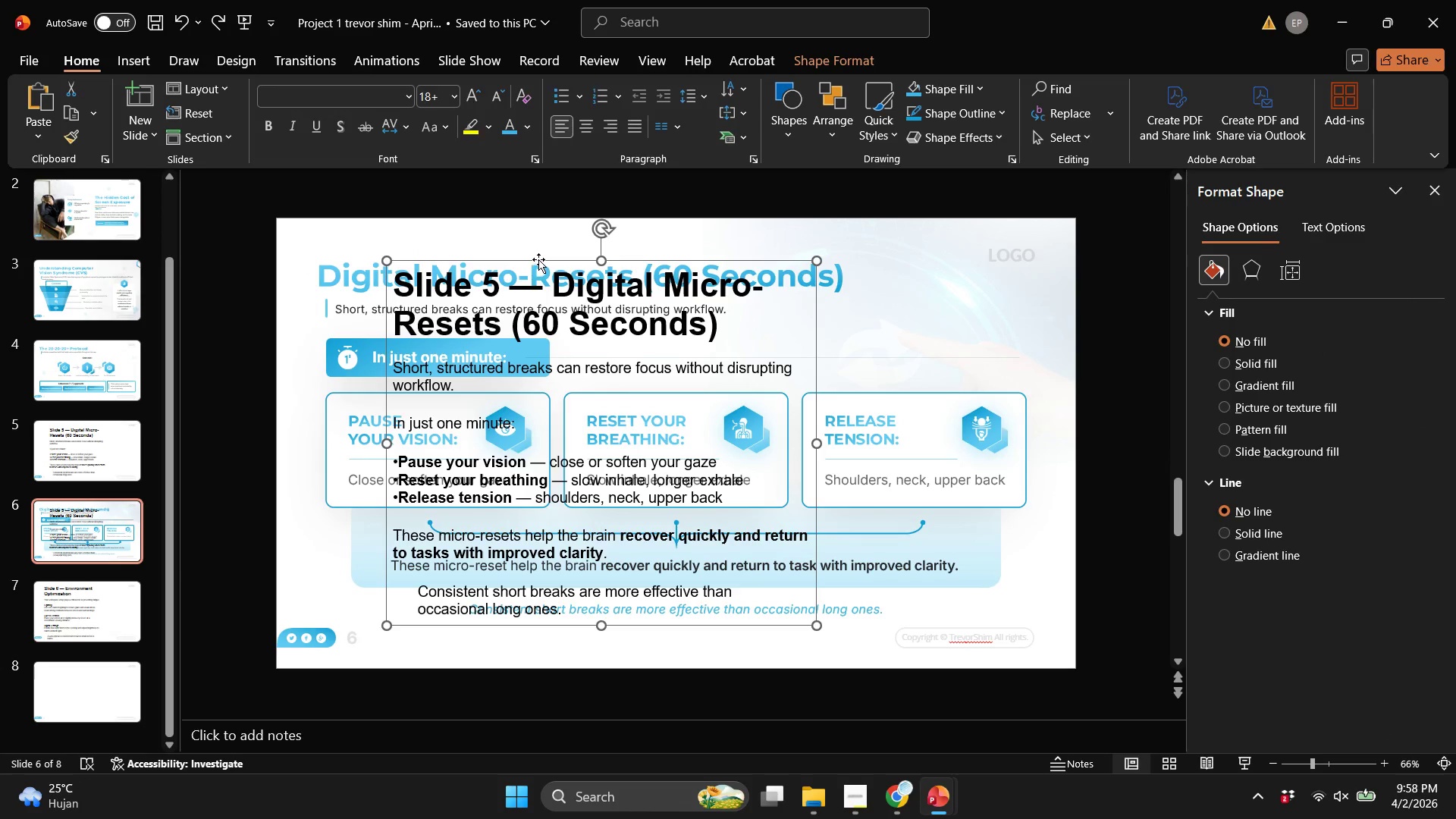 
left_click_drag(start_coordinate=[538, 259], to_coordinate=[755, 249])
 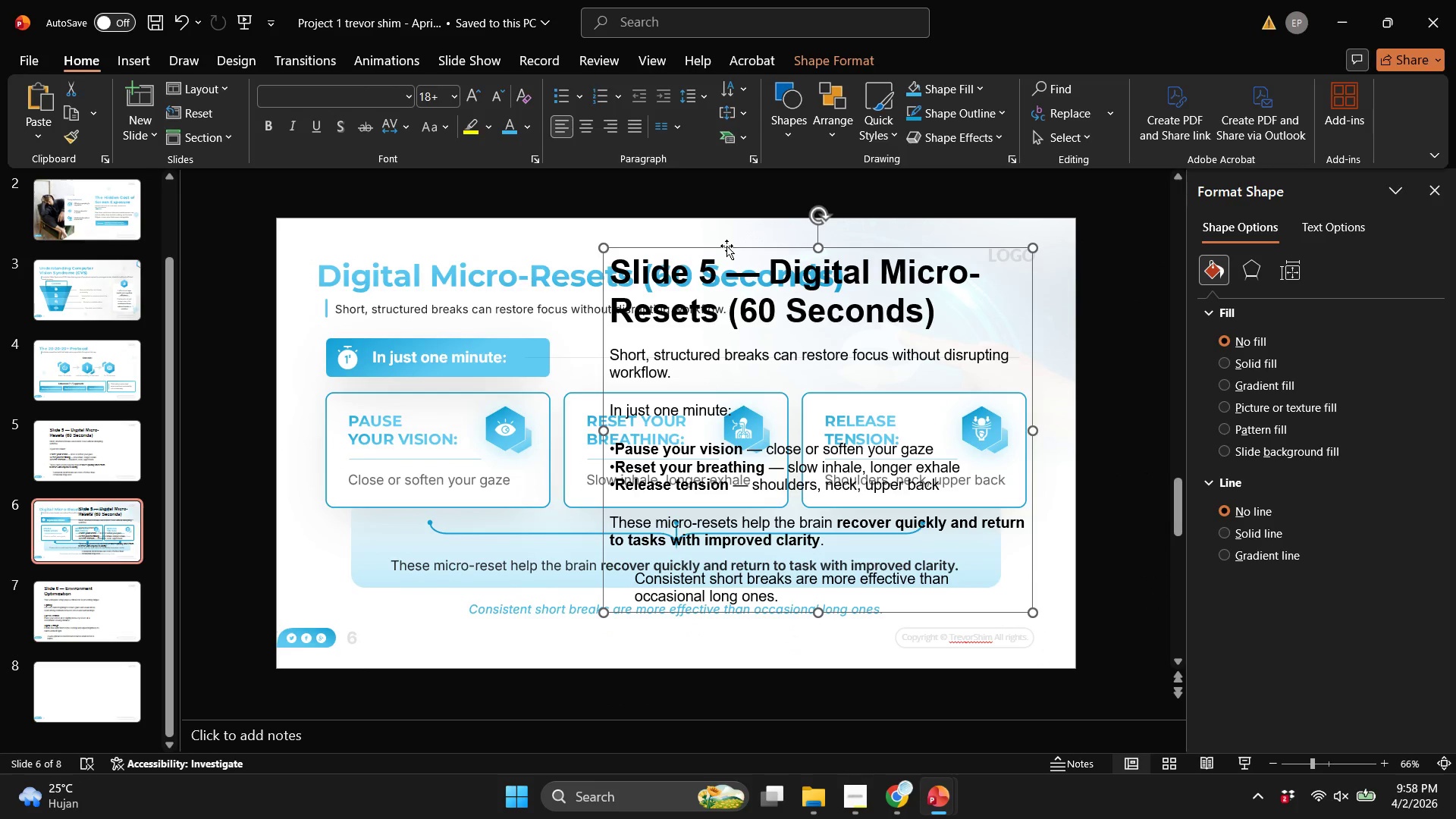 
left_click_drag(start_coordinate=[726, 246], to_coordinate=[448, 259])
 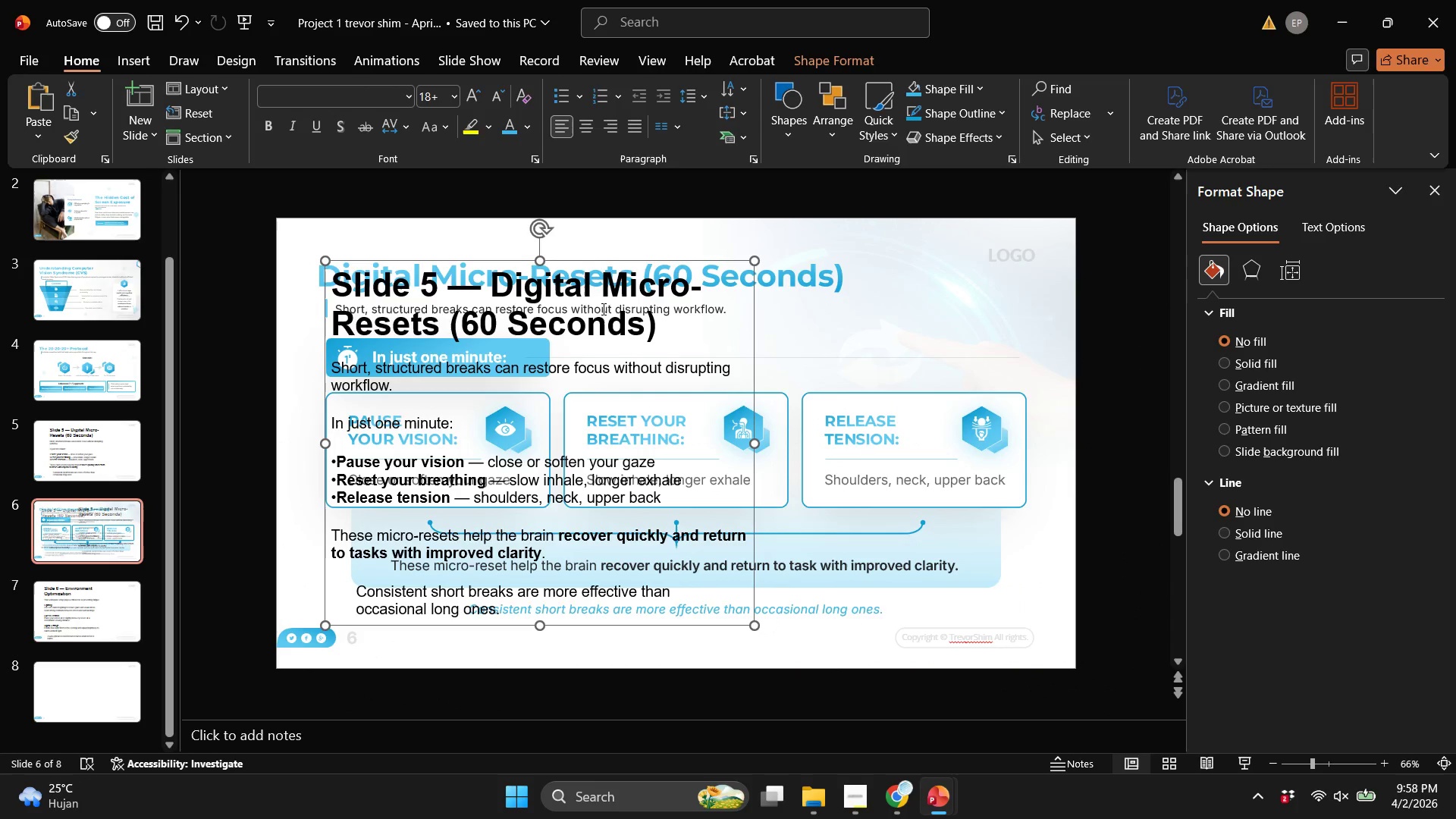 
key(Control+Z)
 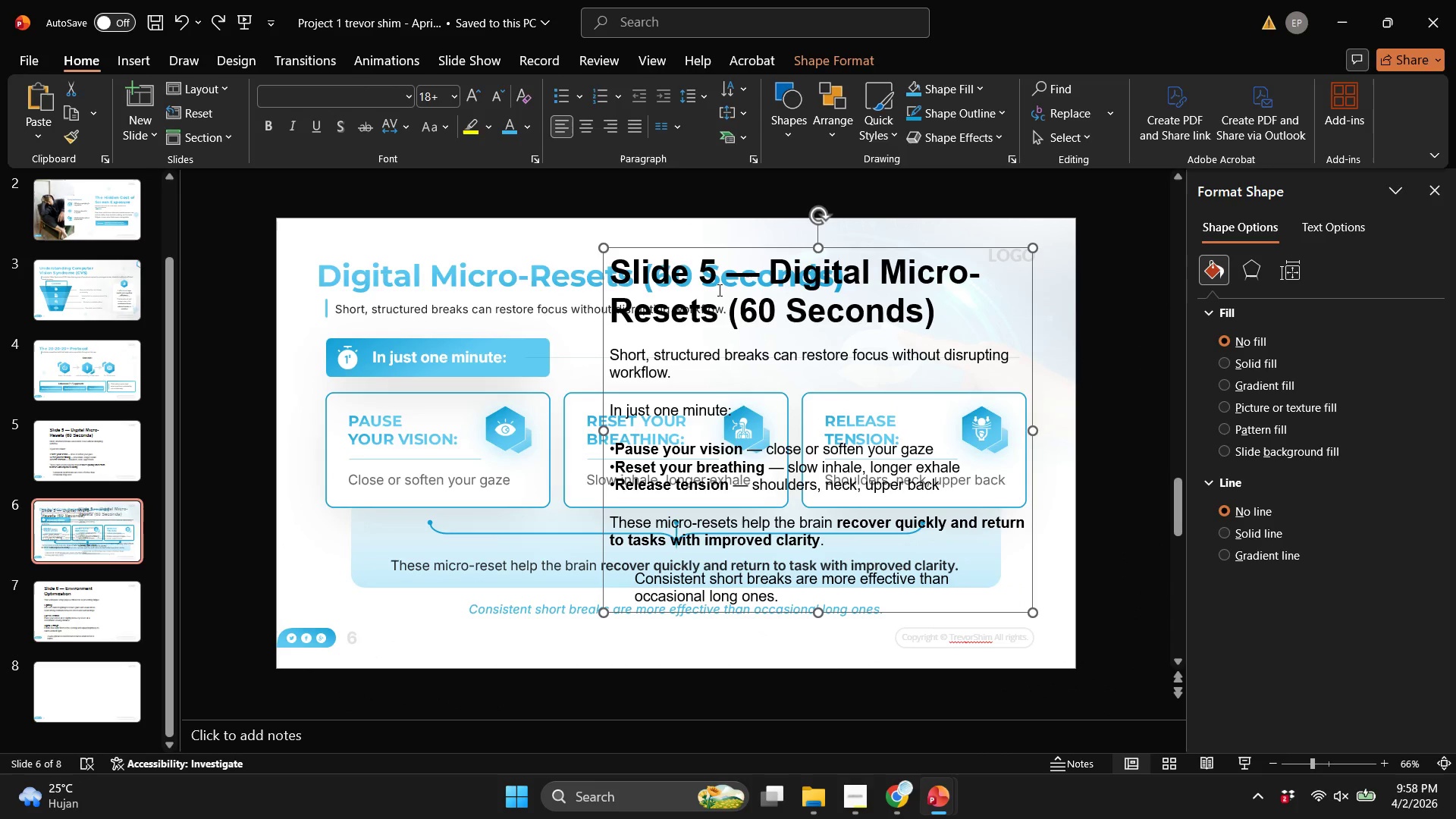 
key(Control+Z)
 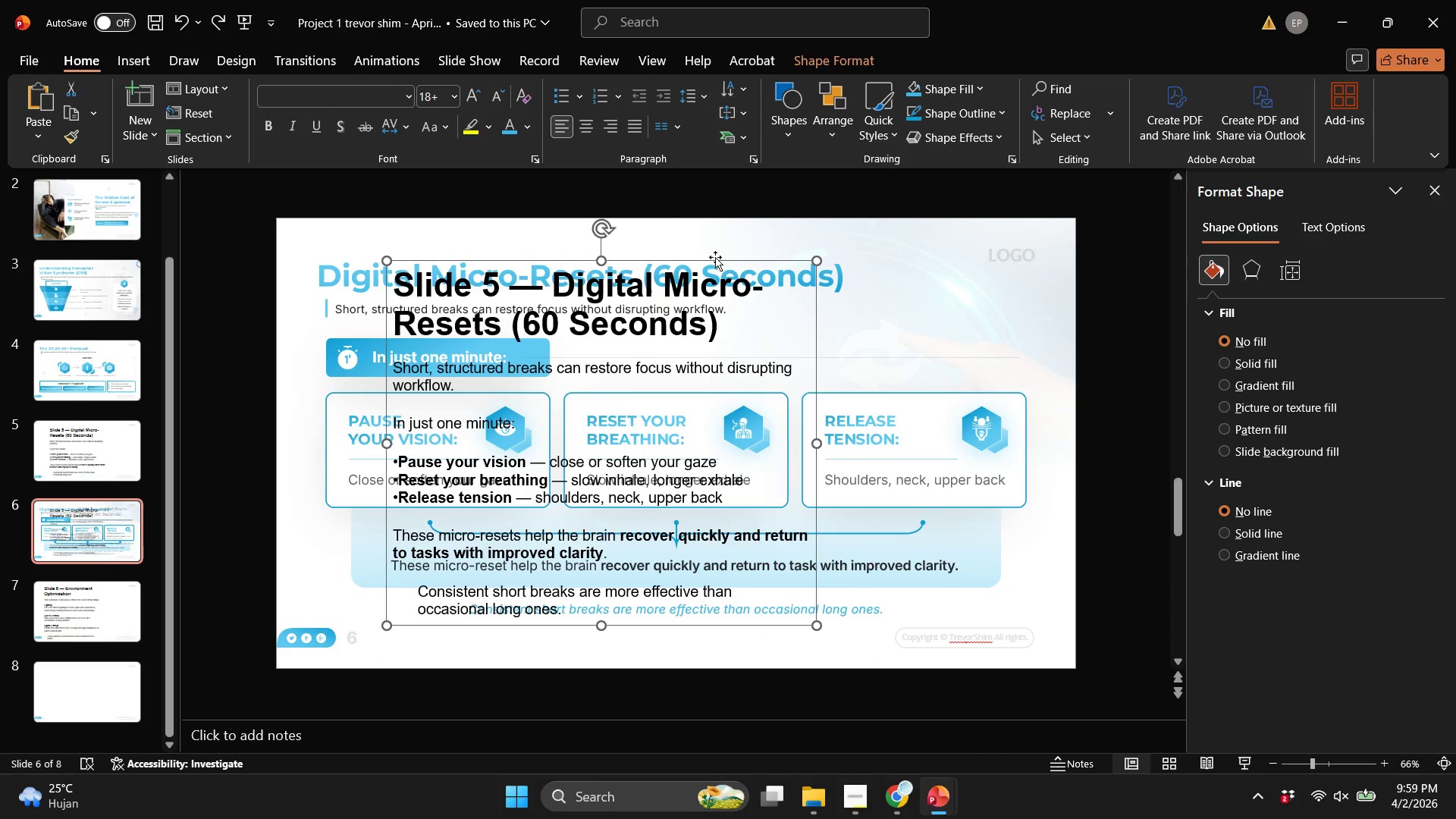 
hold_key(key=ControlLeft, duration=0.41)
 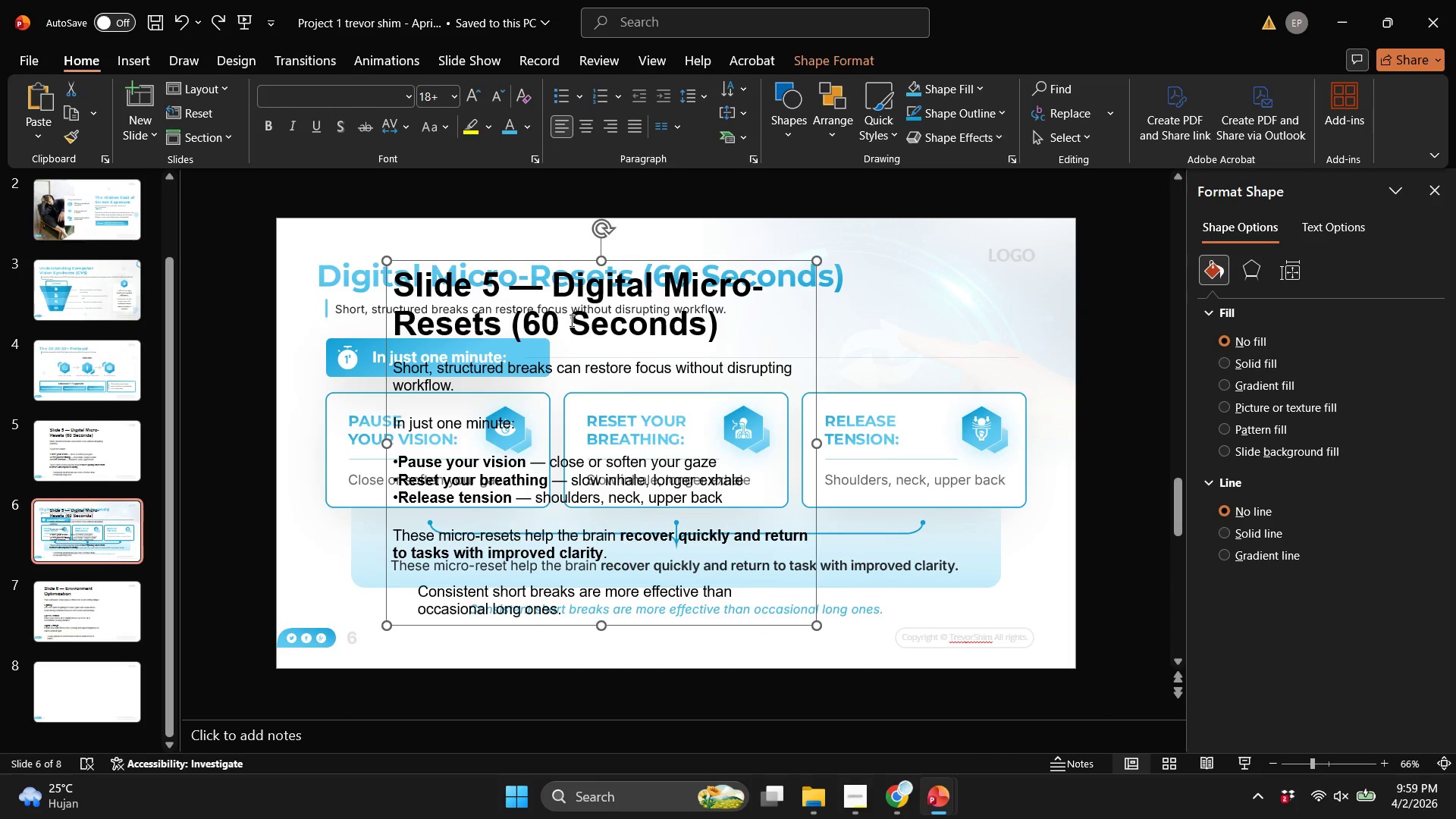 
key(Control+ControlLeft)
 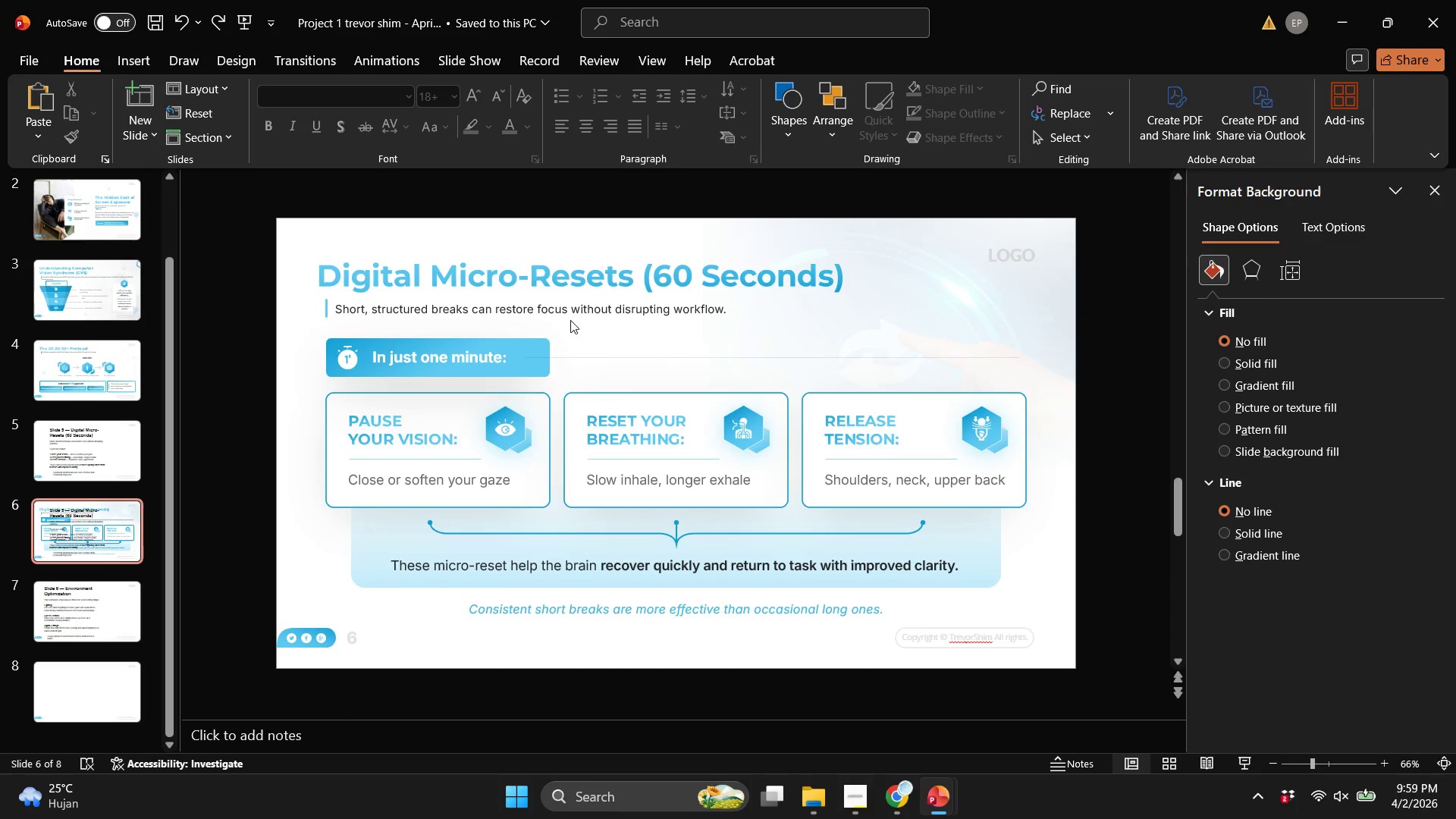 
key(Control+Z)
 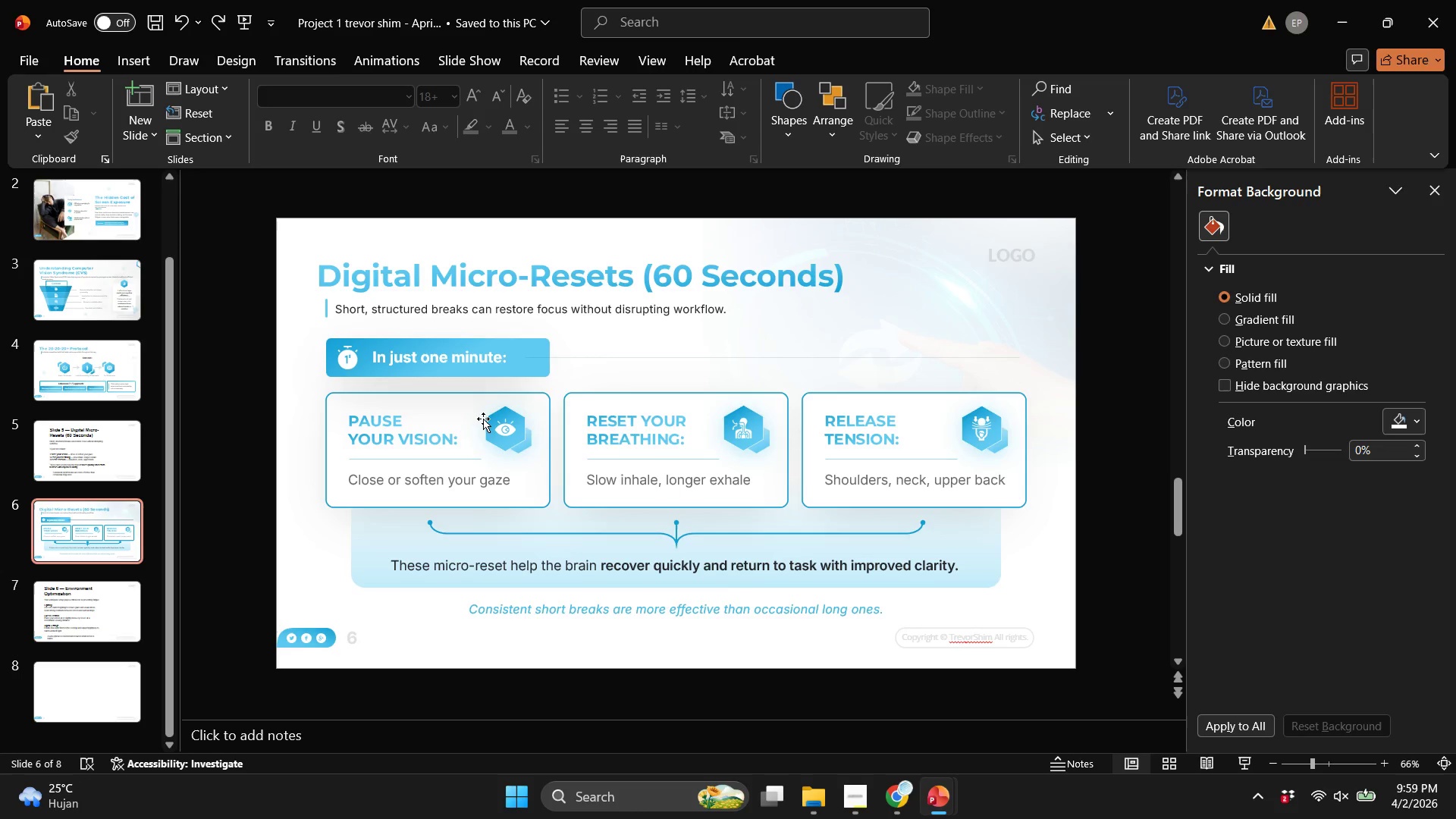 
scroll: coordinate [484, 421], scroll_direction: up, amount: 1.0
 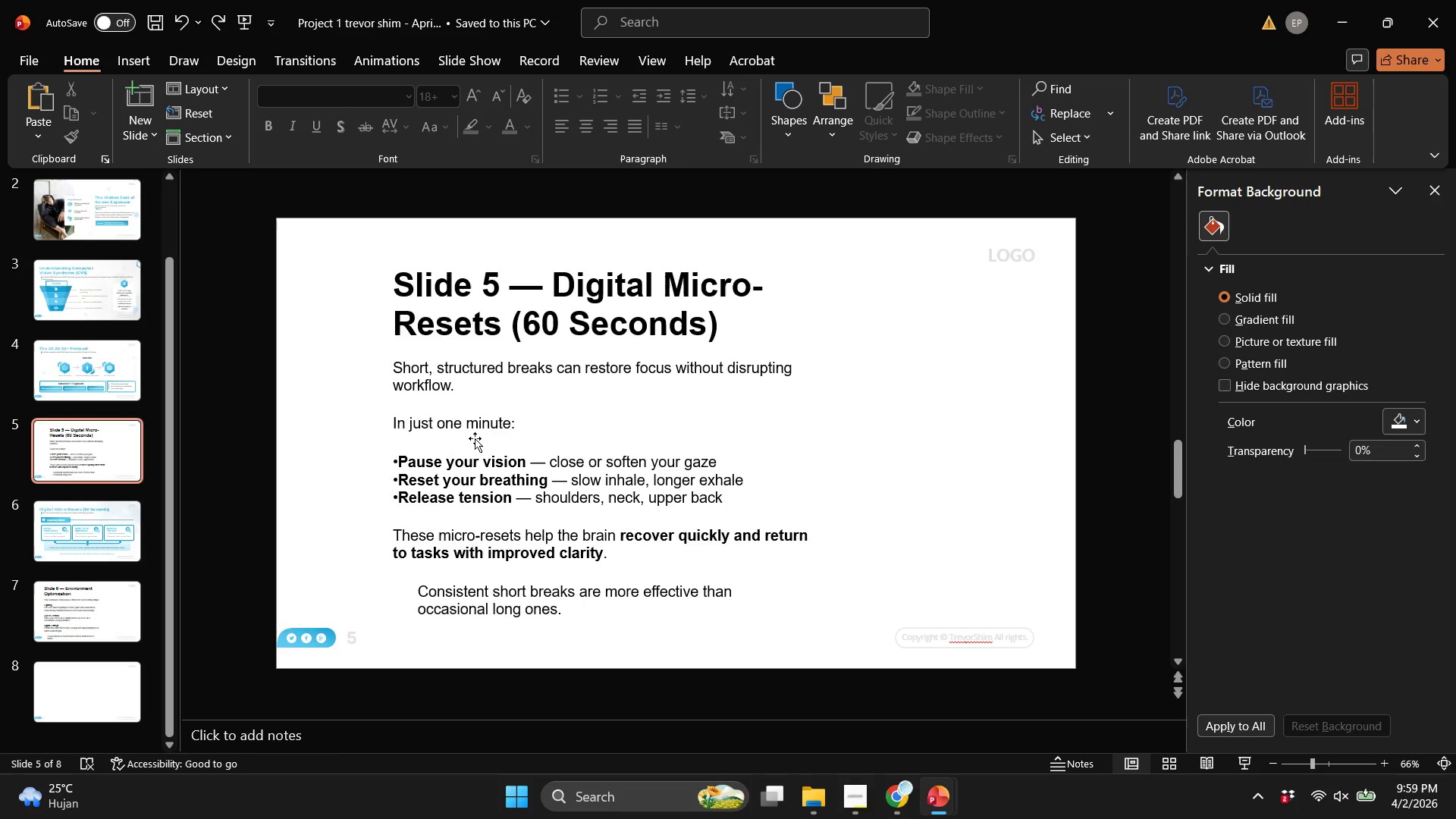 
scroll: coordinate [473, 437], scroll_direction: down, amount: 1.0
 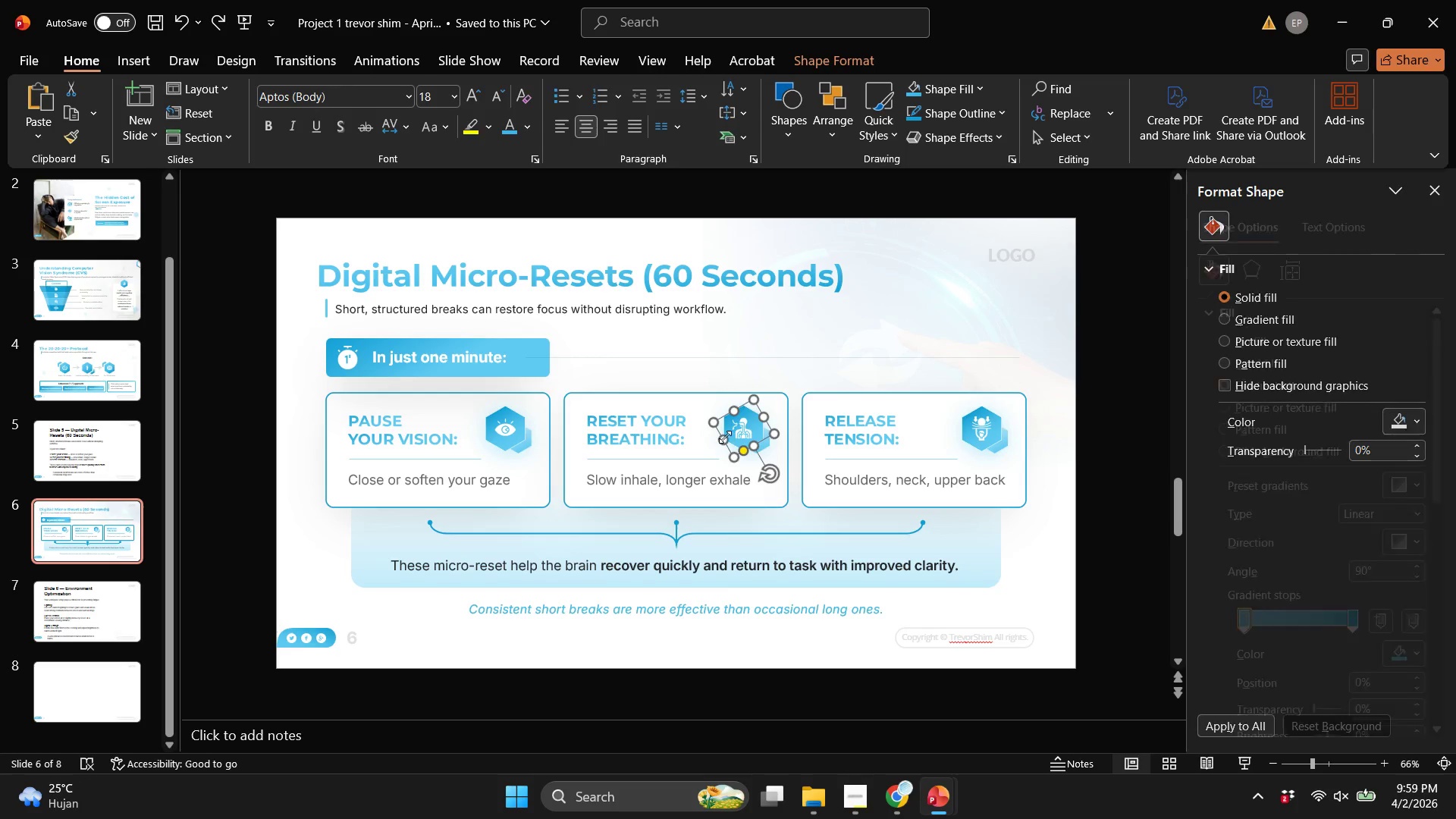 
double_click([938, 379])
 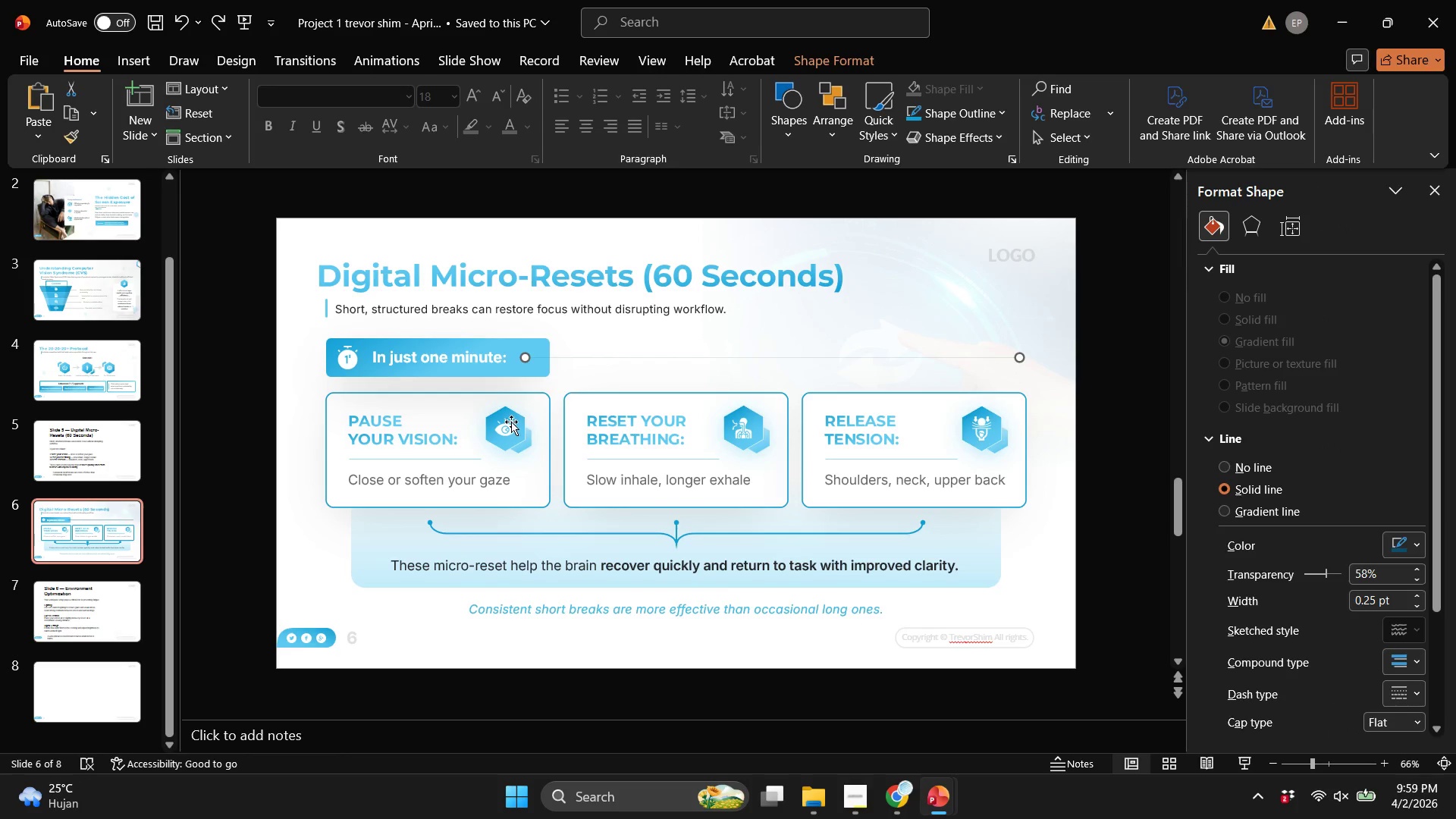 
double_click([511, 421])
 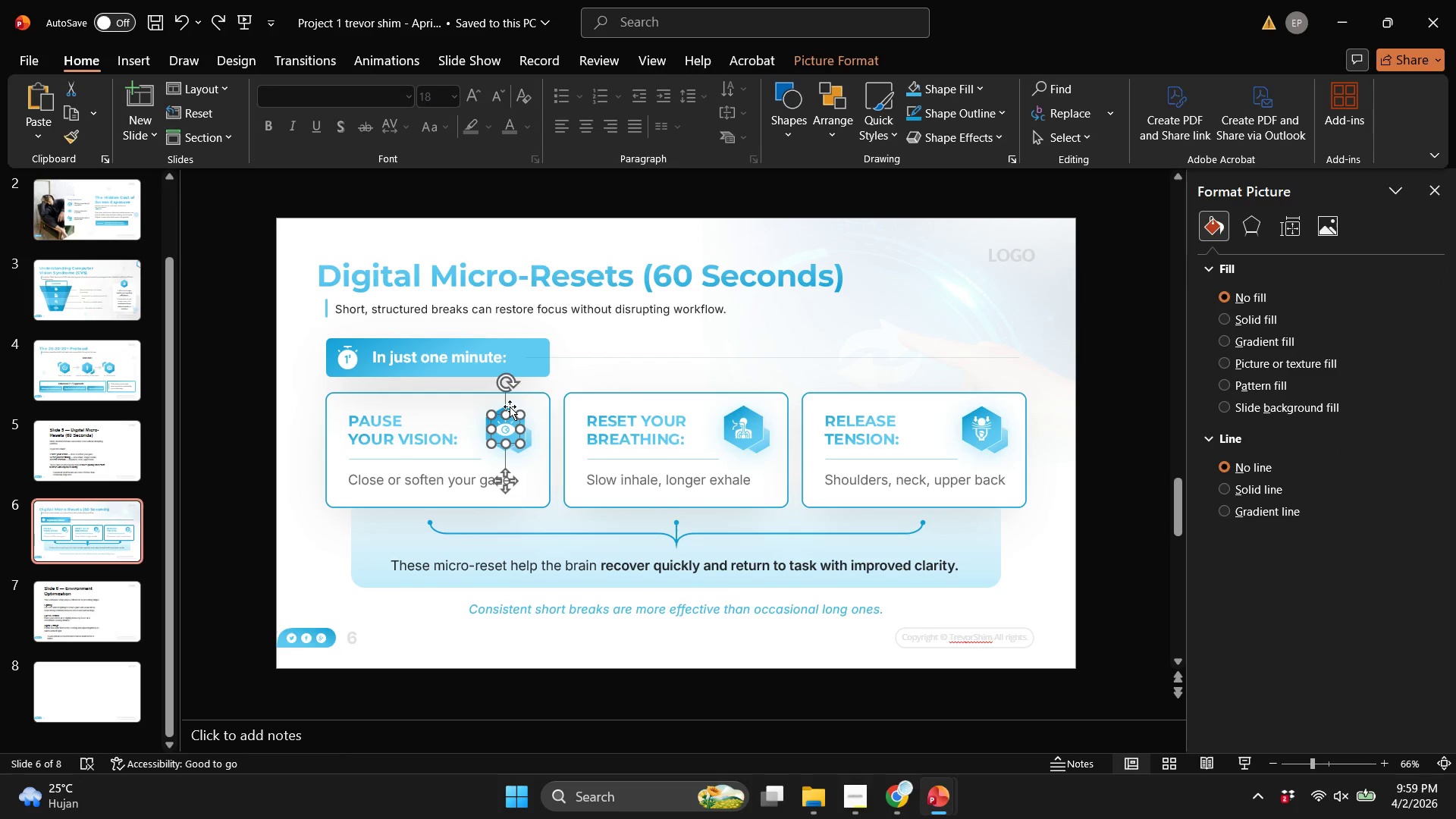 
hold_key(key=ShiftLeft, duration=1.09)
left_click([510, 406])
 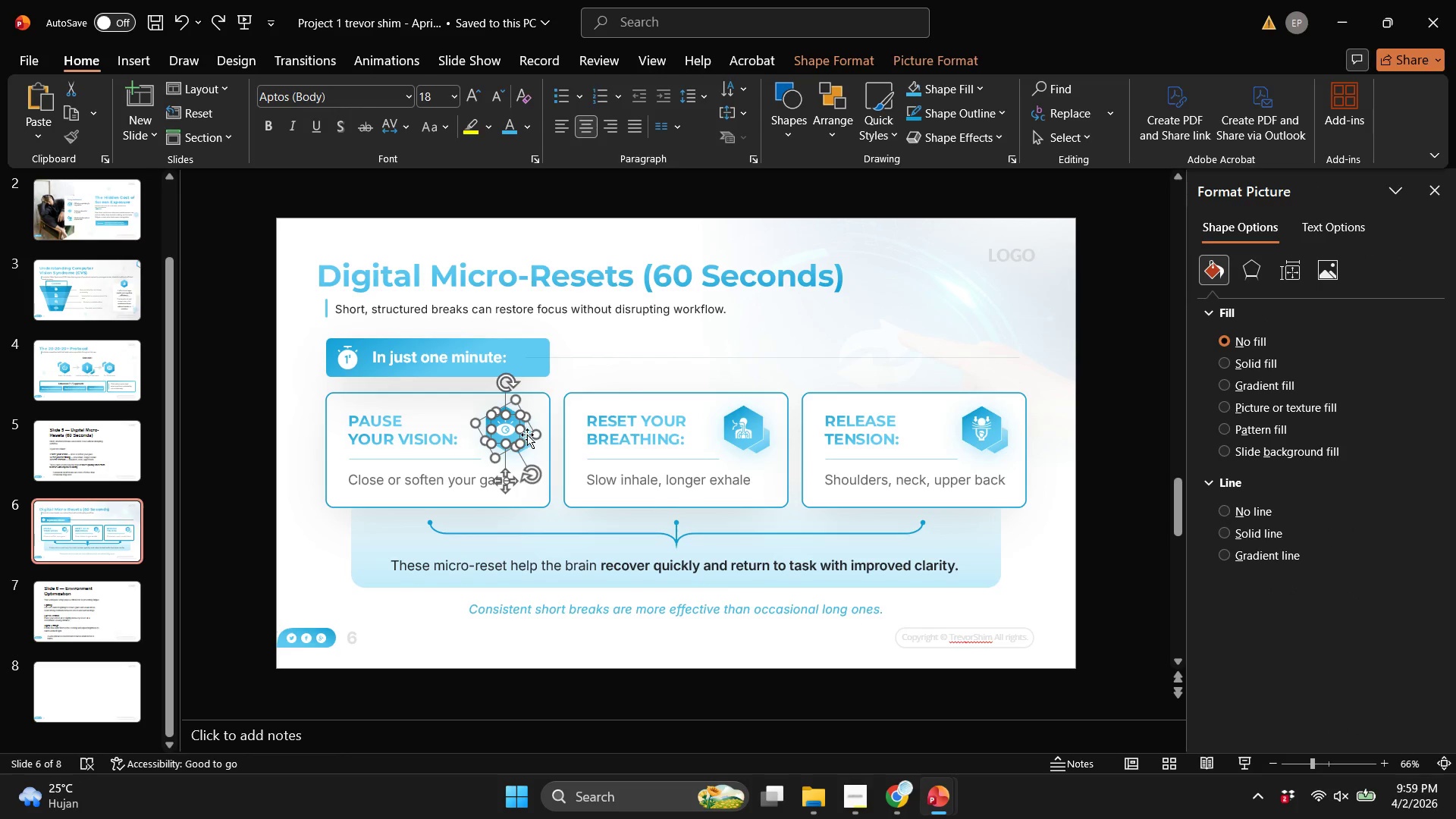 
left_click([527, 435])
 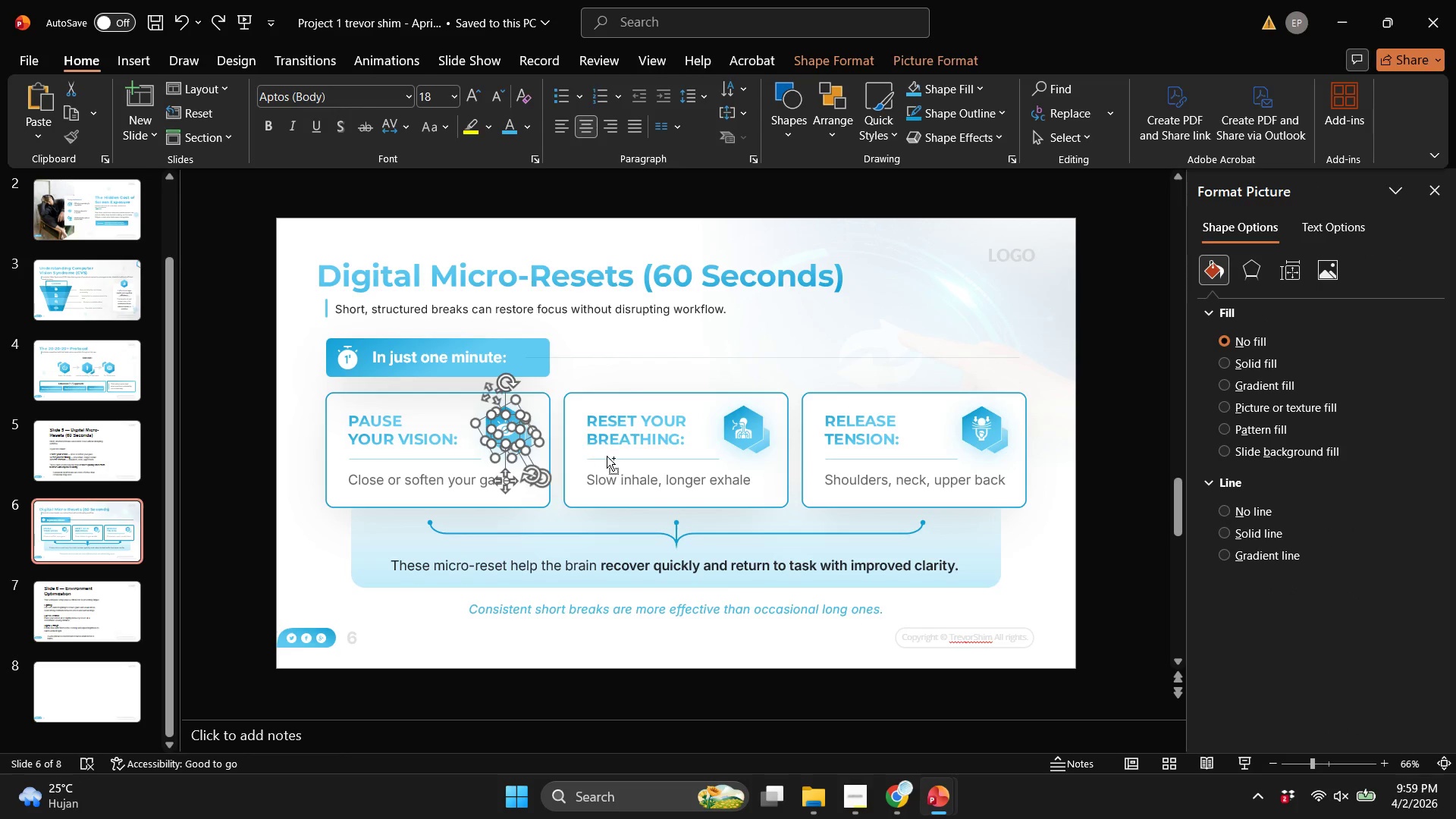 
key(Control+G)
 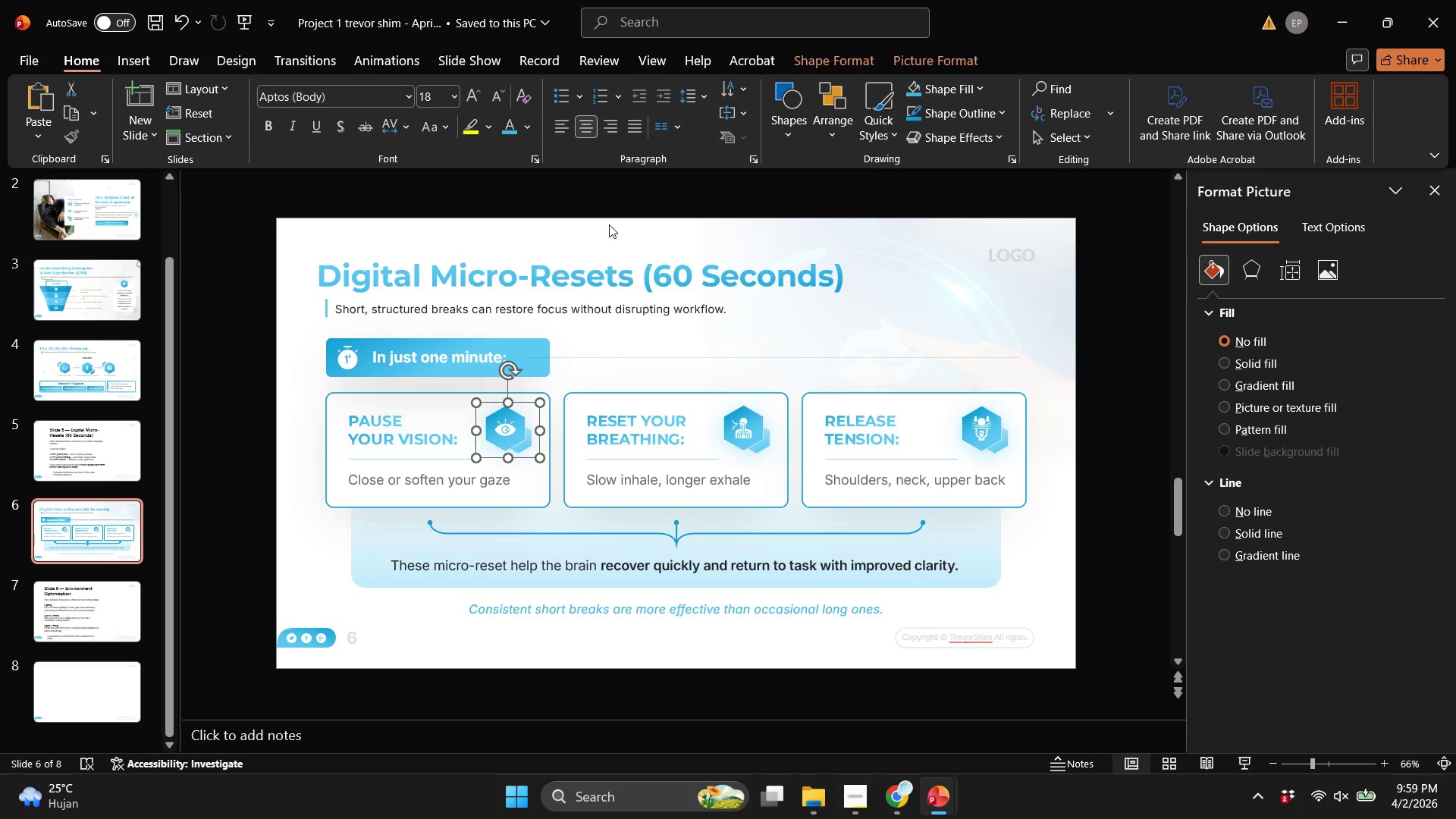 
left_click_drag(start_coordinate=[609, 224], to_coordinate=[793, 462])
 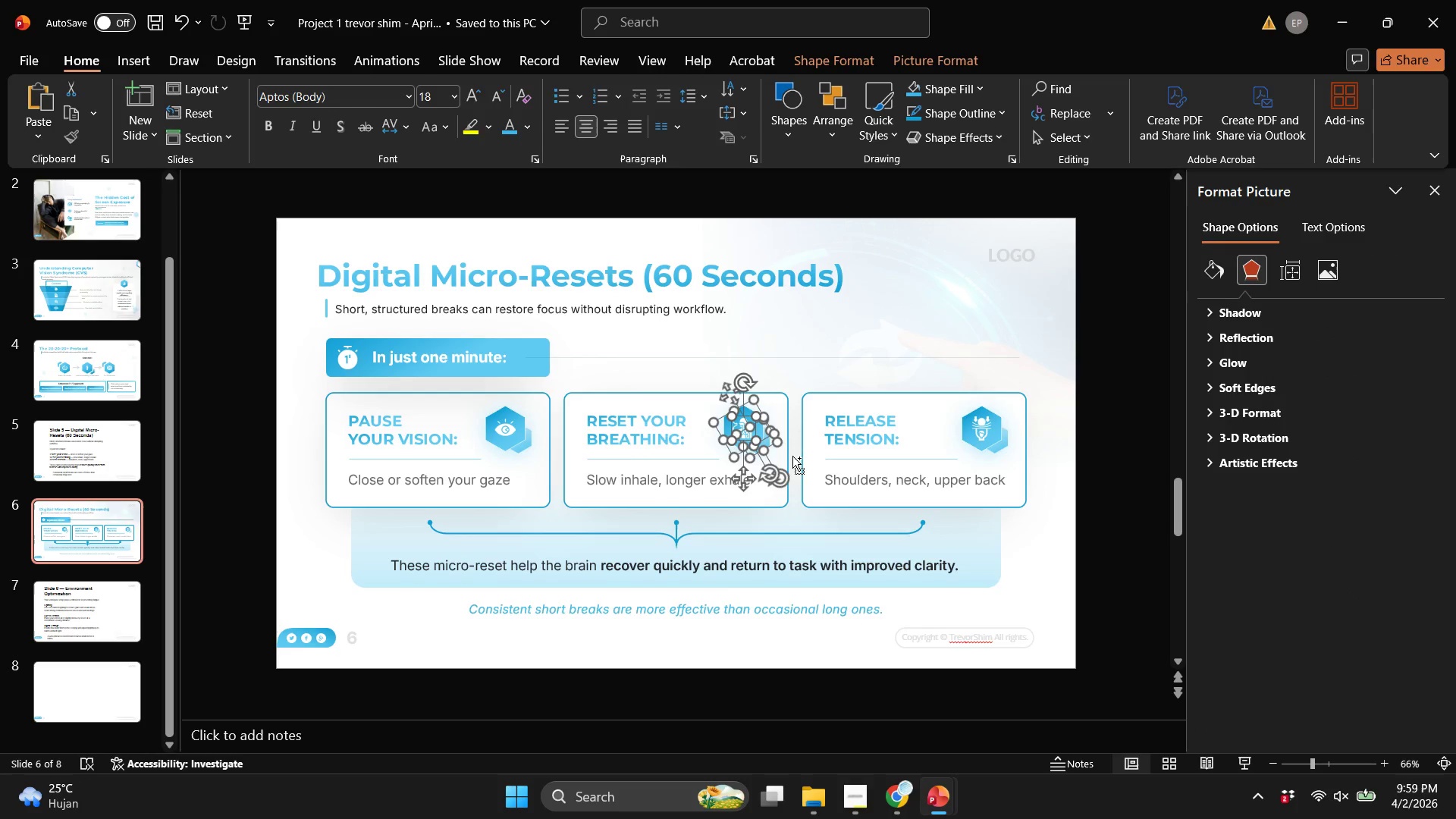 
key(Control+G)
 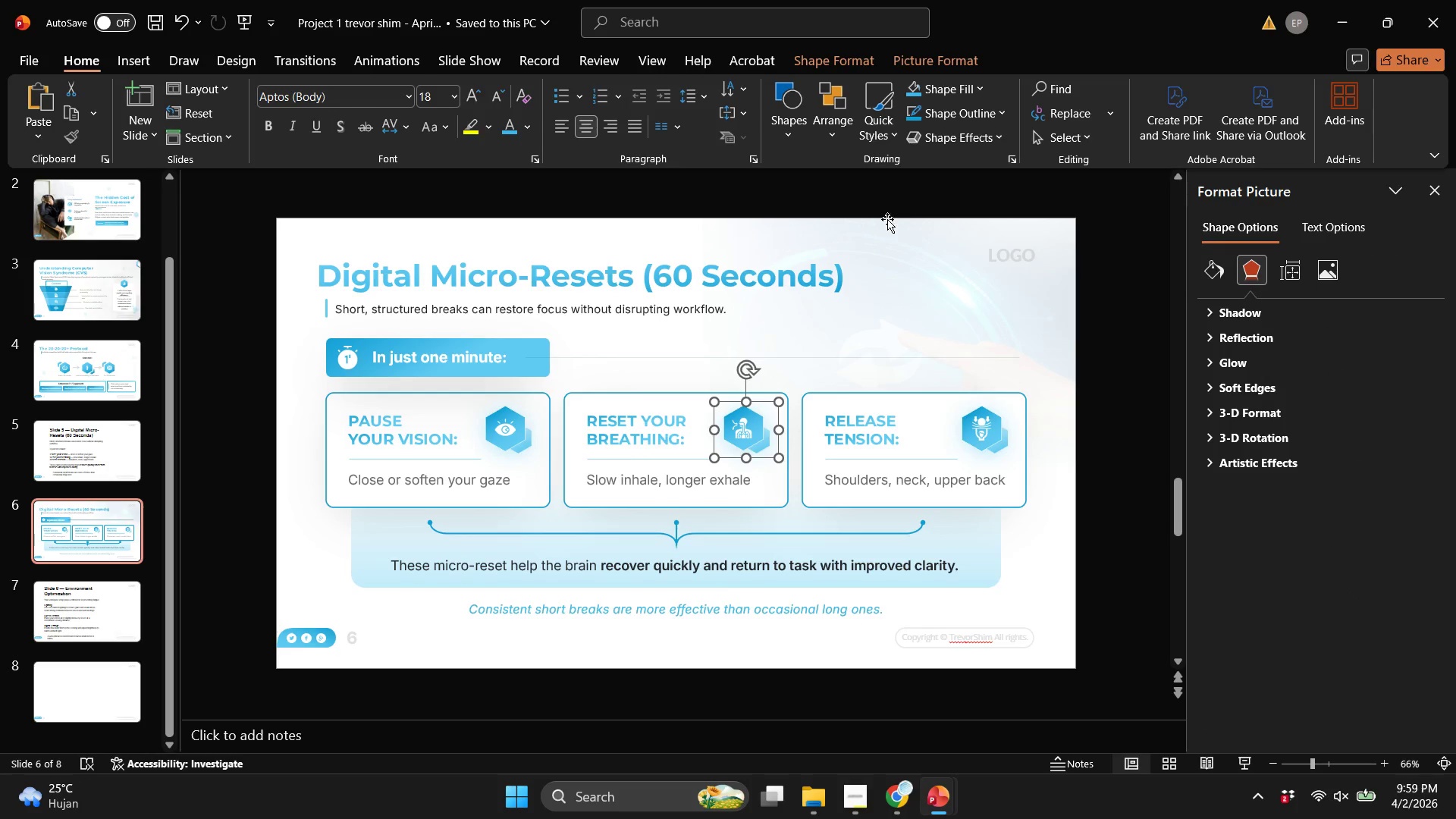 
left_click_drag(start_coordinate=[887, 219], to_coordinate=[1037, 426])
 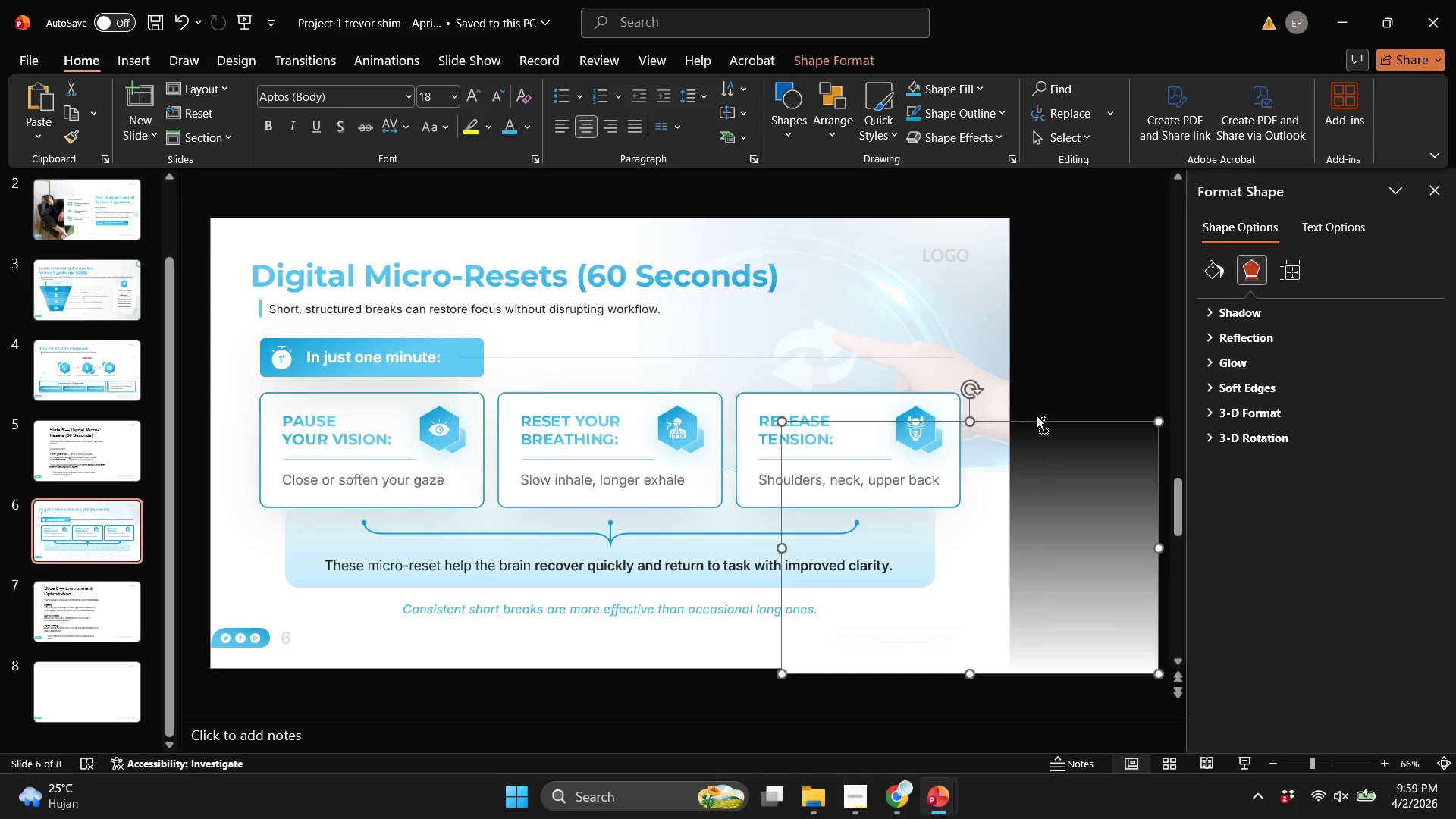 
key(Control+ControlLeft)
 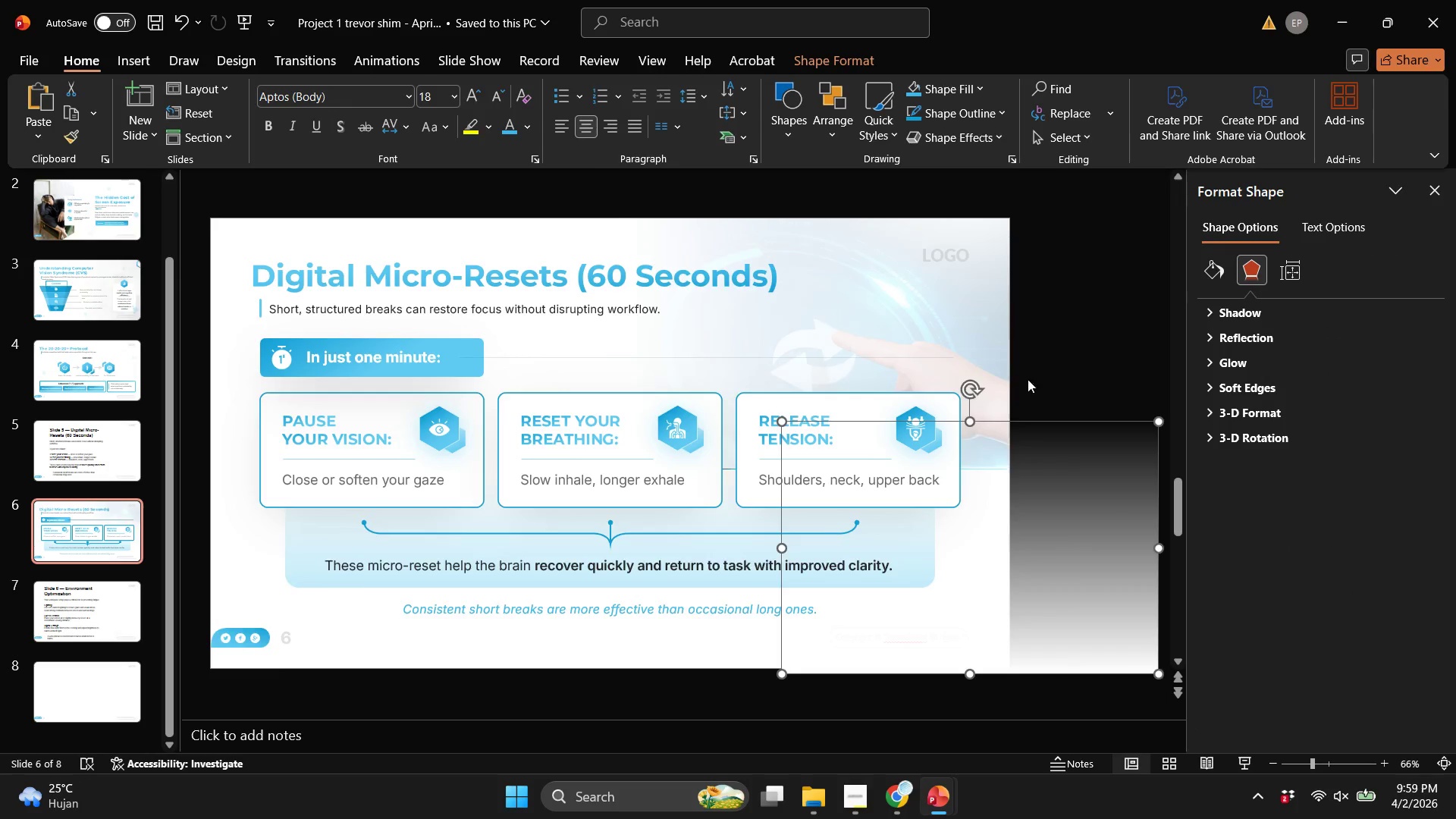 
key(Control+Z)
 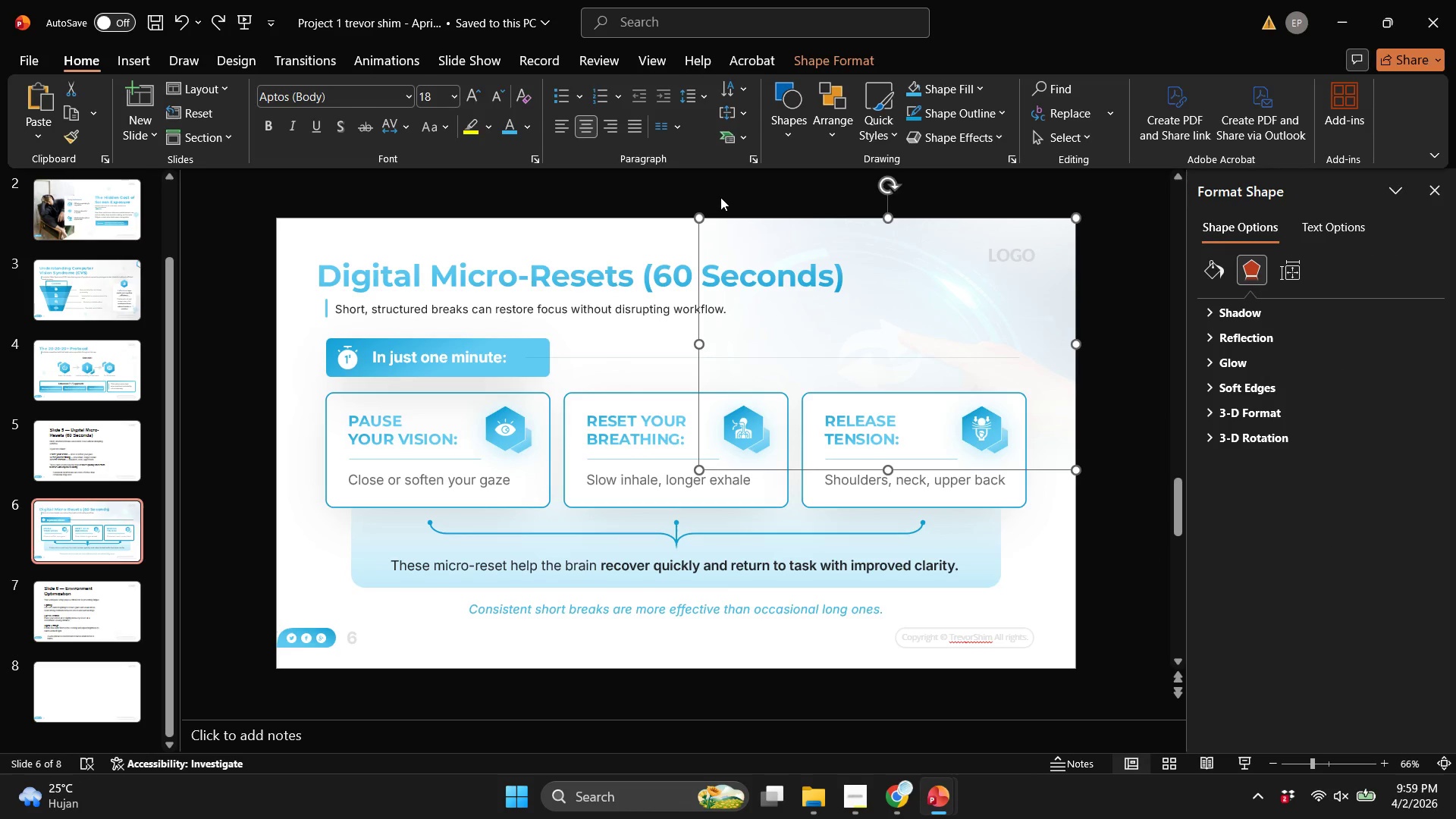 
left_click([720, 197])
 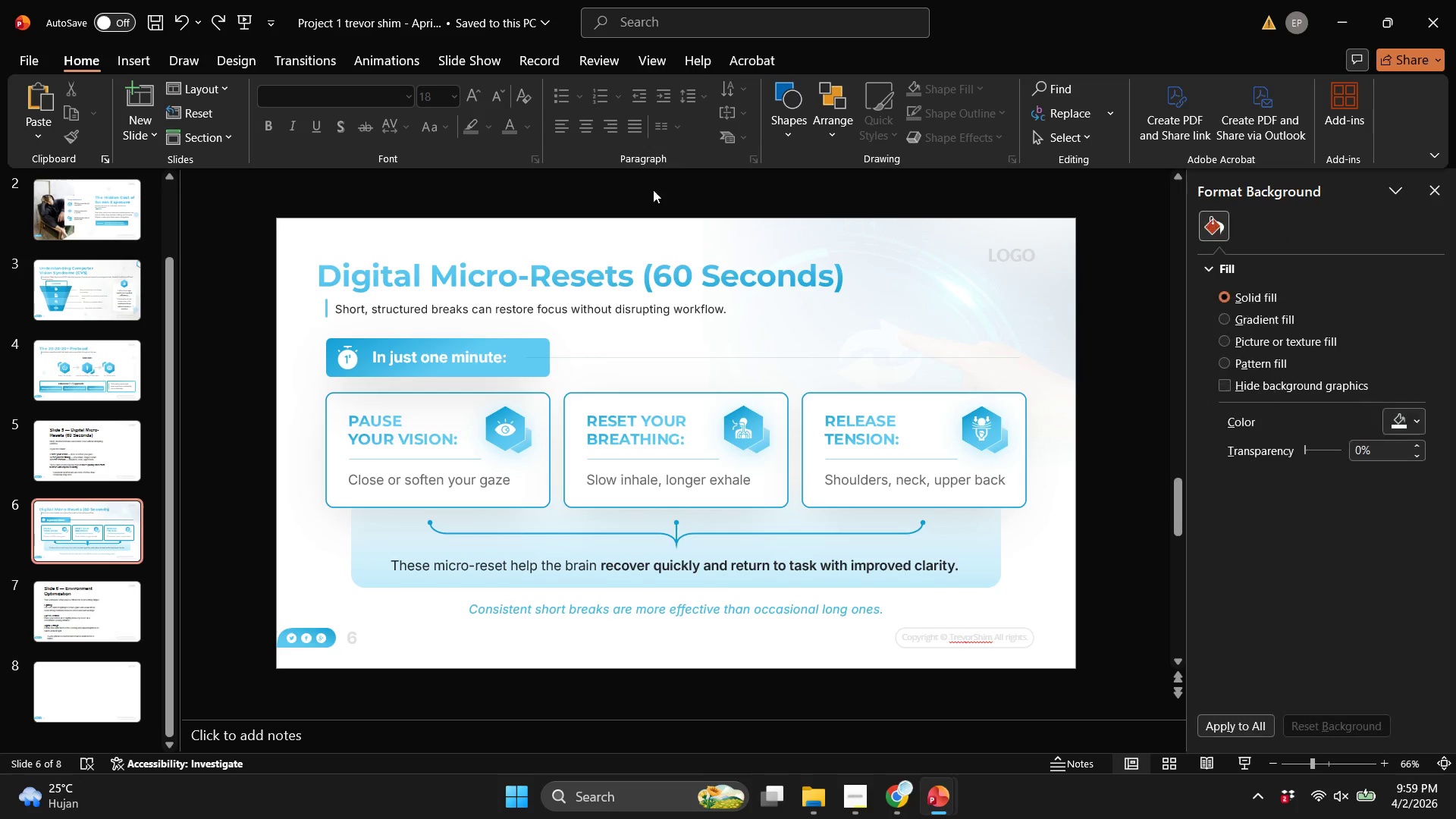 
left_click_drag(start_coordinate=[653, 190], to_coordinate=[900, 234])
 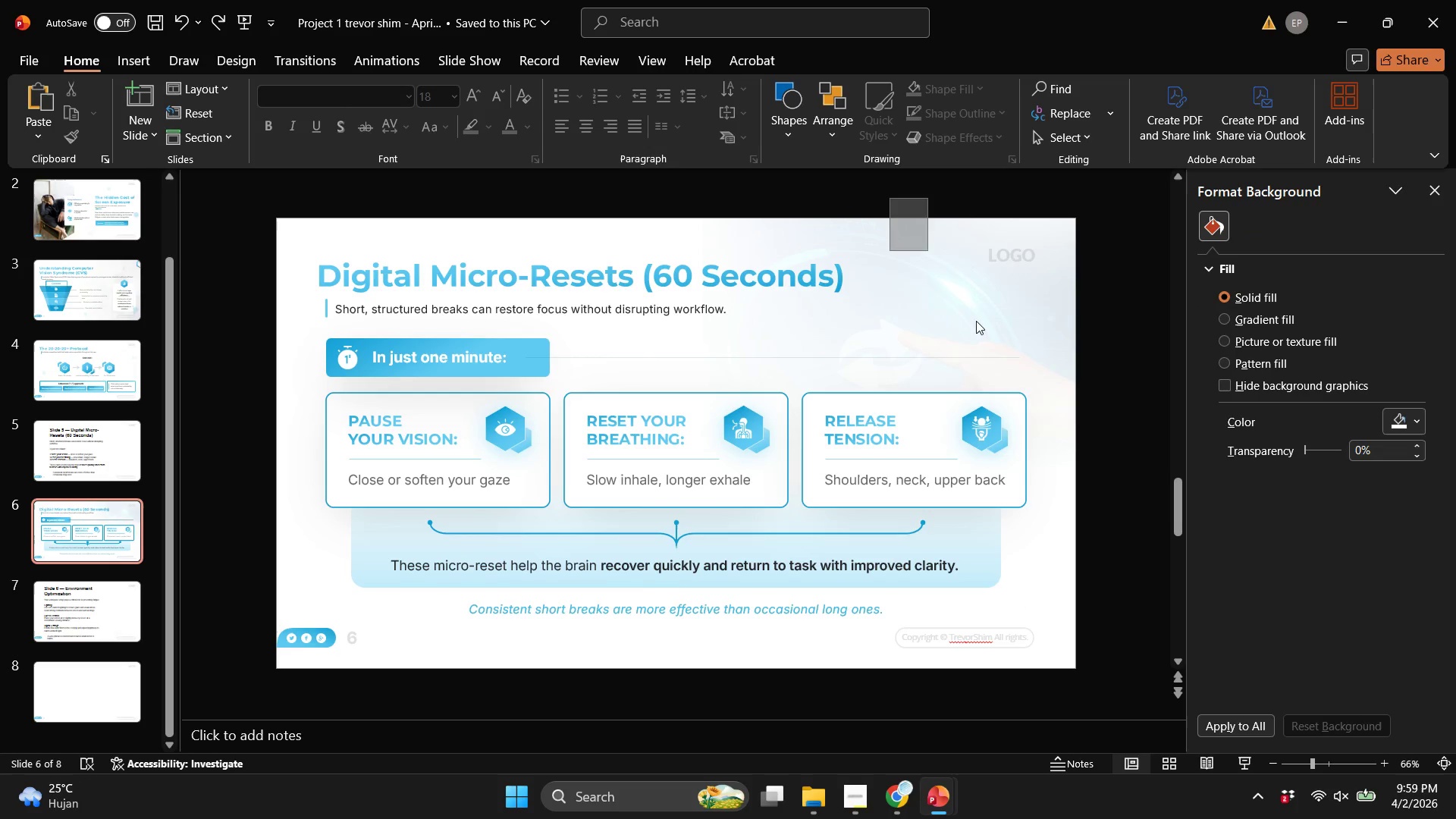 
left_click_drag(start_coordinate=[890, 199], to_coordinate=[1021, 482])
 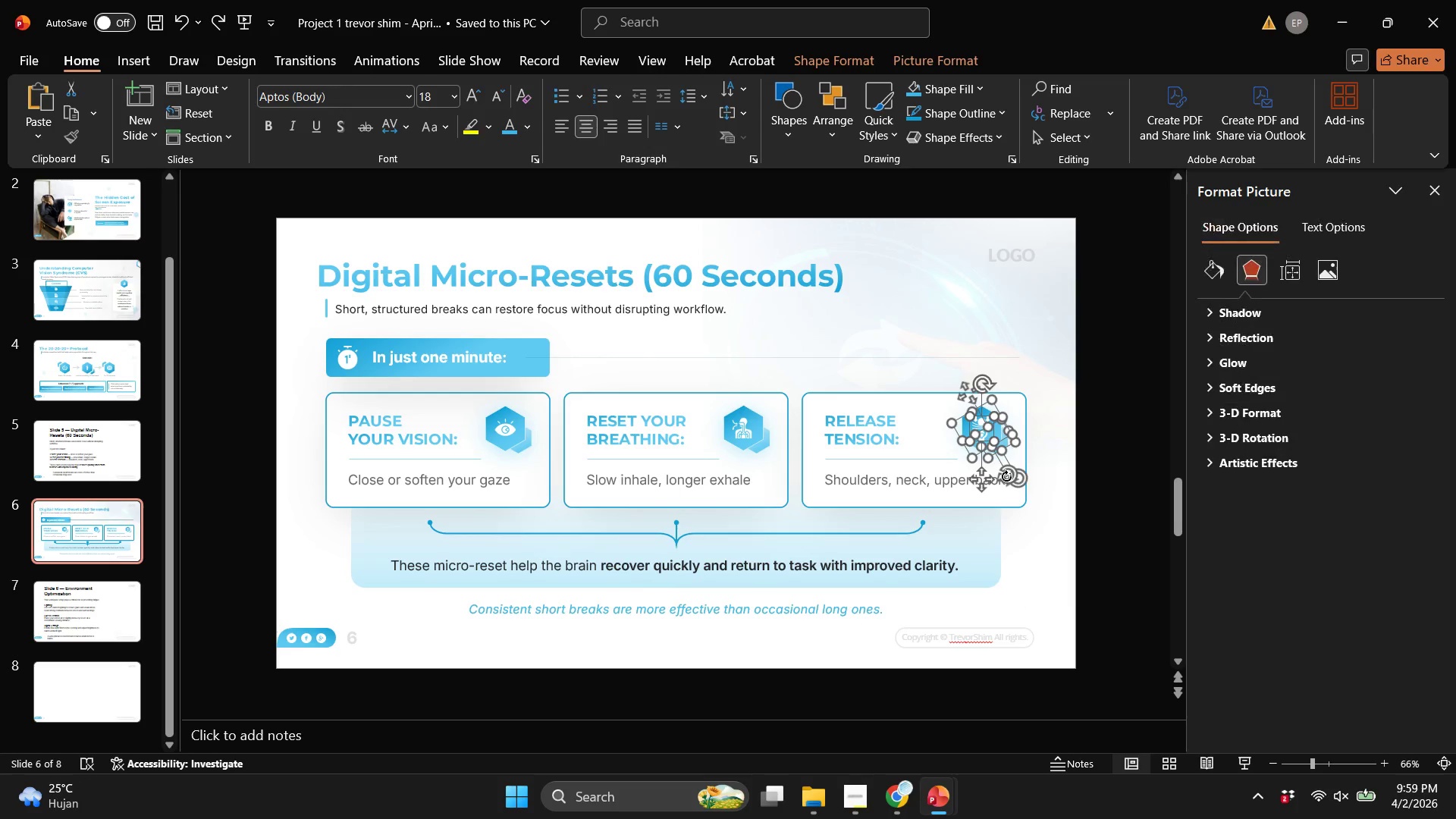 
key(Control+G)
 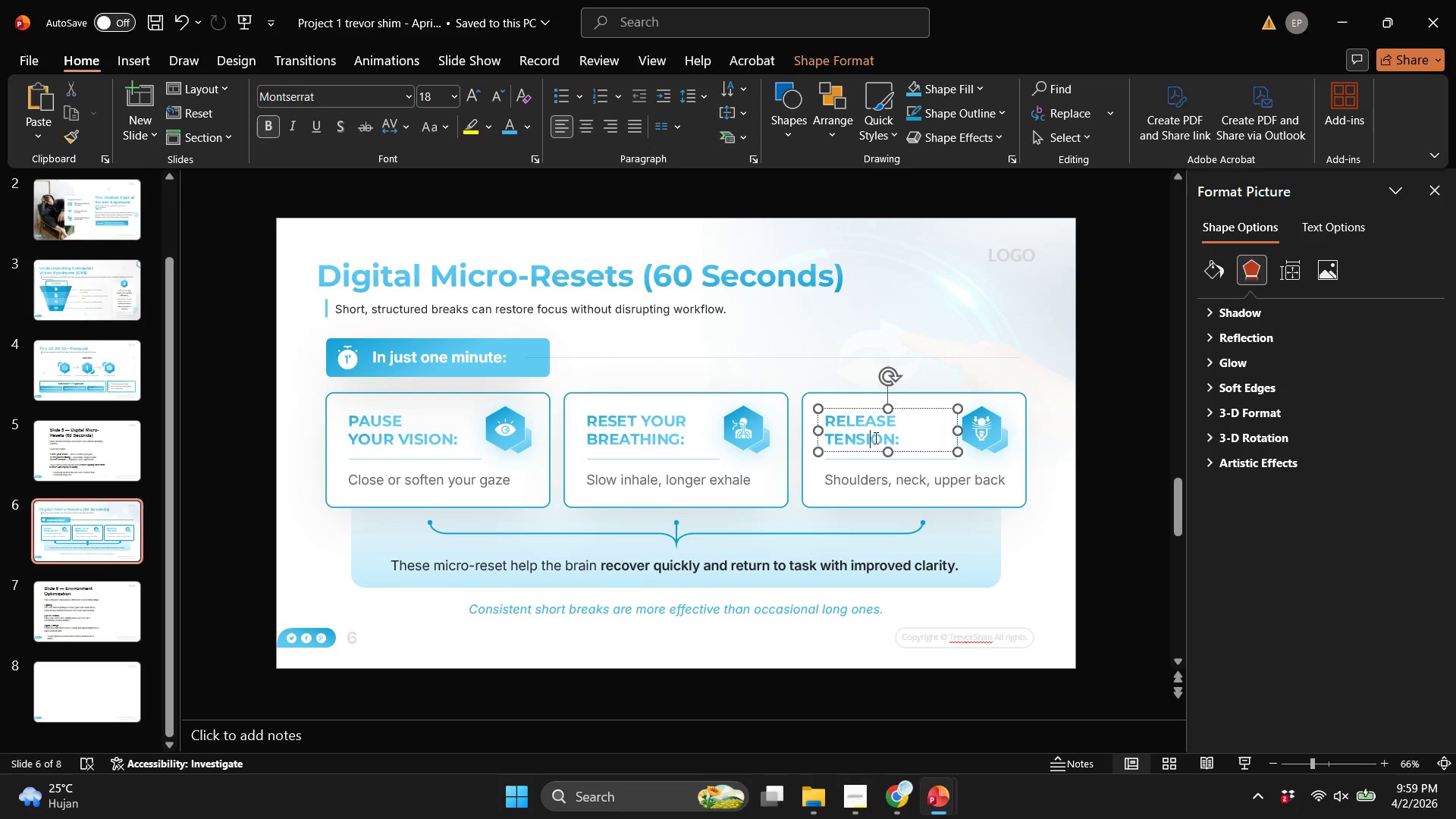 
left_click([874, 438])
 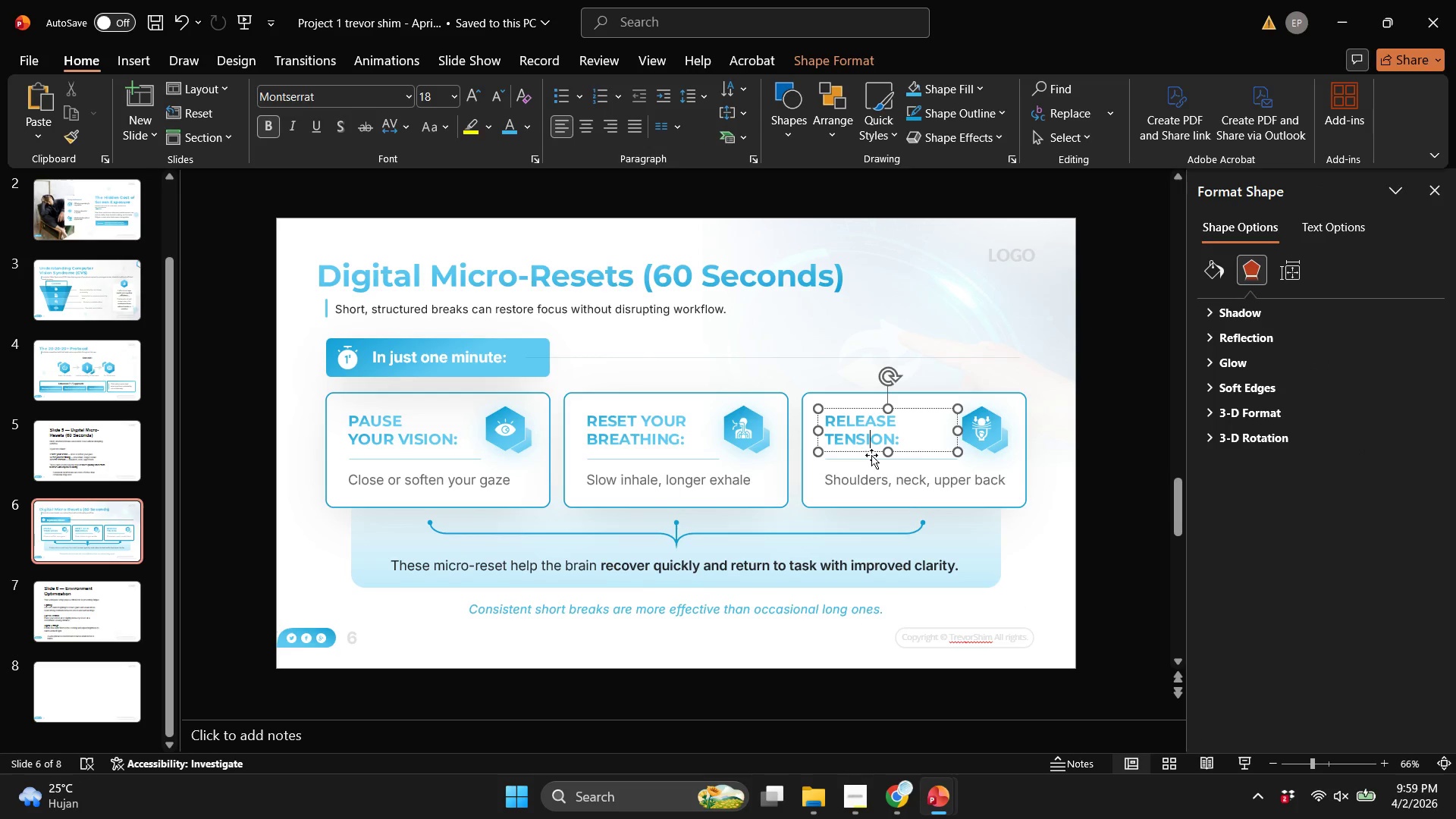 
hold_key(key=ShiftLeft, duration=0.61)
left_click([871, 455])
 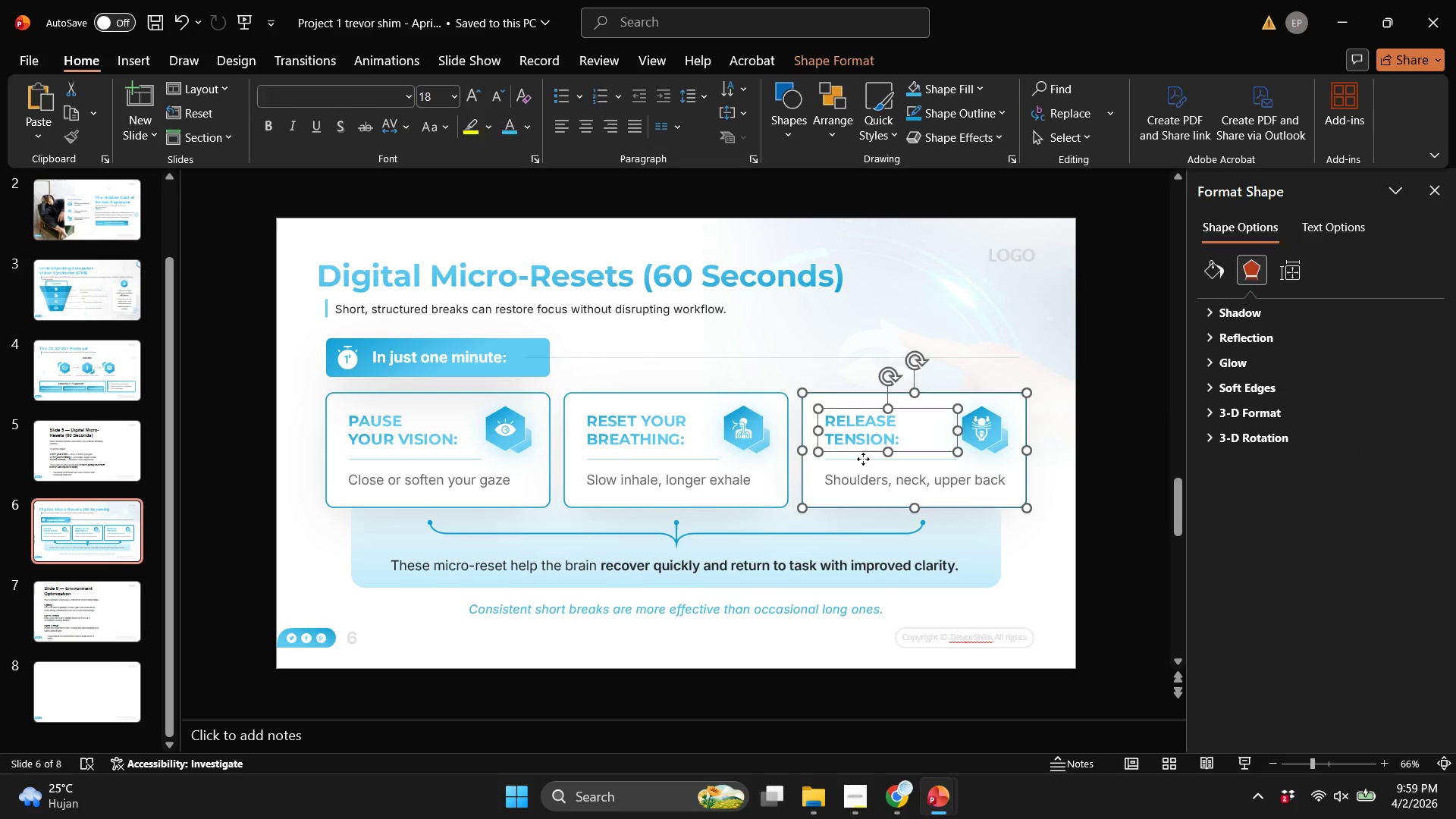 
left_click([863, 459])
 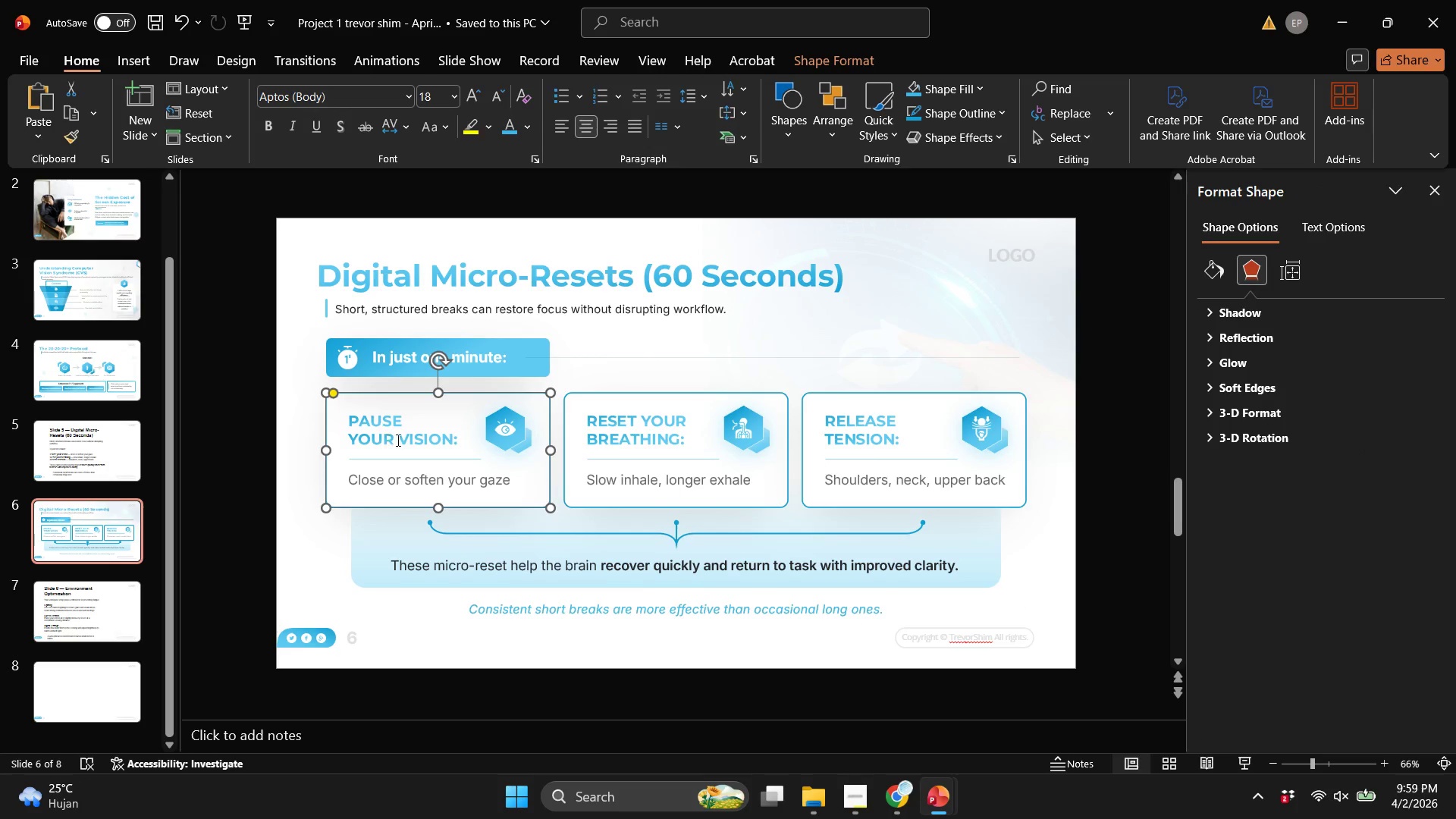 
double_click([396, 439])
 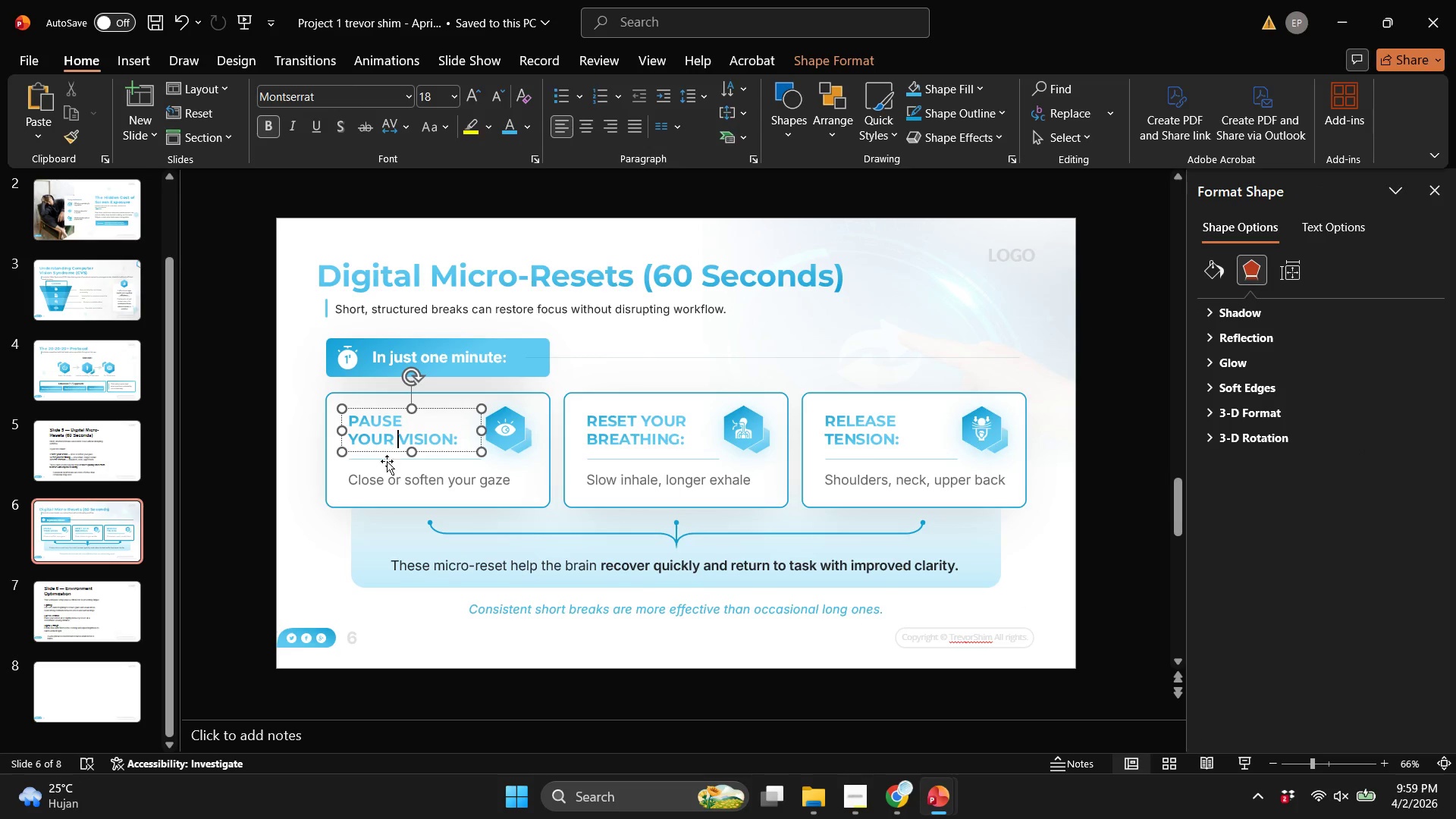 
hold_key(key=ShiftLeft, duration=1.44)
double_click([419, 481])
 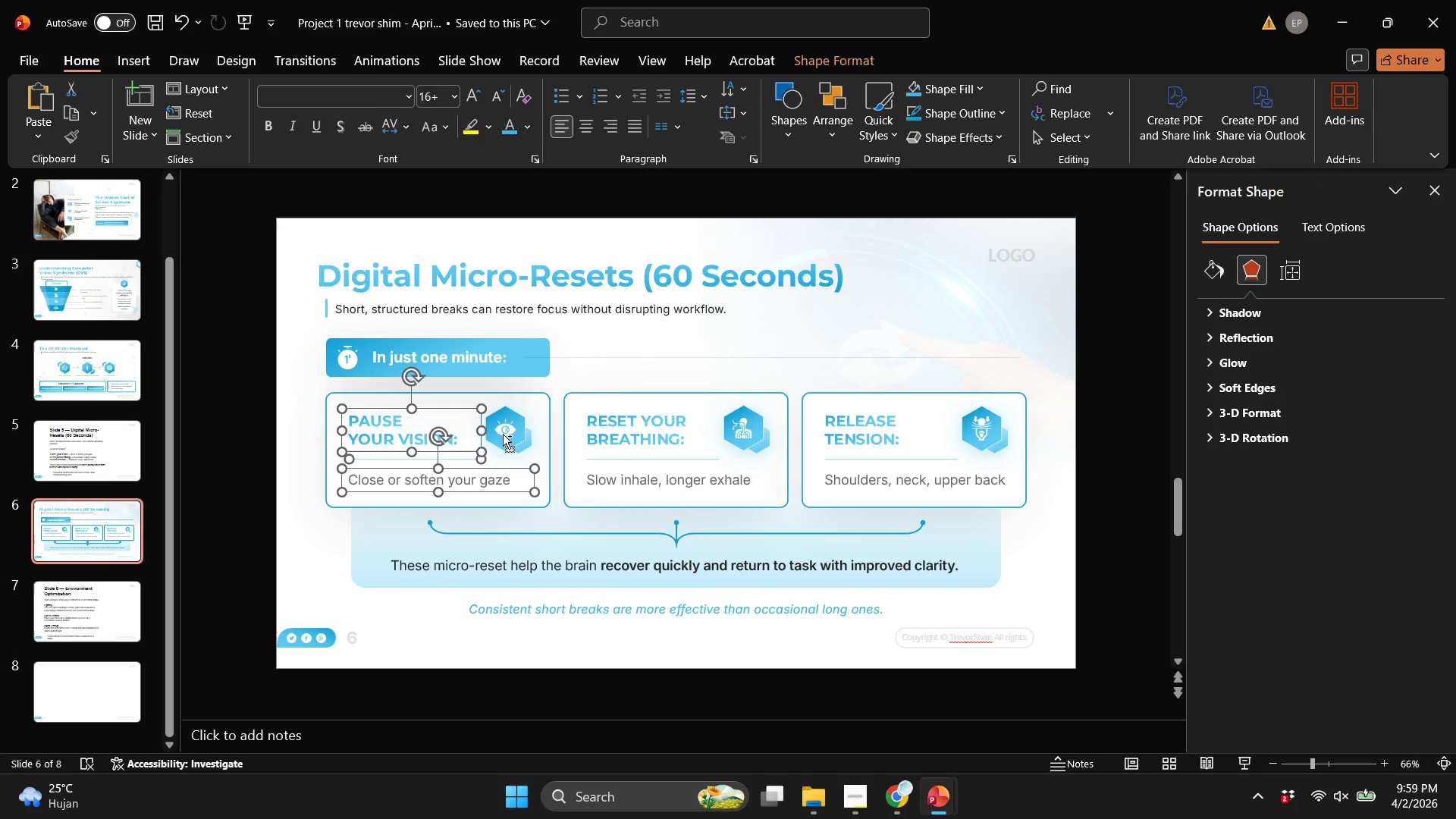 
key(Control+G)
 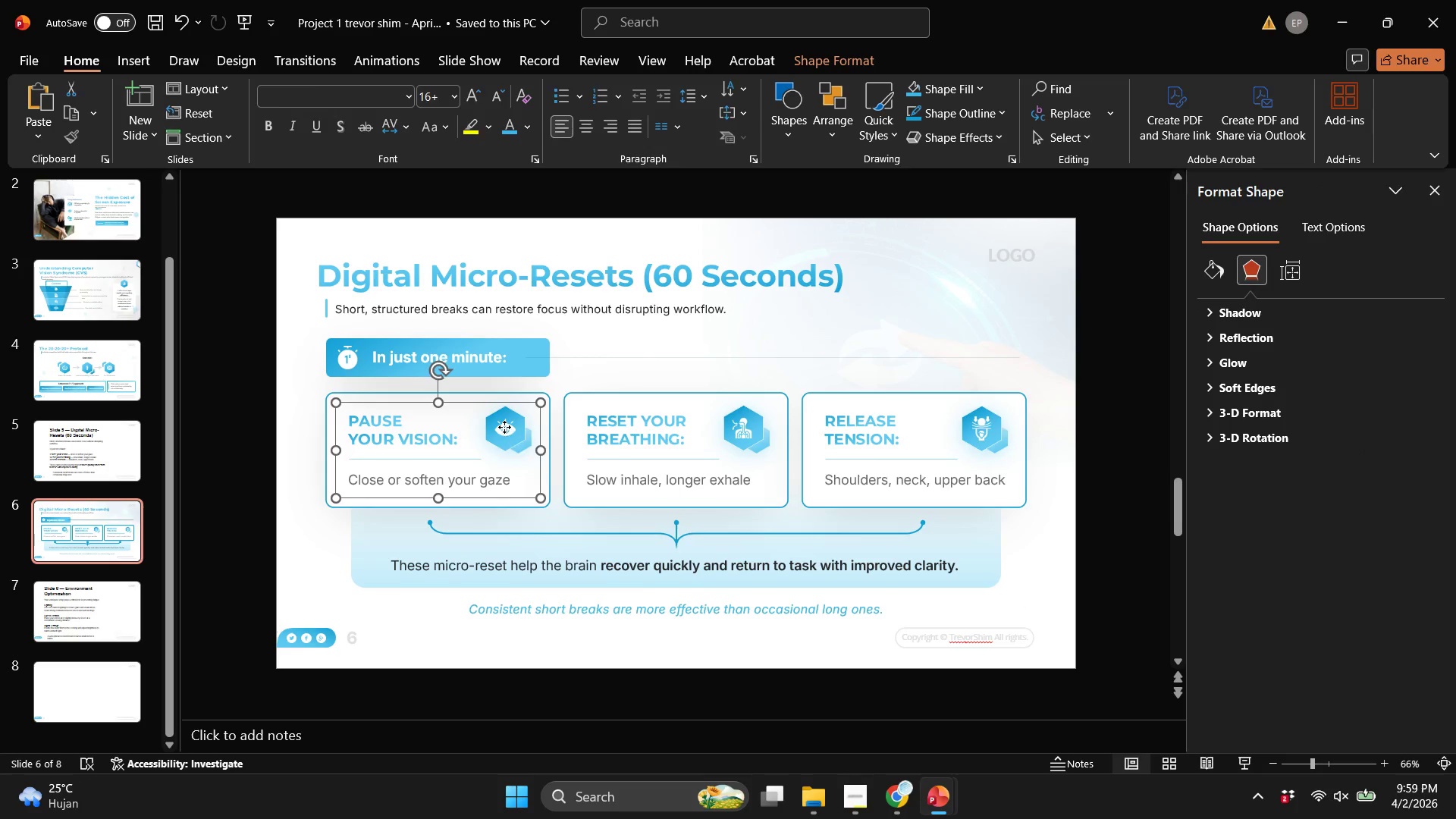 
left_click([504, 427])
 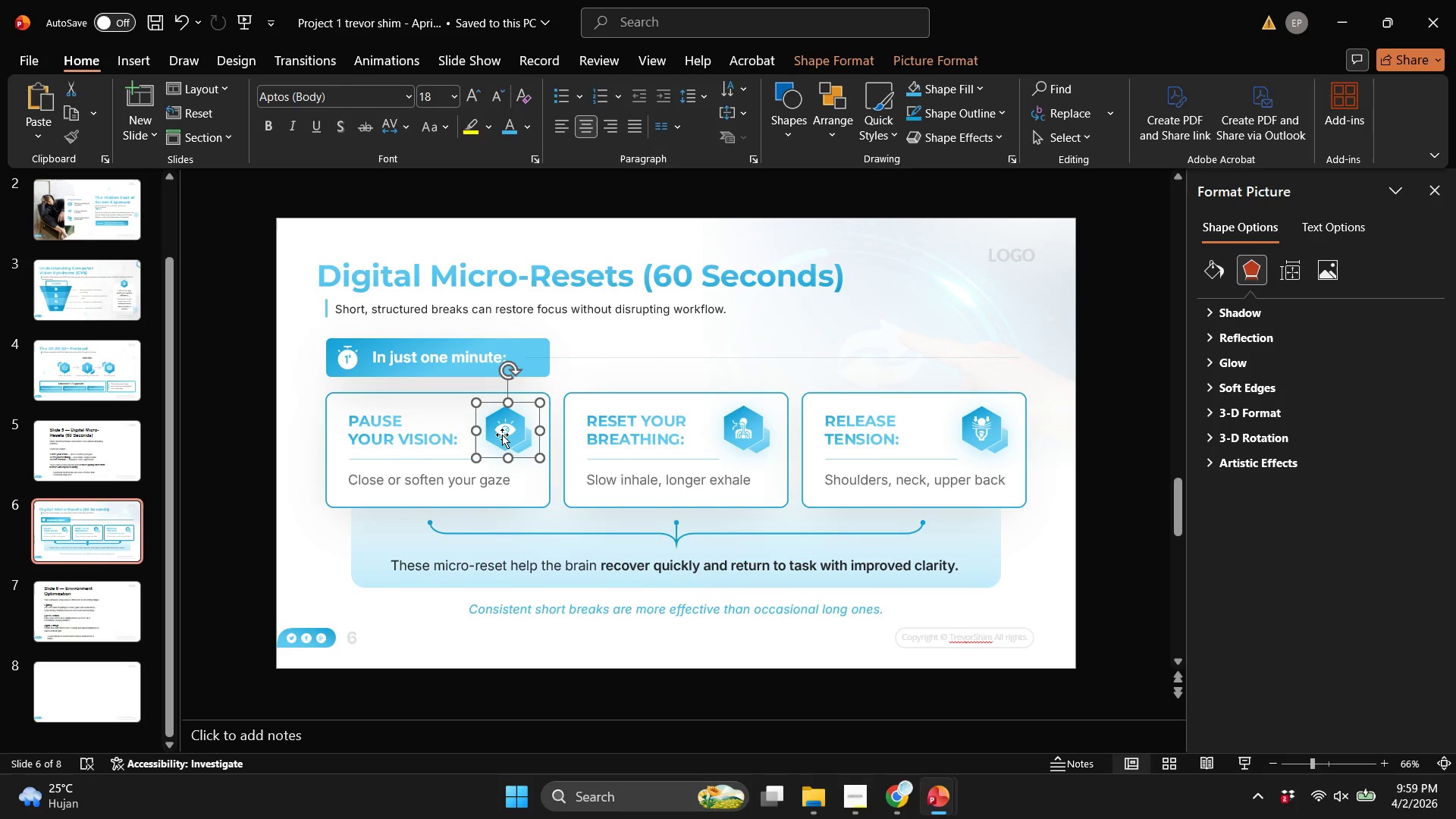 
hold_key(key=ShiftLeft, duration=0.67)
left_click([398, 435])
 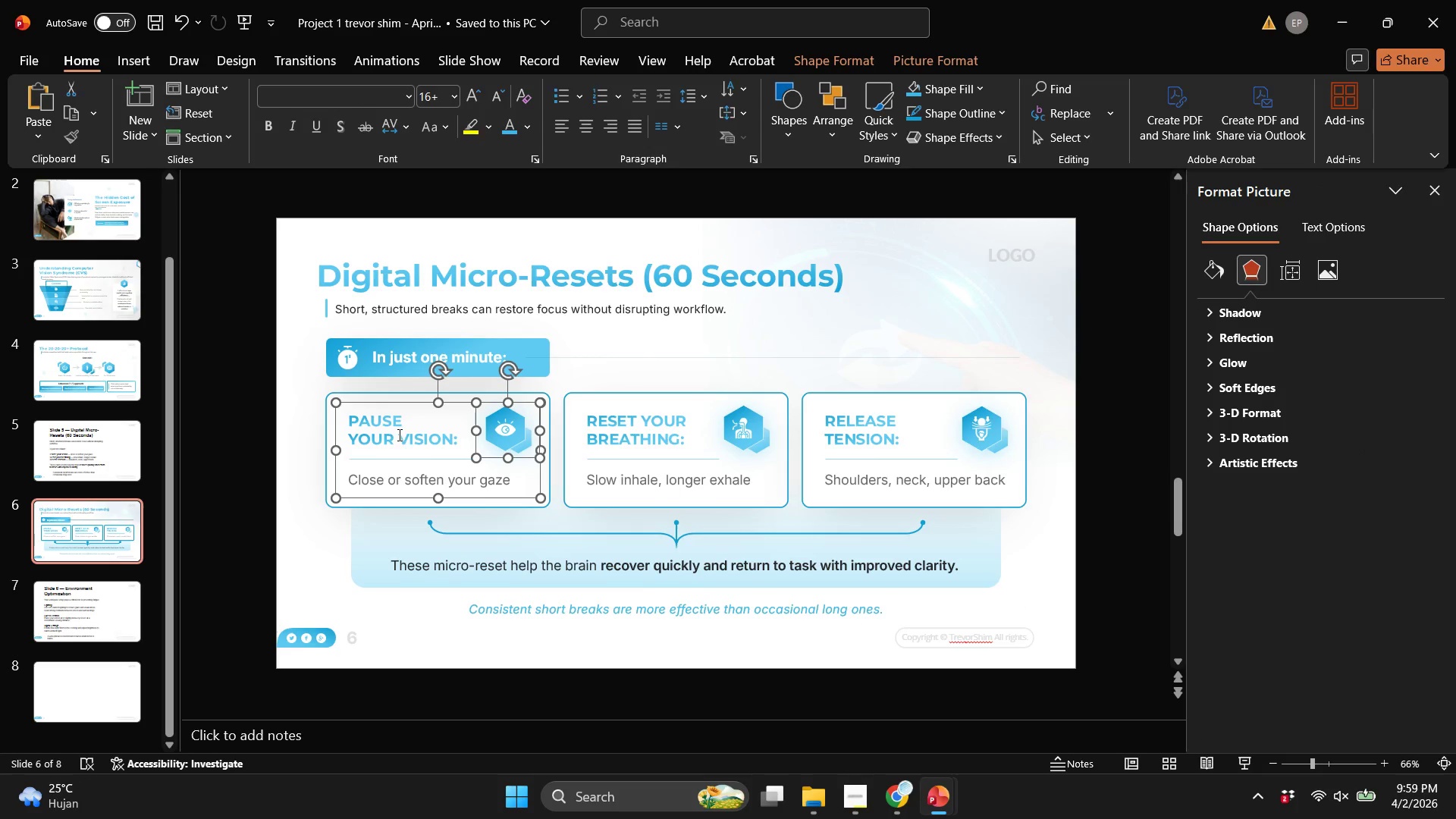 
key(Control+G)
 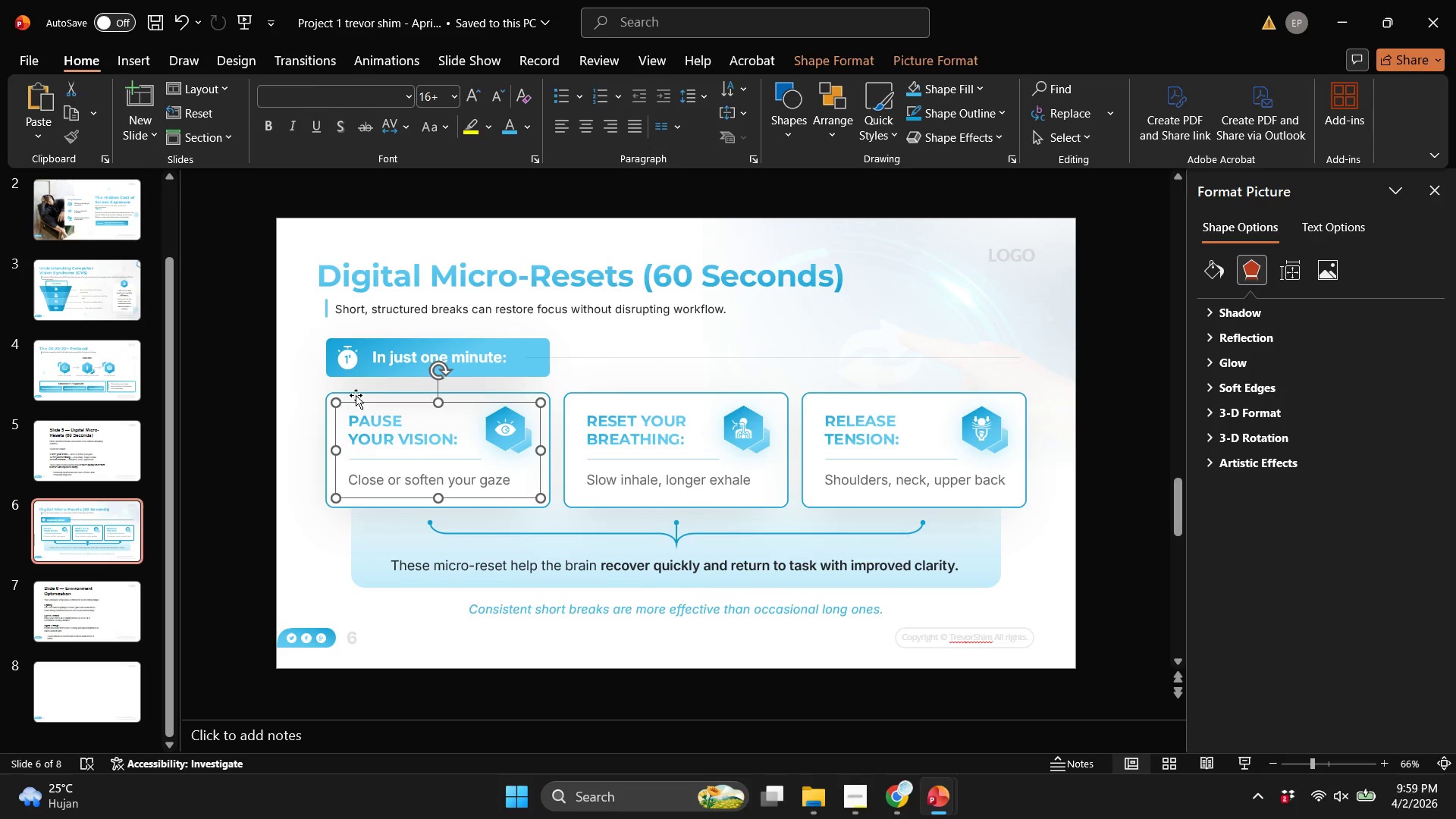 
left_click([356, 395])
 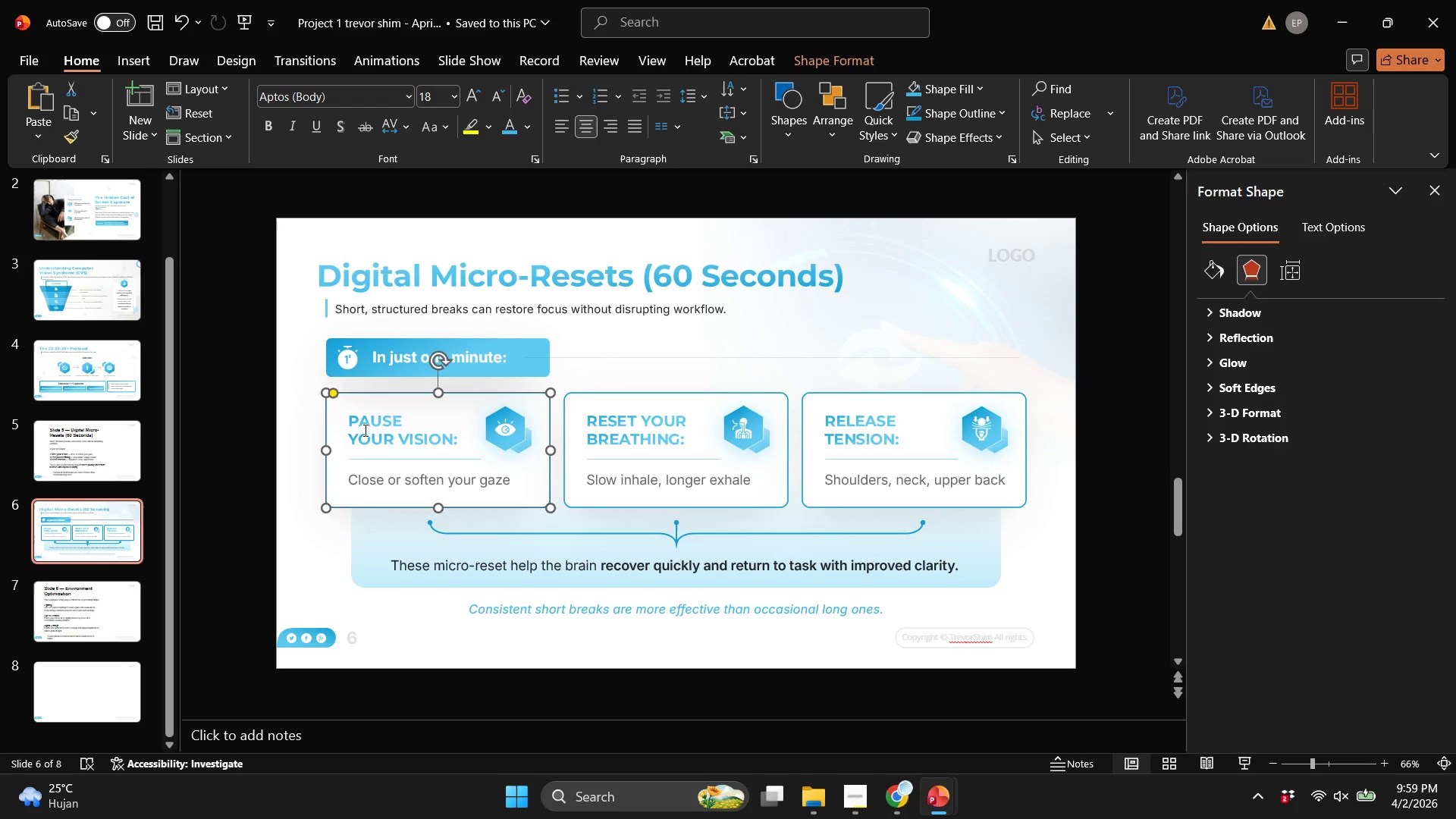 
hold_key(key=ShiftLeft, duration=0.39)
double_click([364, 433])
 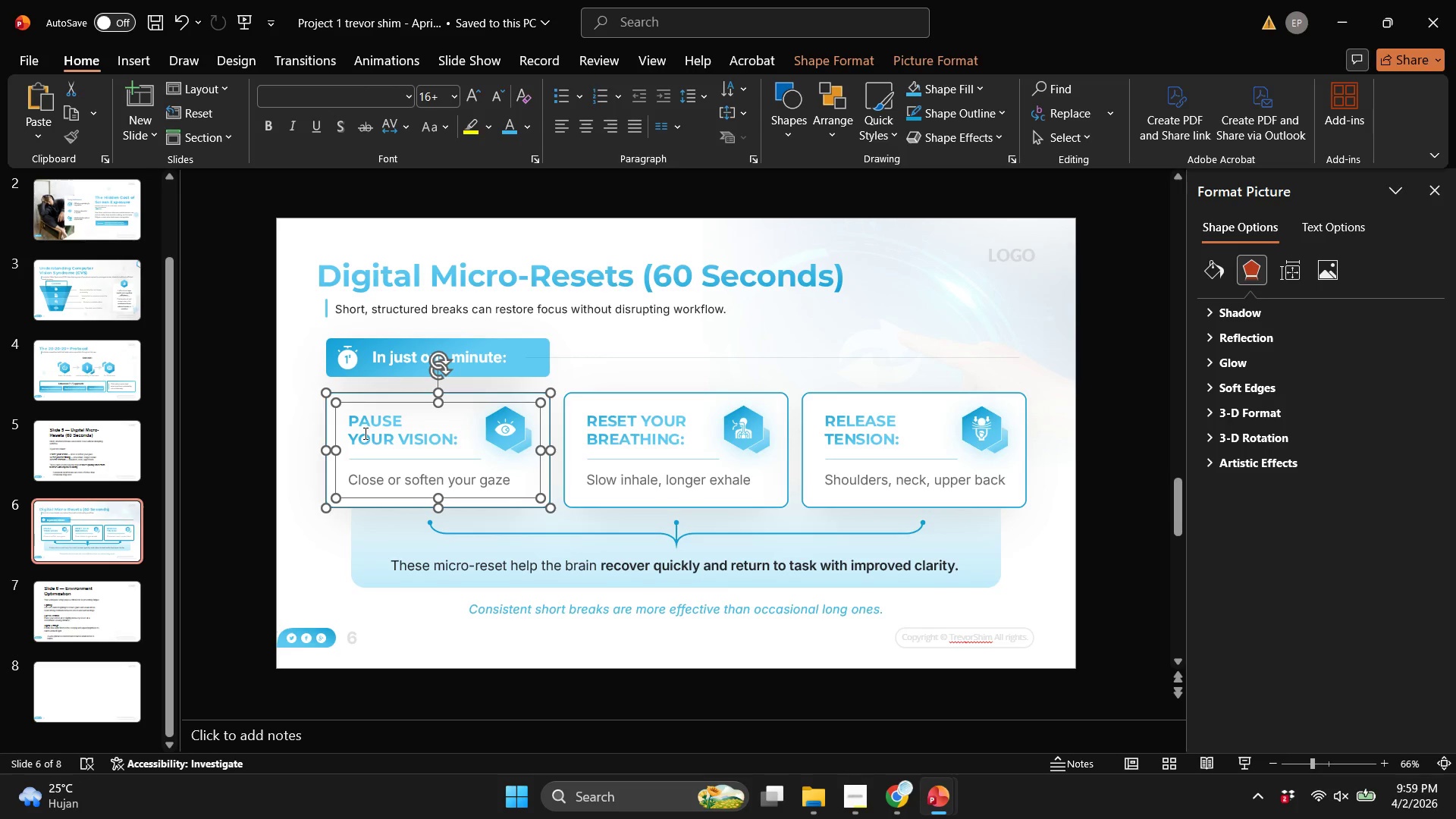 
key(Control+G)
 